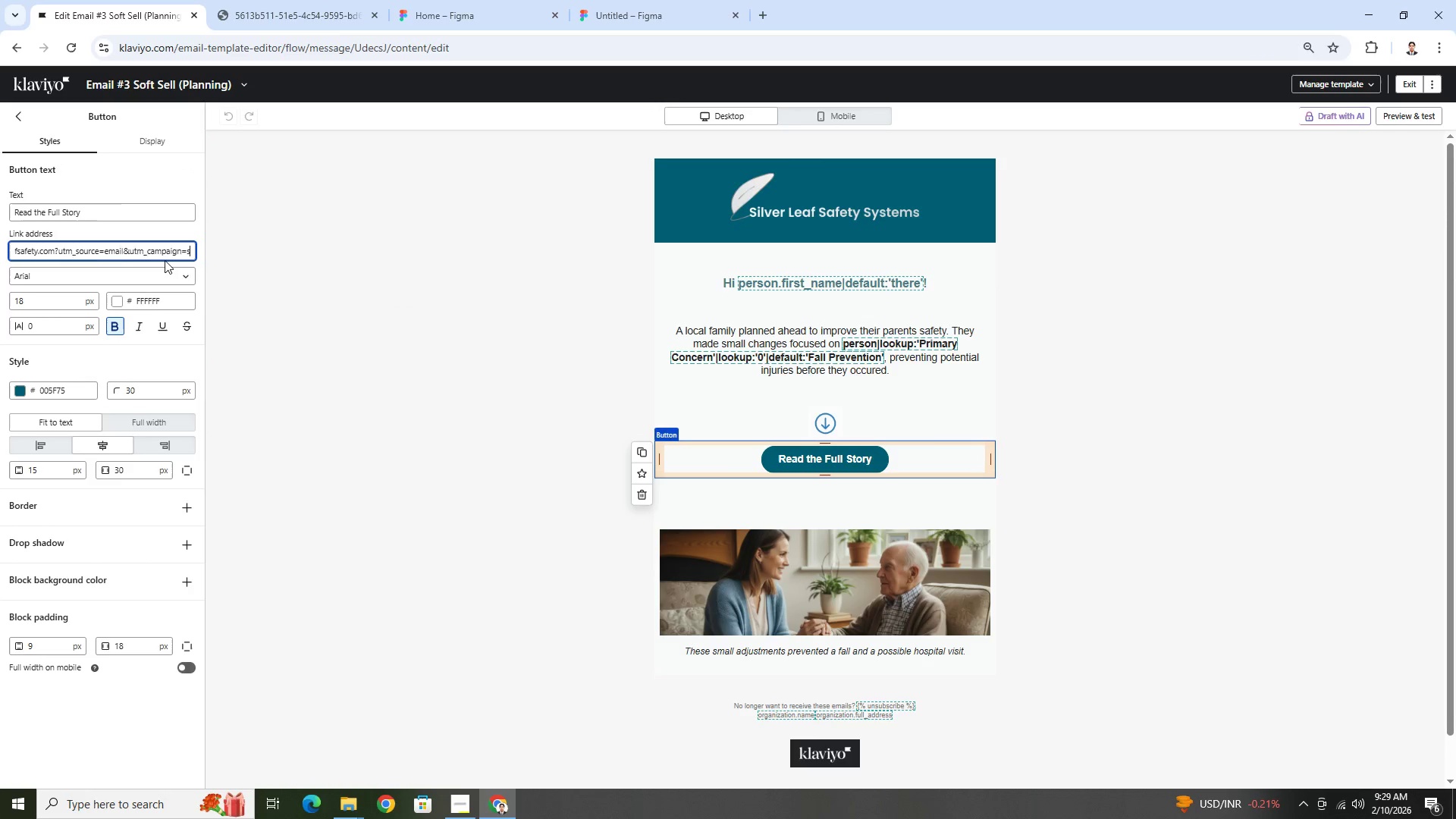 
key(ArrowRight)
 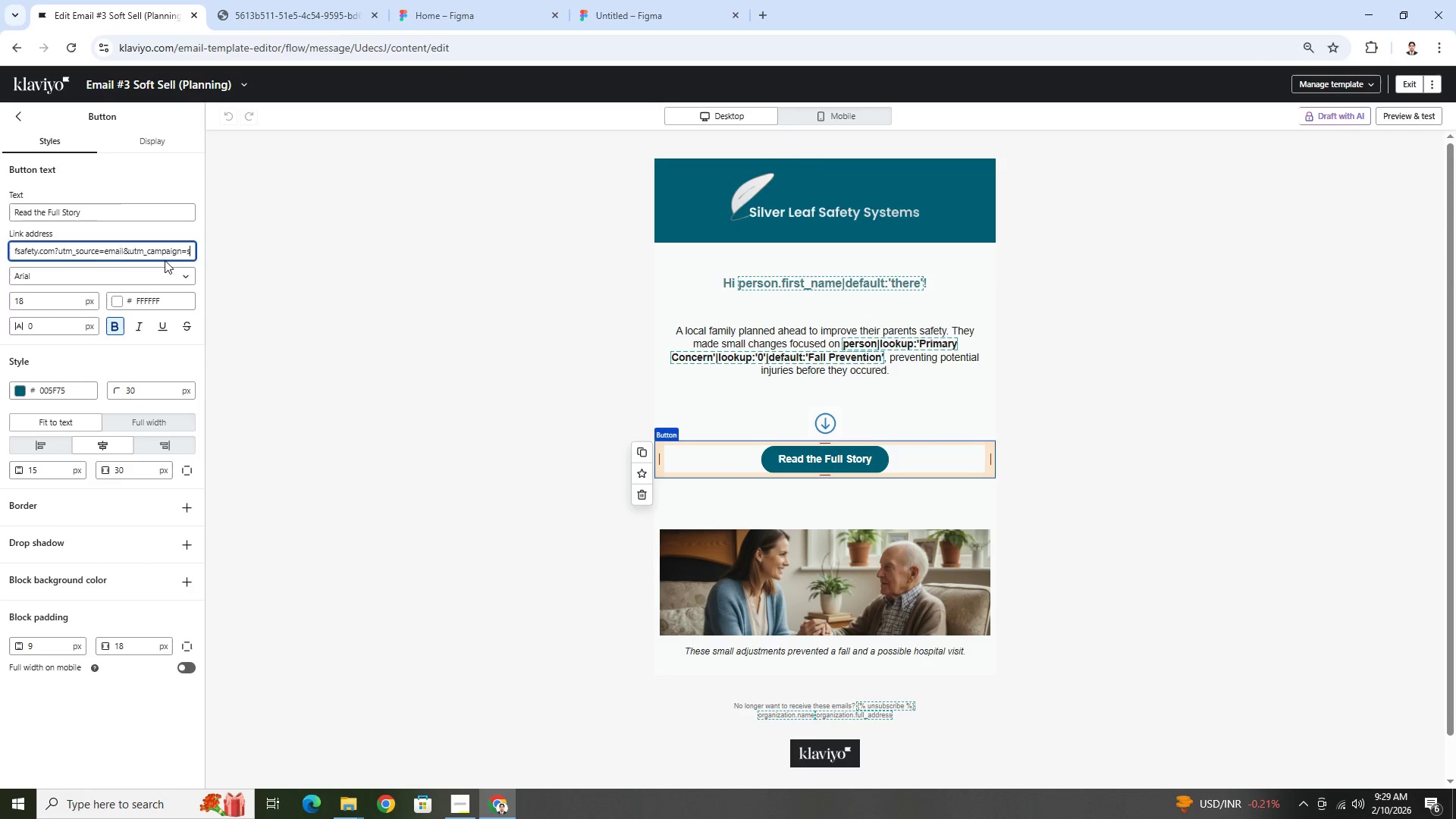 
key(ArrowRight)
 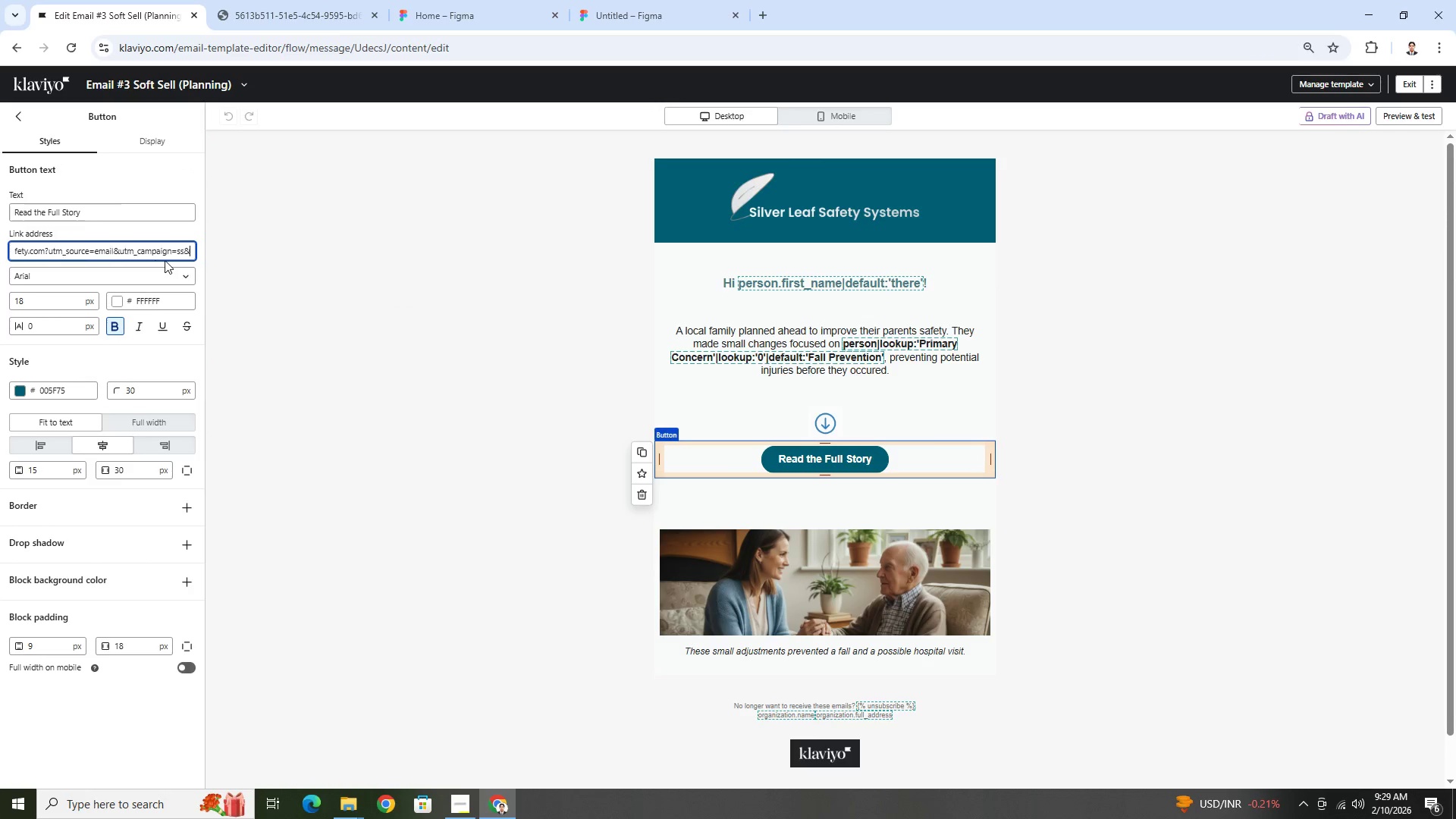 
key(ArrowRight)
 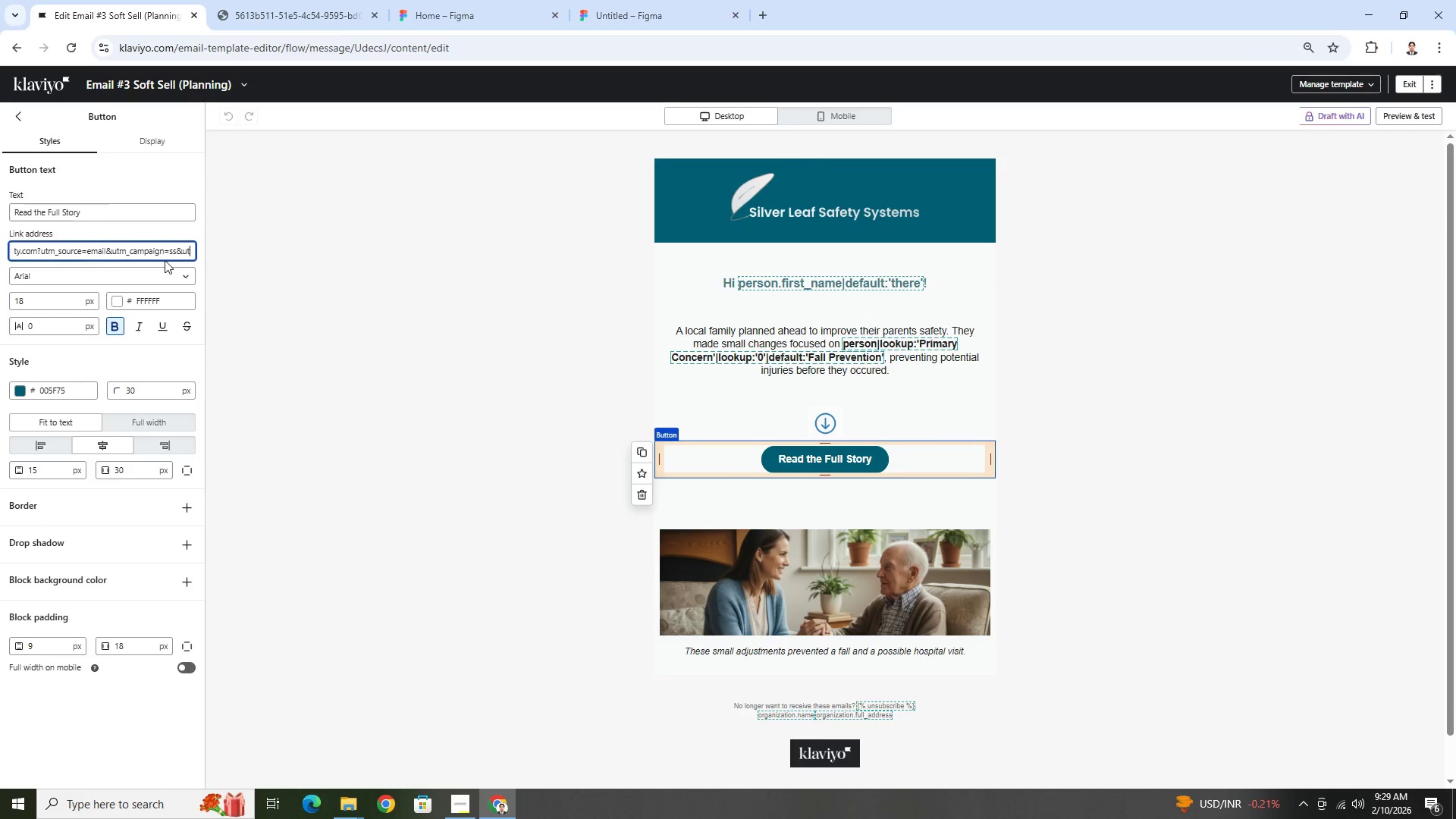 
hold_key(key=ArrowRight, duration=0.58)
 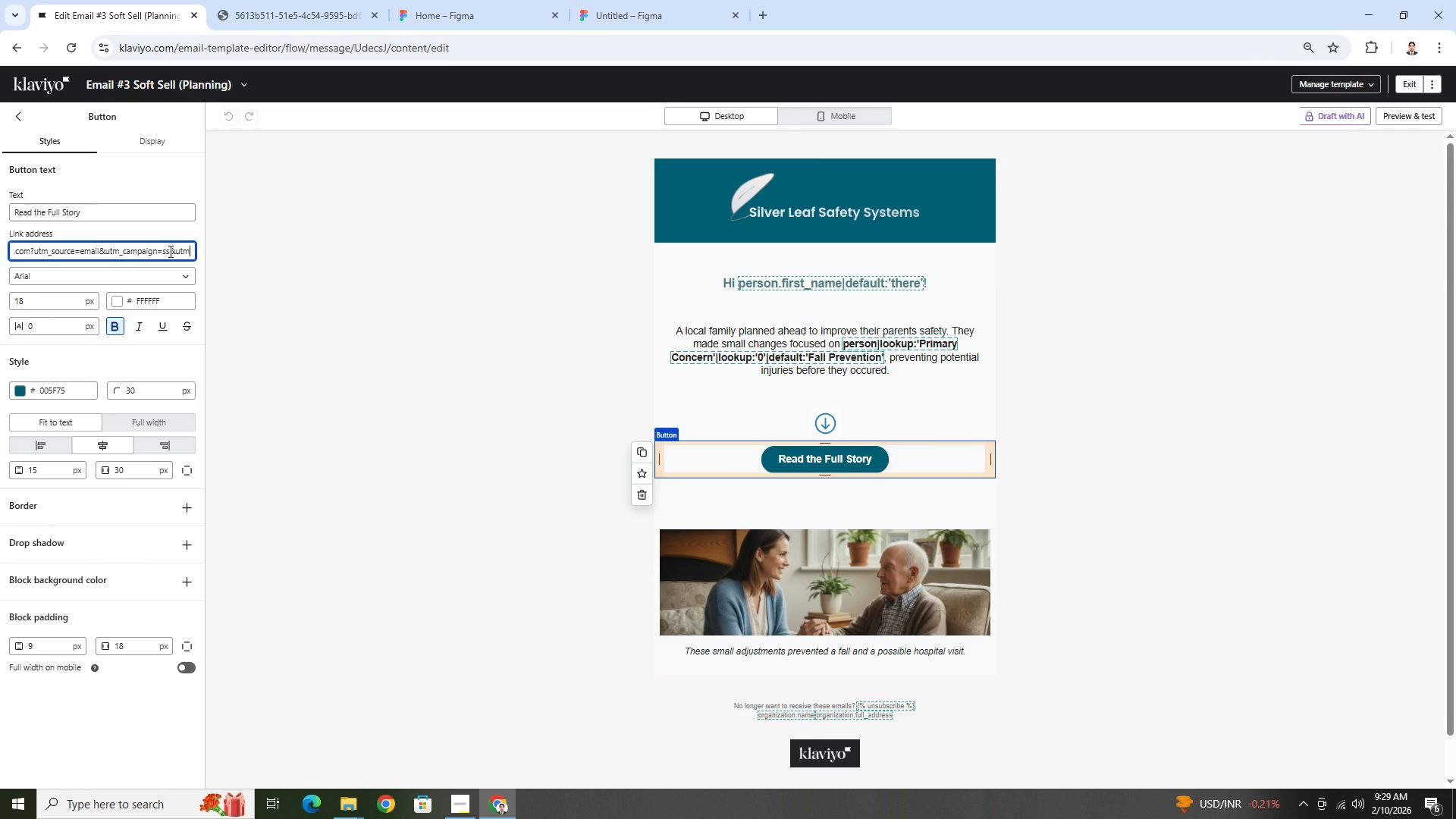 
hold_key(key=ArrowRight, duration=0.78)
 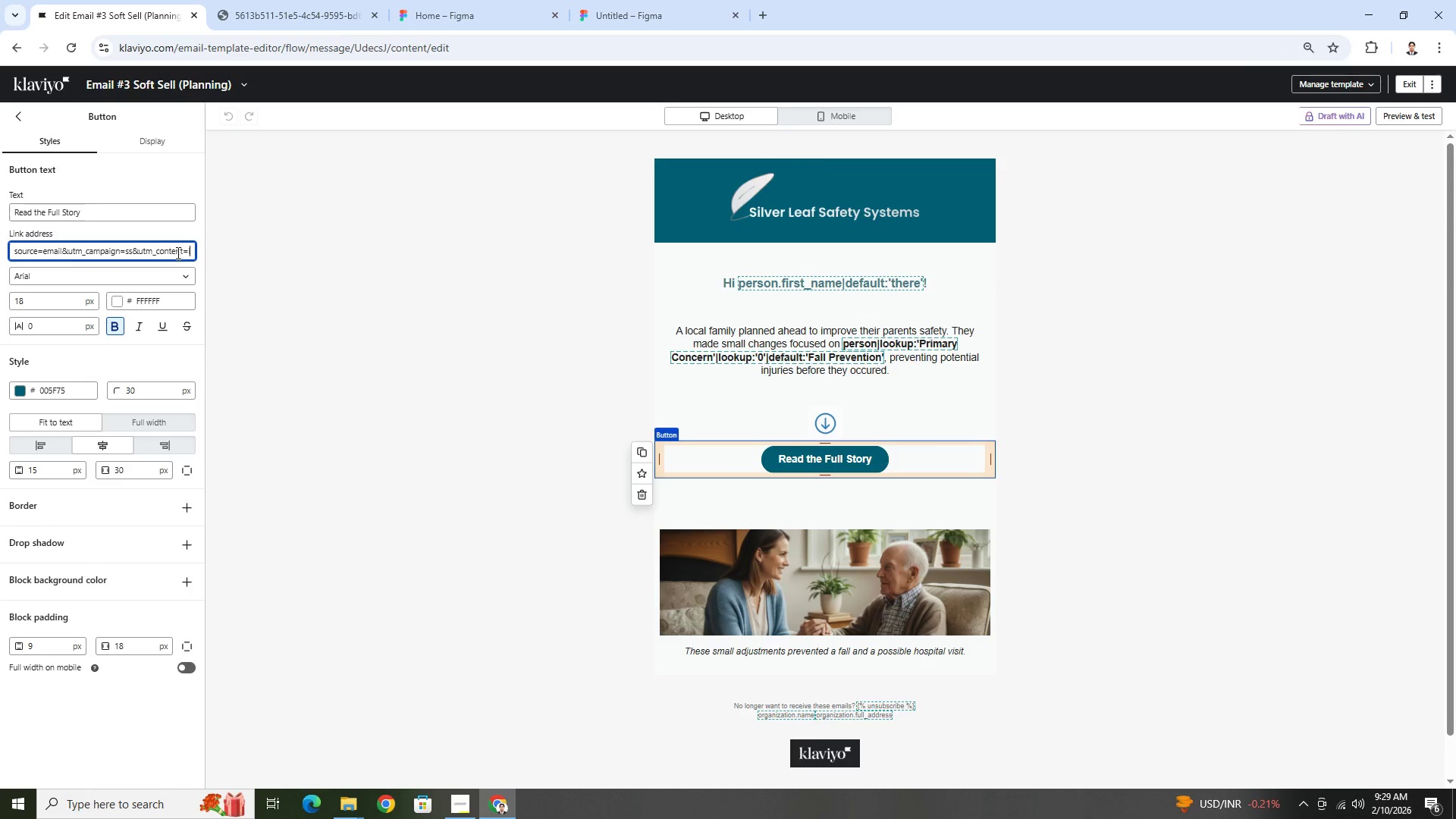 
key(ArrowRight)
 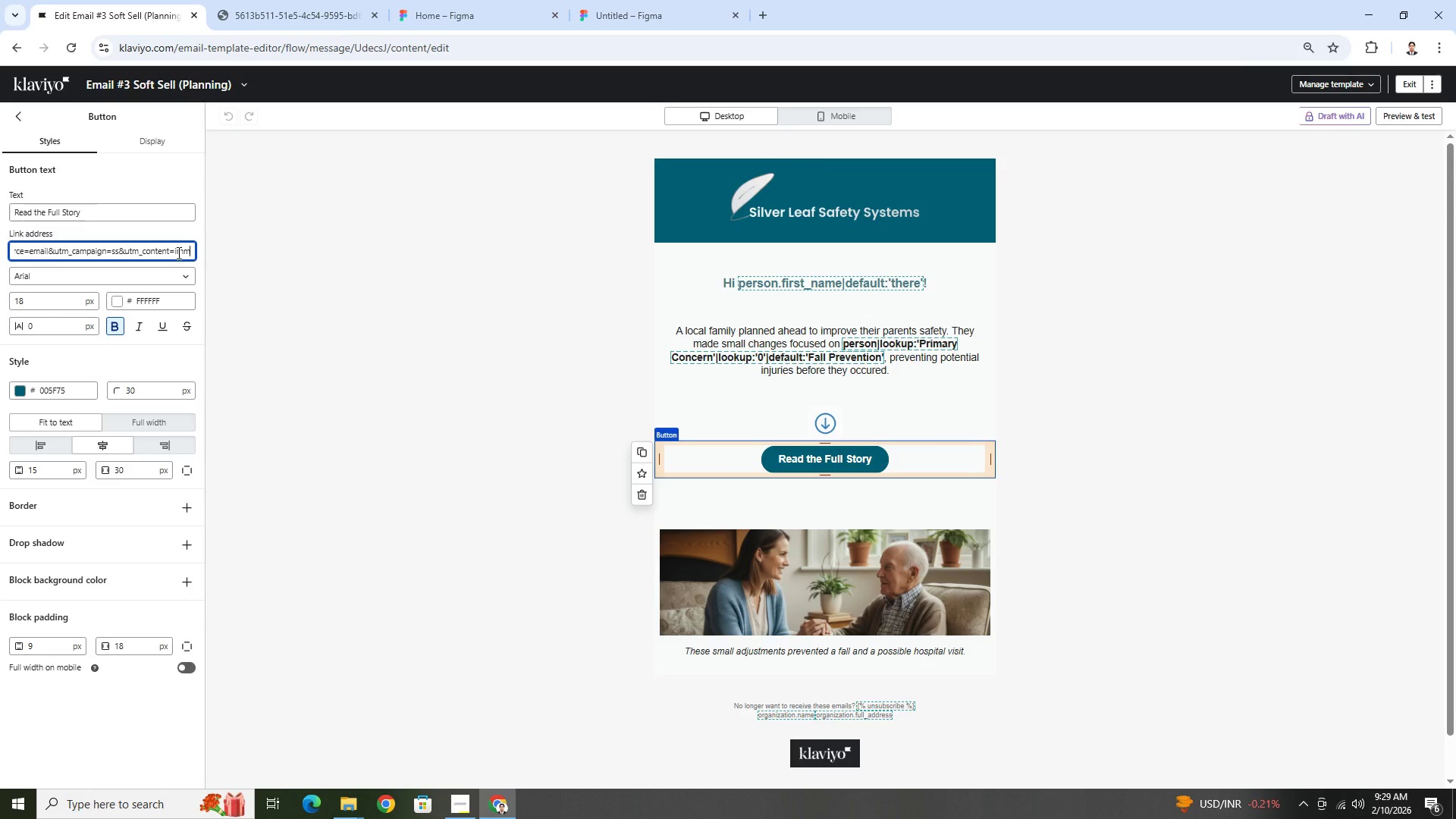 
key(ArrowRight)
 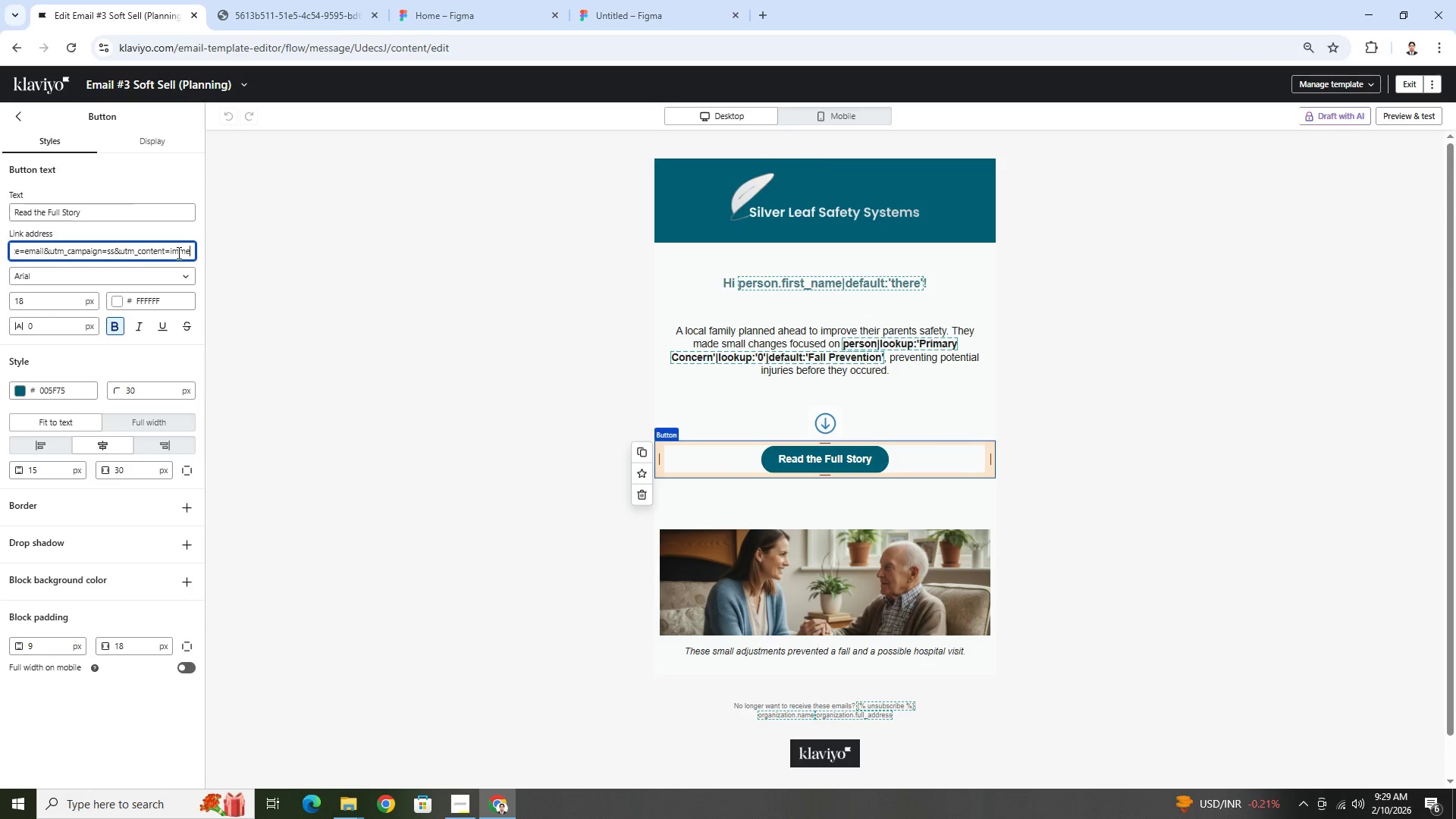 
key(ArrowRight)
 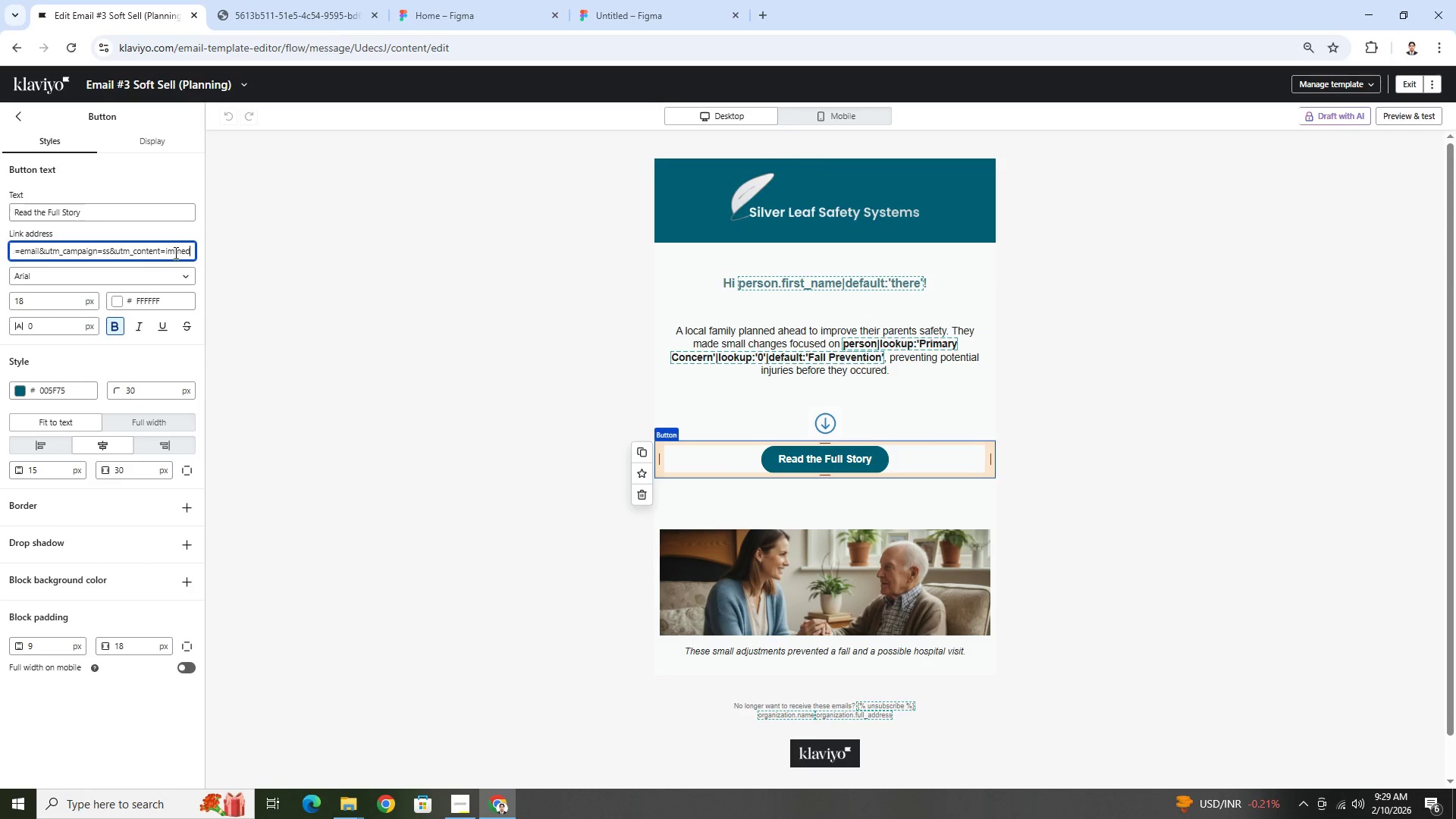 
key(ArrowRight)
 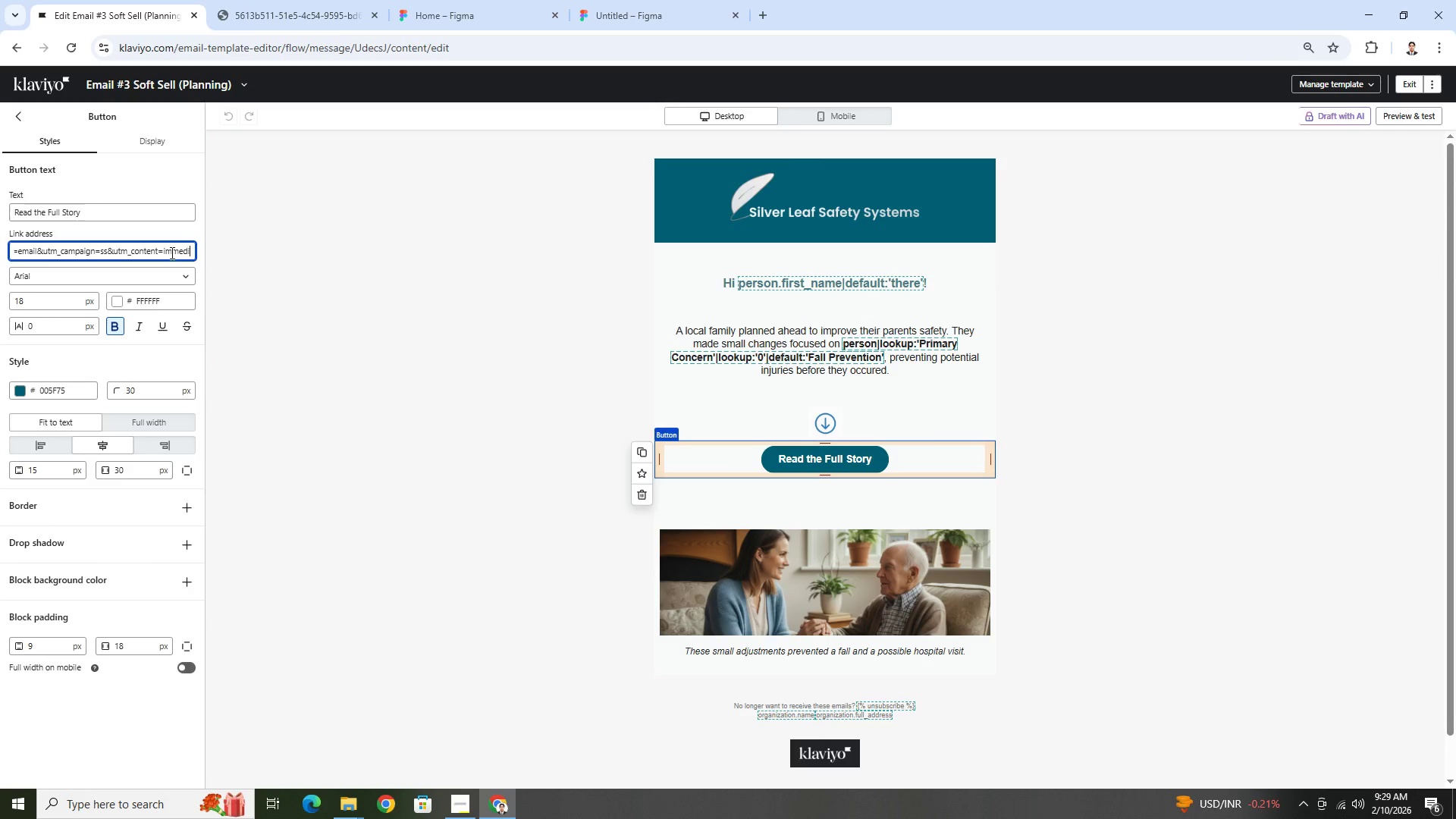 
key(ArrowRight)
 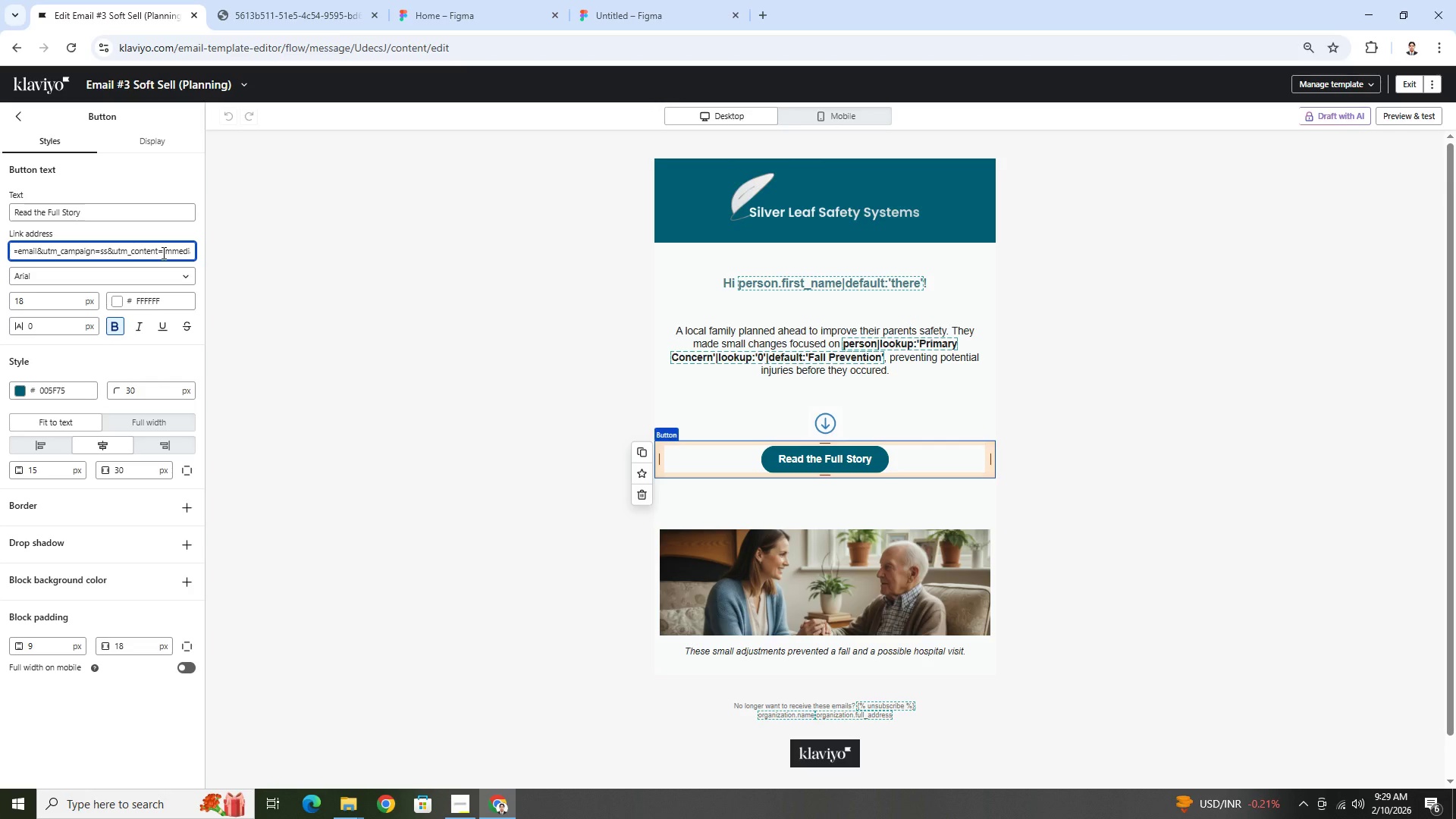 
left_click_drag(start_coordinate=[162, 253], to_coordinate=[202, 256])
 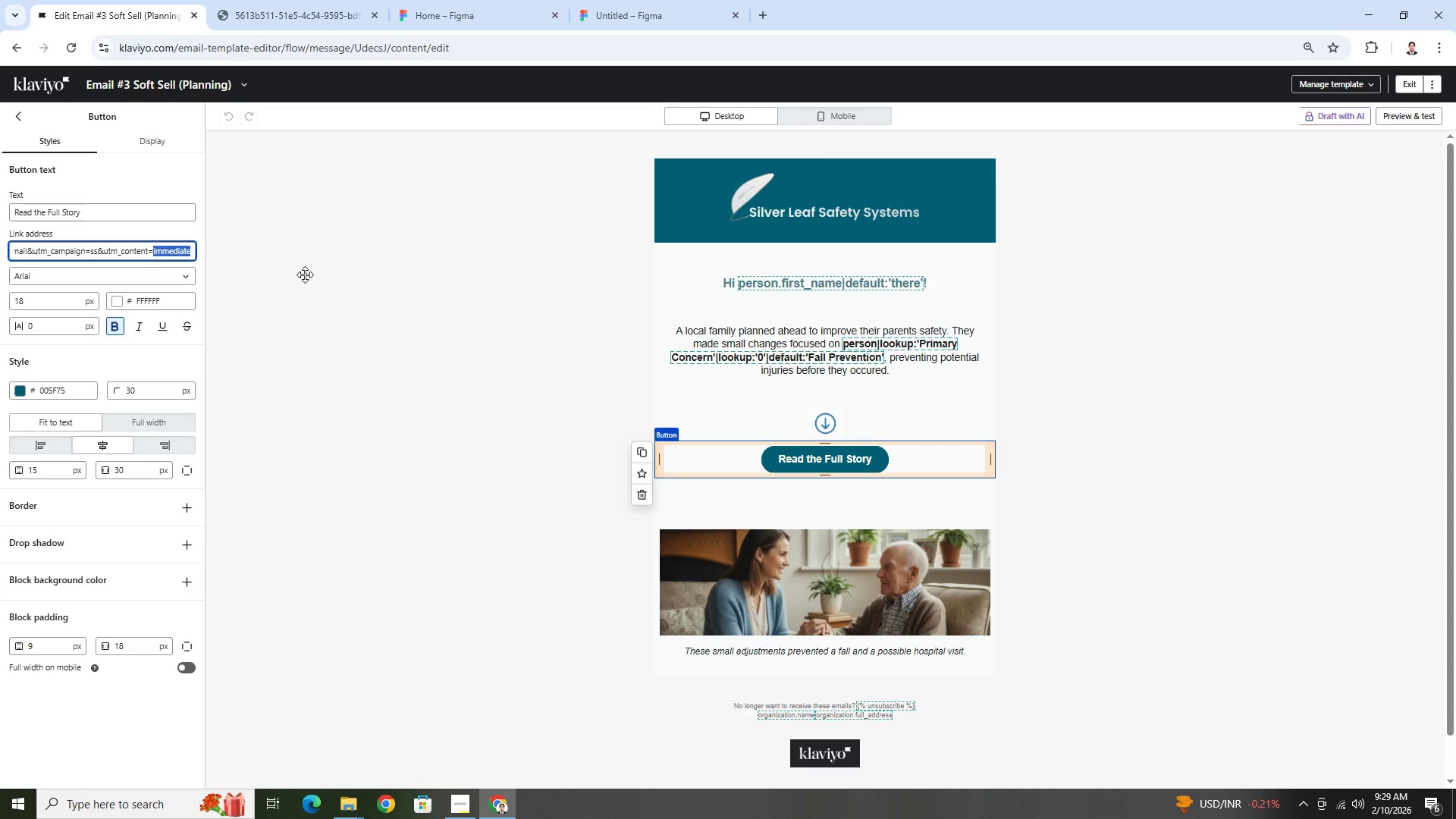 
type(planning)
 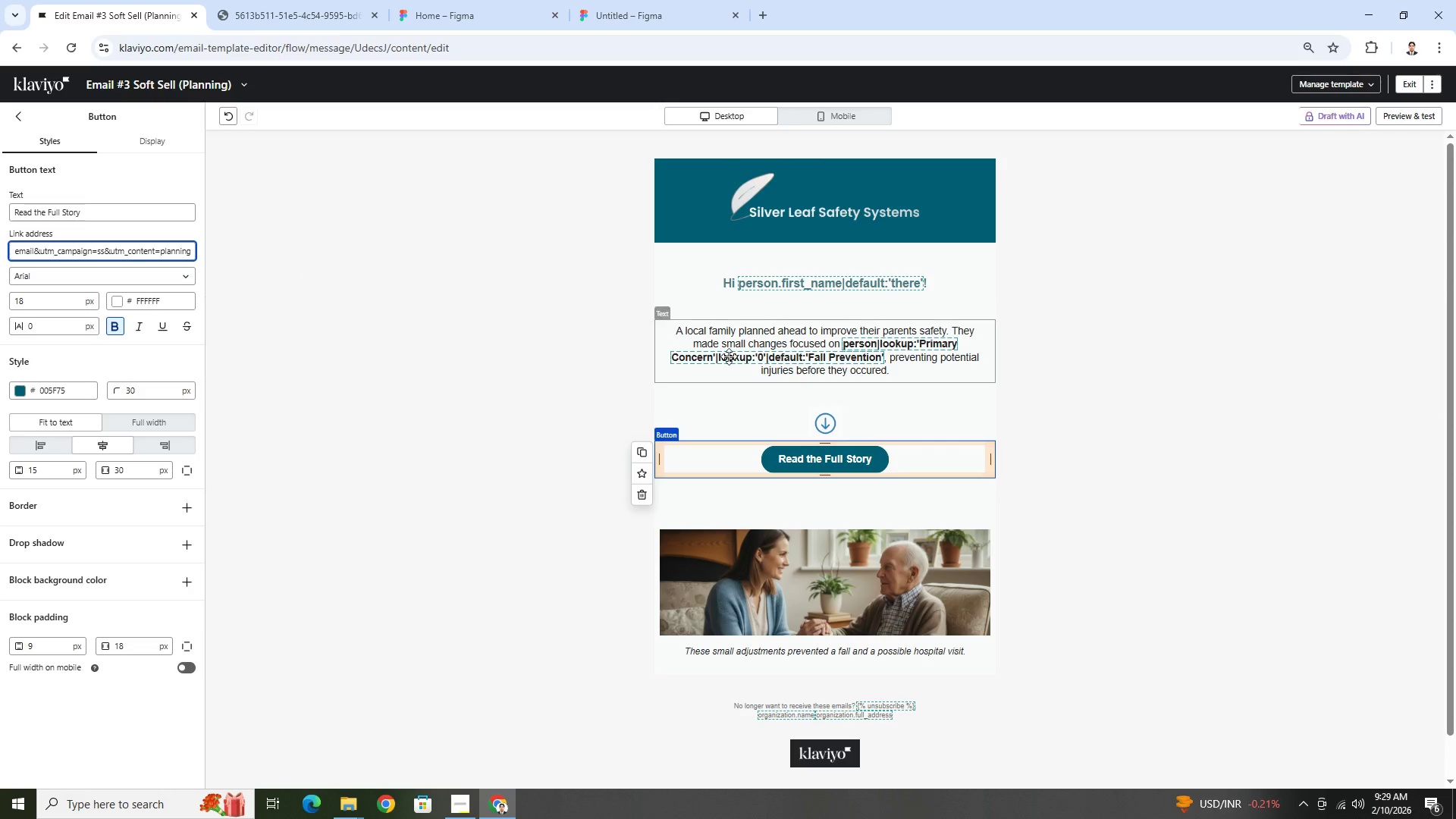 
left_click([849, 389])
 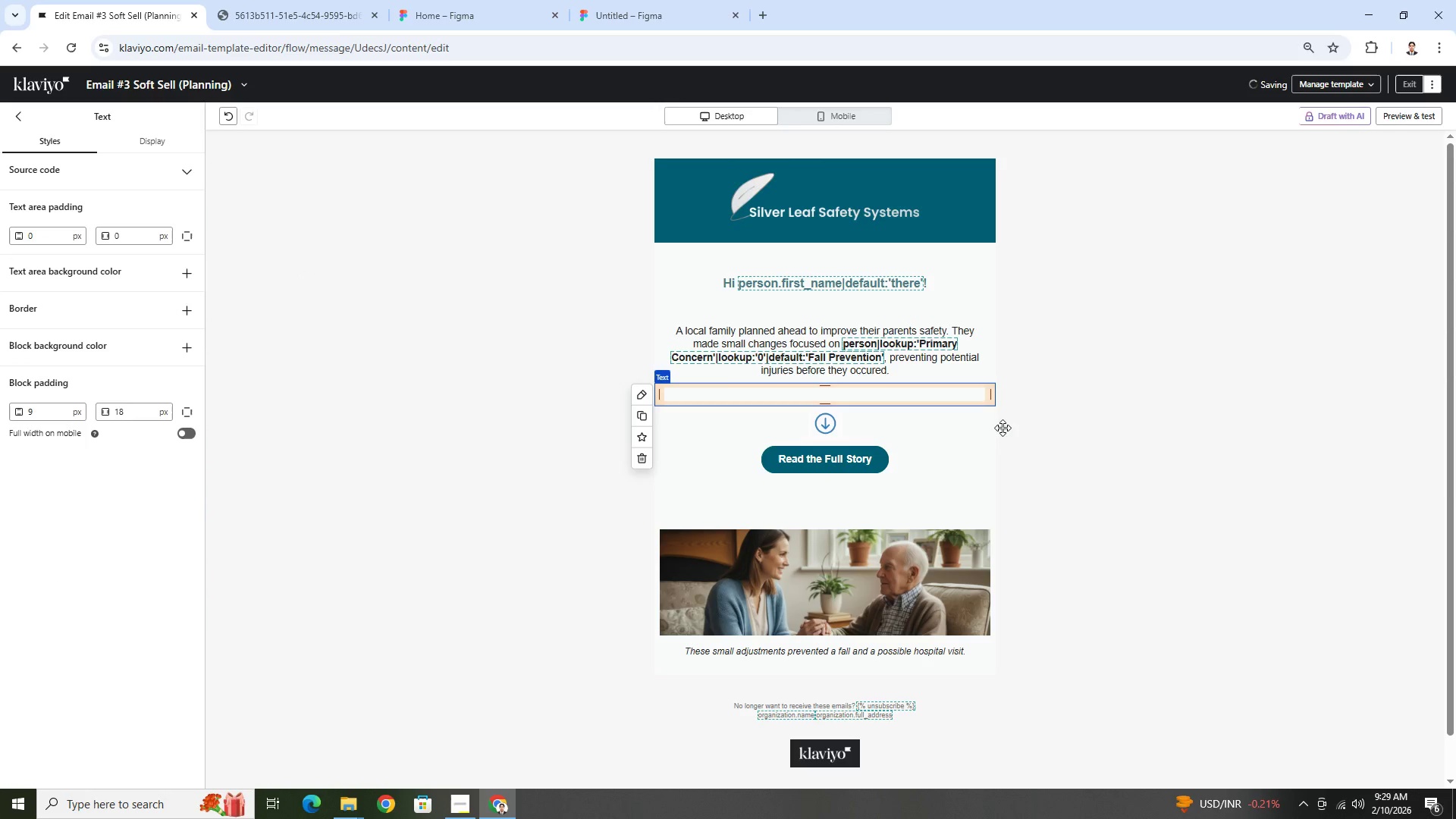 
left_click([1163, 480])
 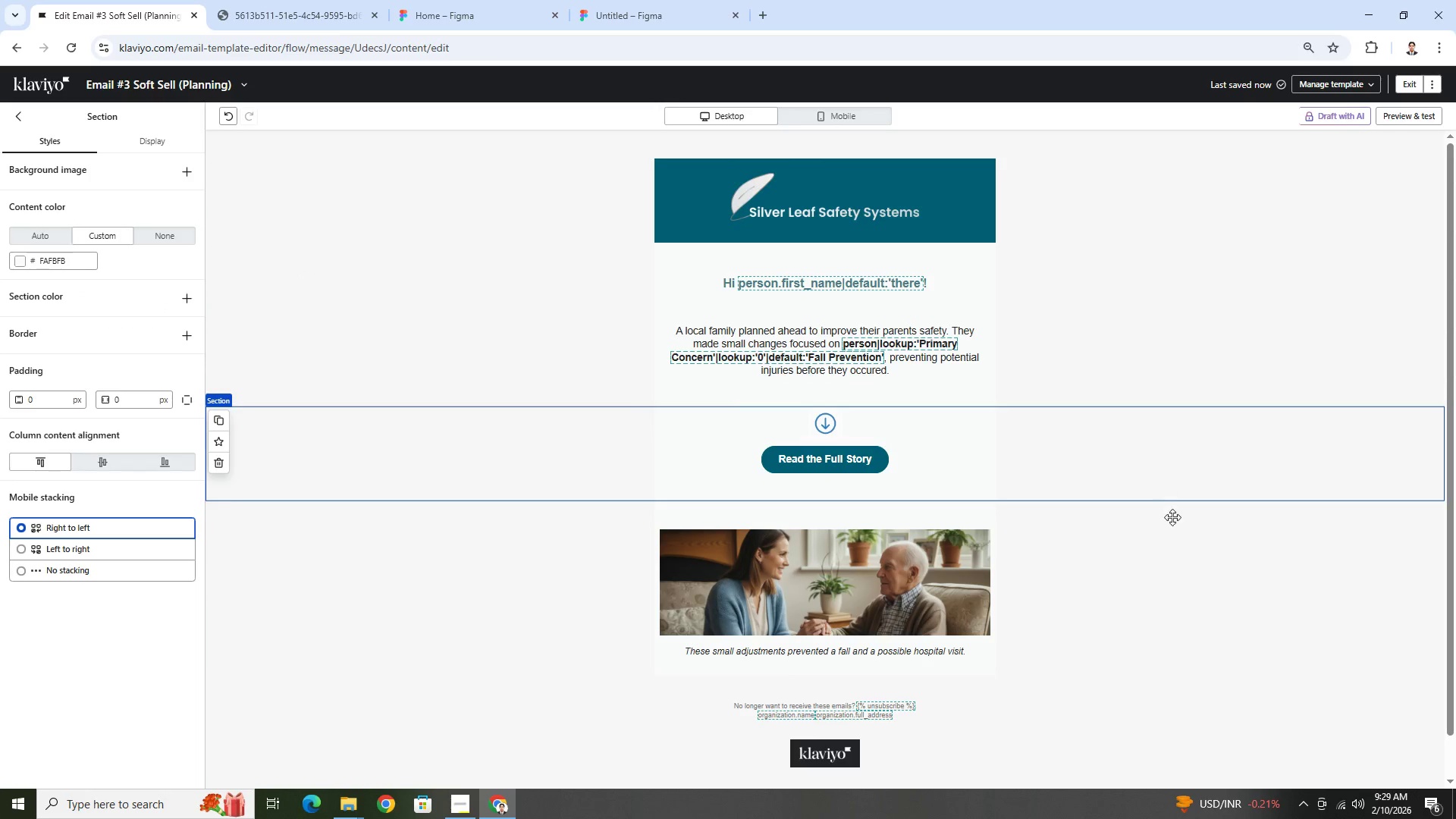 
scroll: coordinate [1174, 599], scroll_direction: down, amount: 3.0
 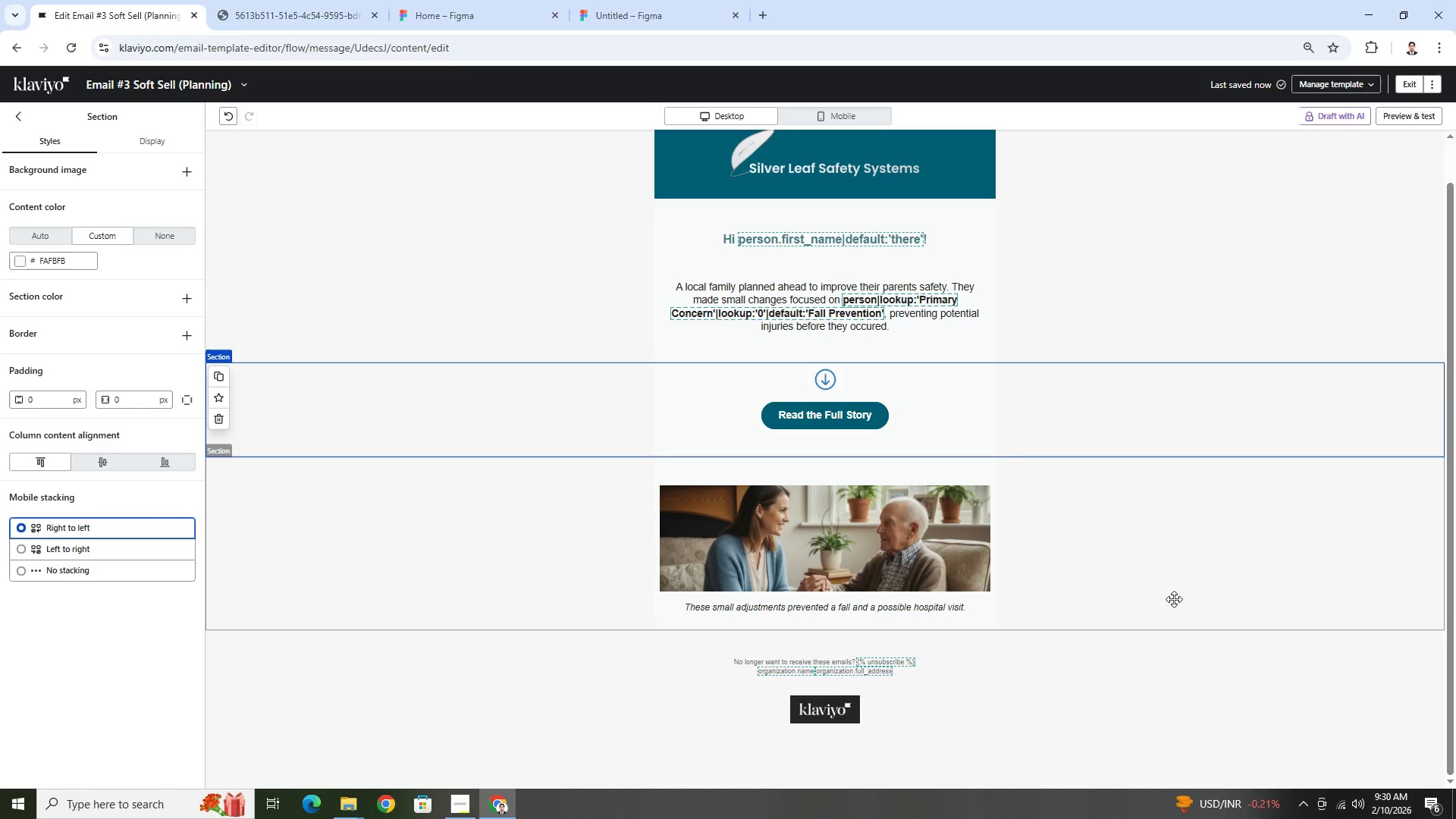 
wait(43.99)
 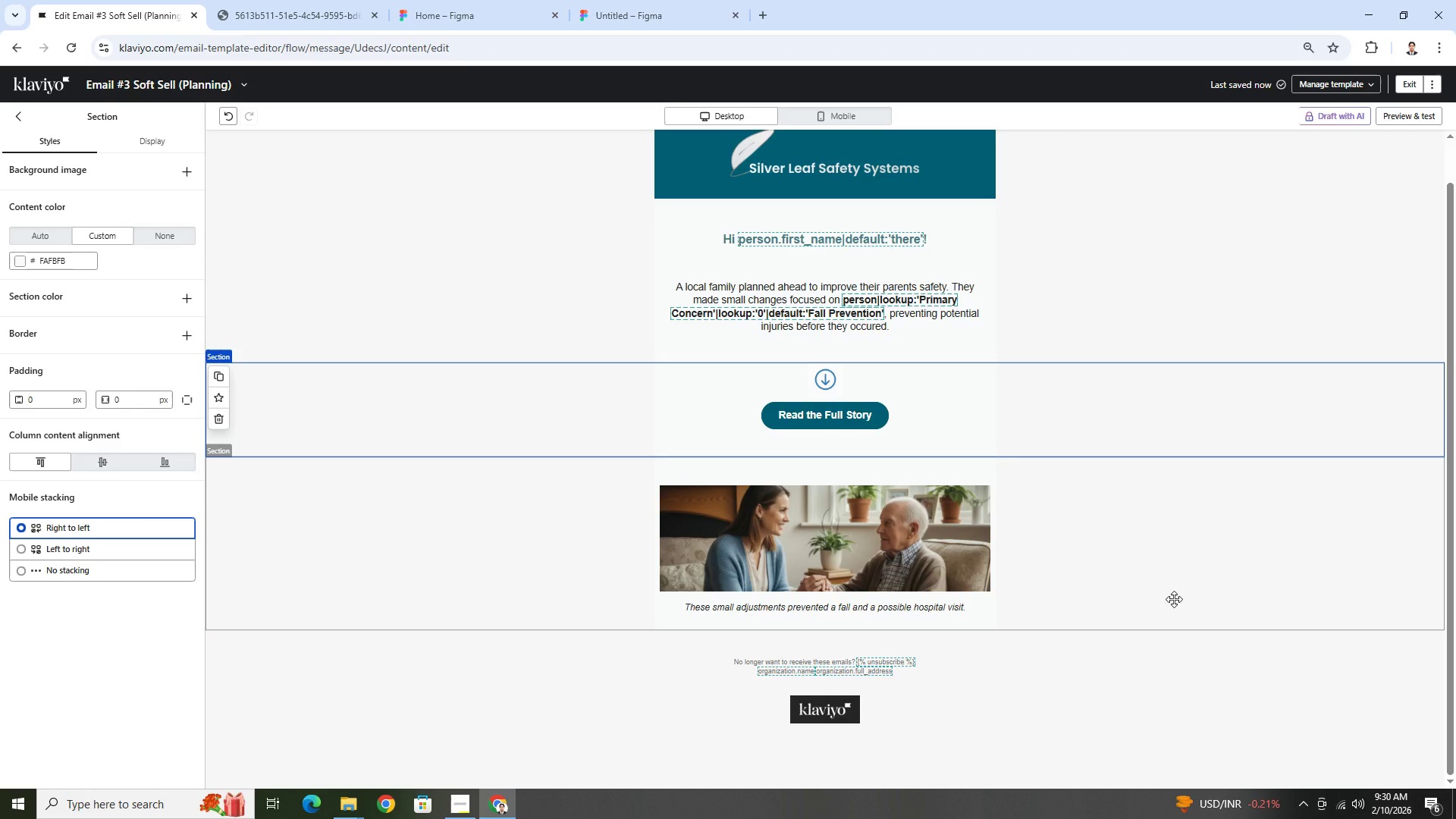 
scroll: coordinate [1175, 591], scroll_direction: up, amount: 4.0
 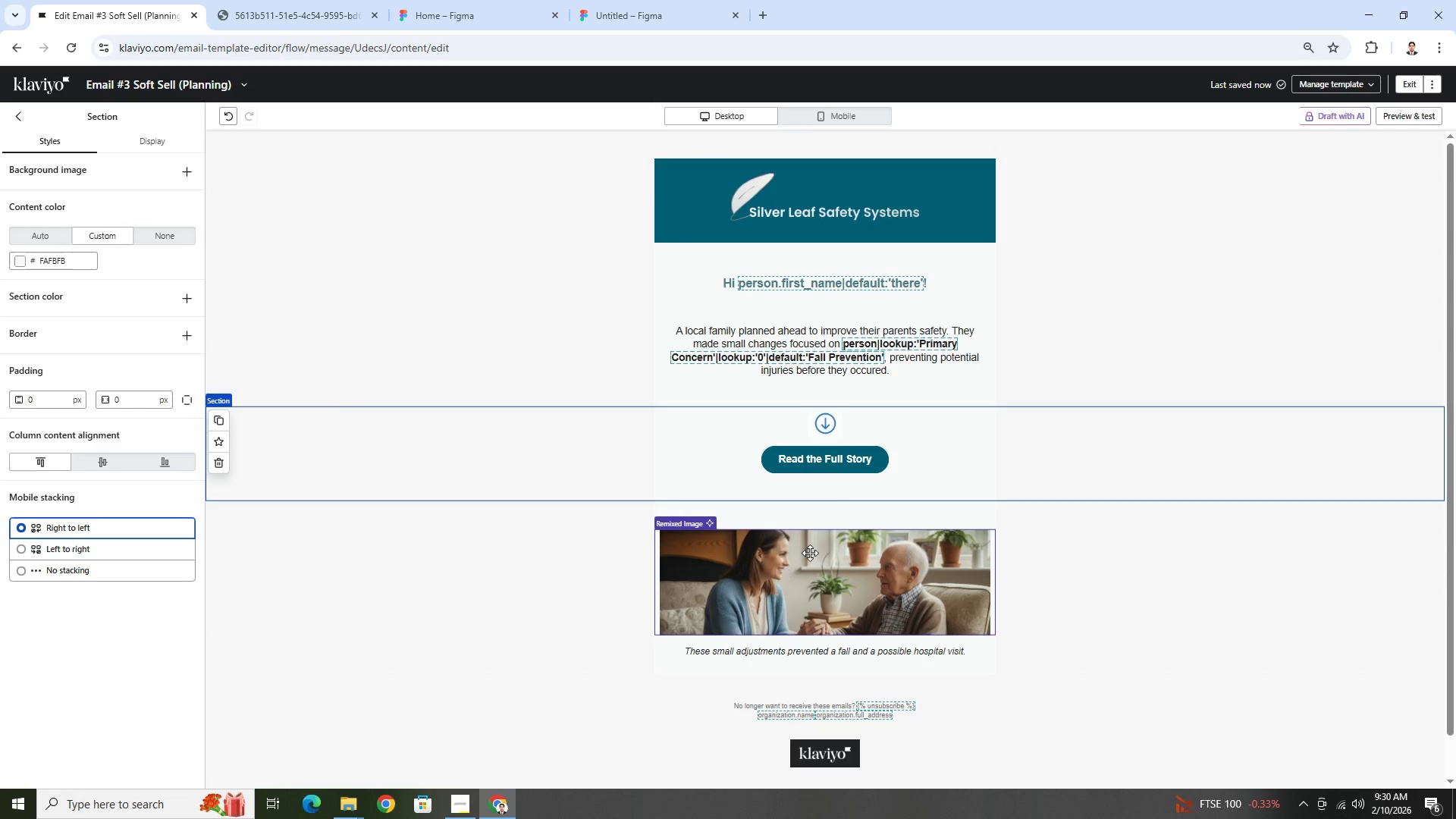 
left_click([849, 447])
 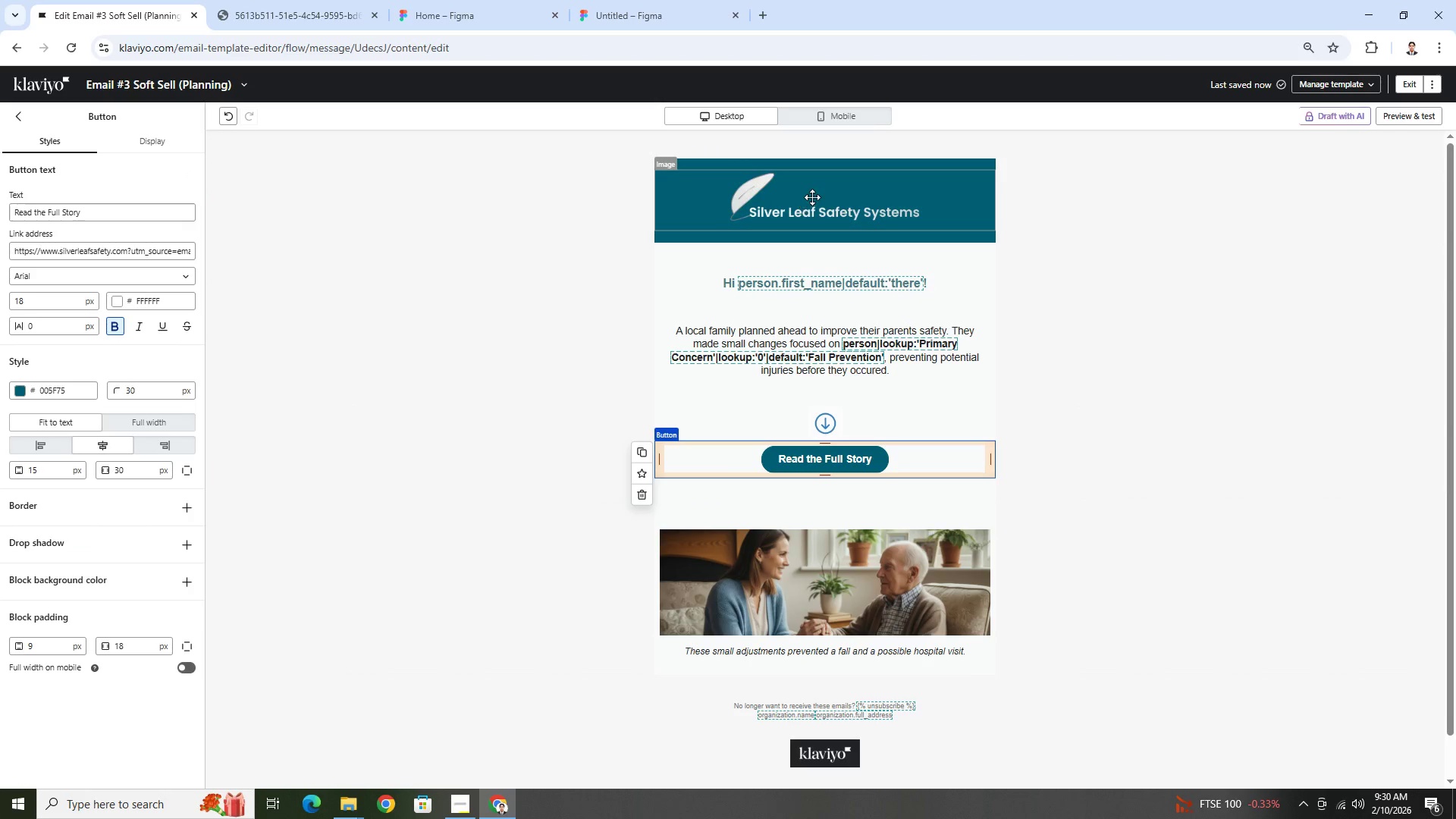 
left_click([814, 197])
 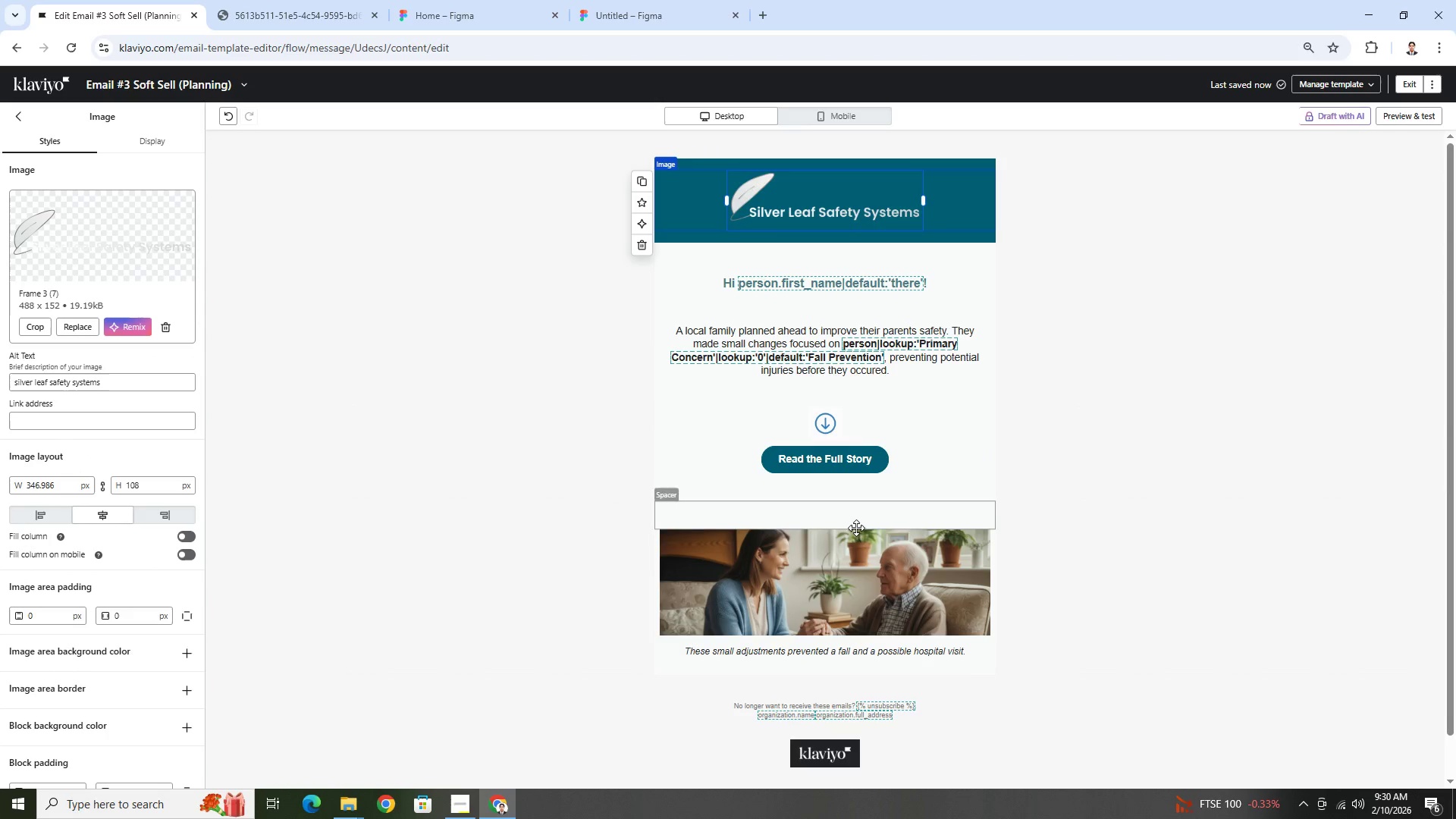 
left_click([856, 550])
 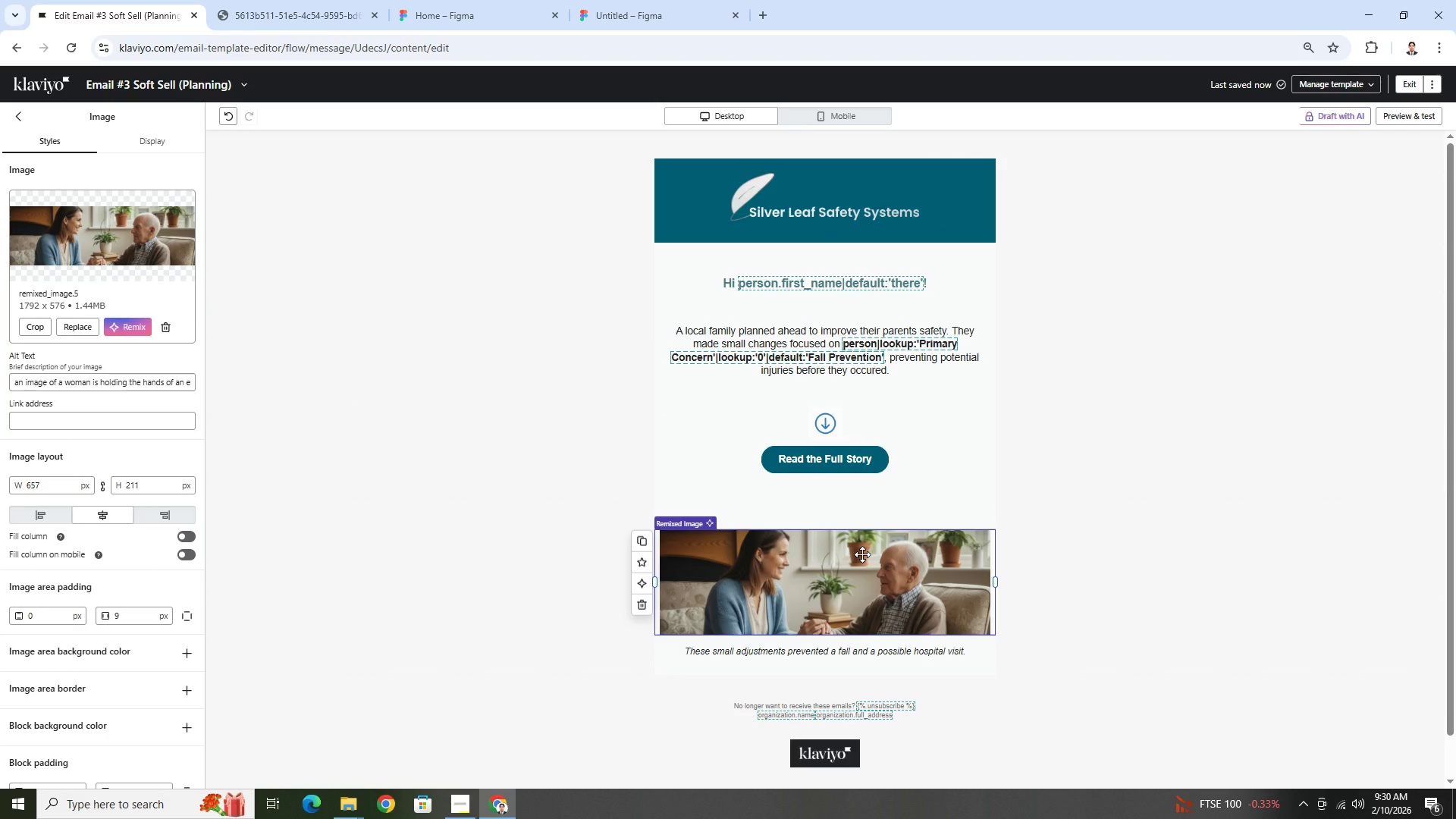 
scroll: coordinate [862, 554], scroll_direction: down, amount: 3.0
 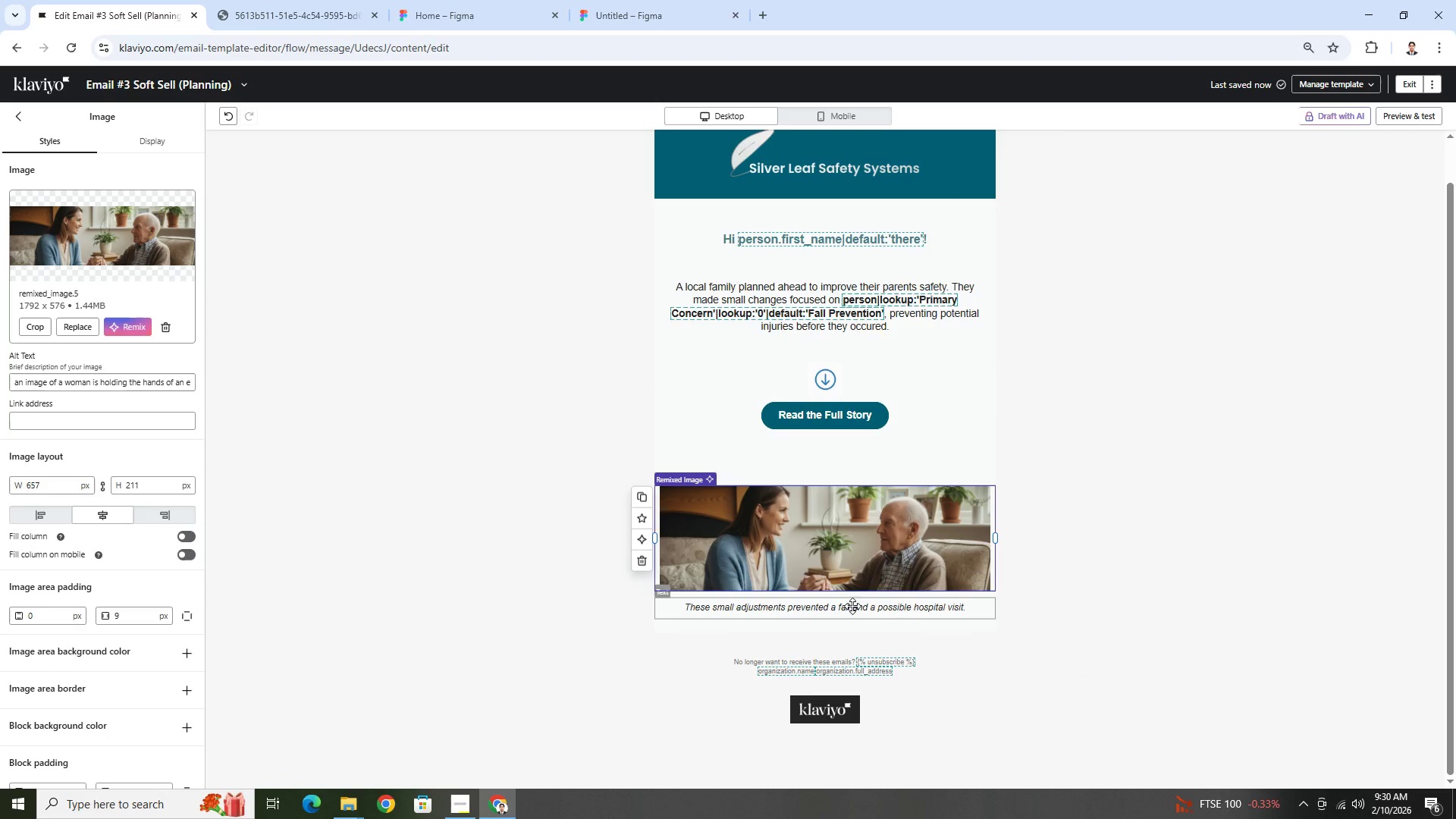 
left_click([852, 606])
 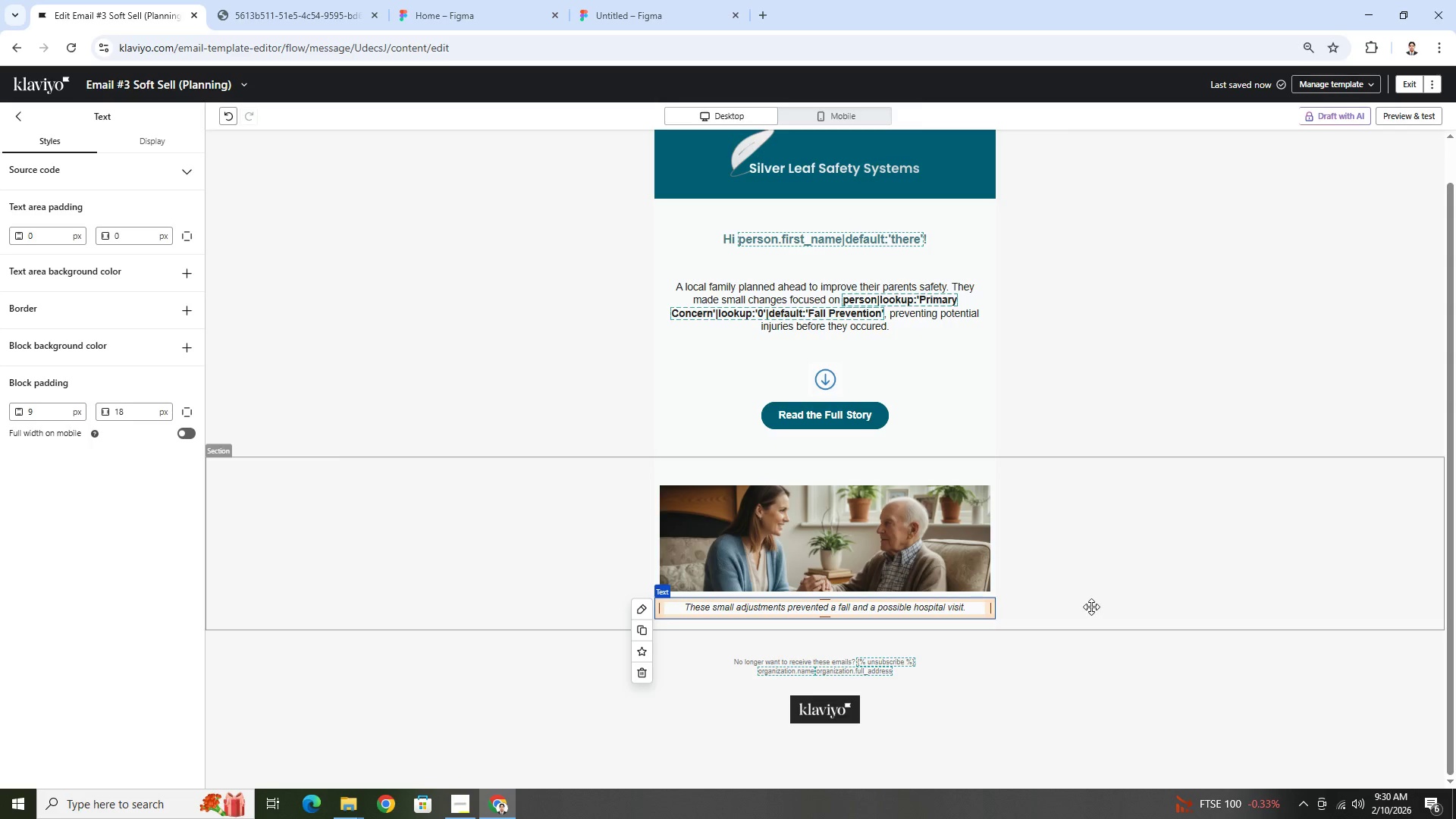 
wait(19.11)
 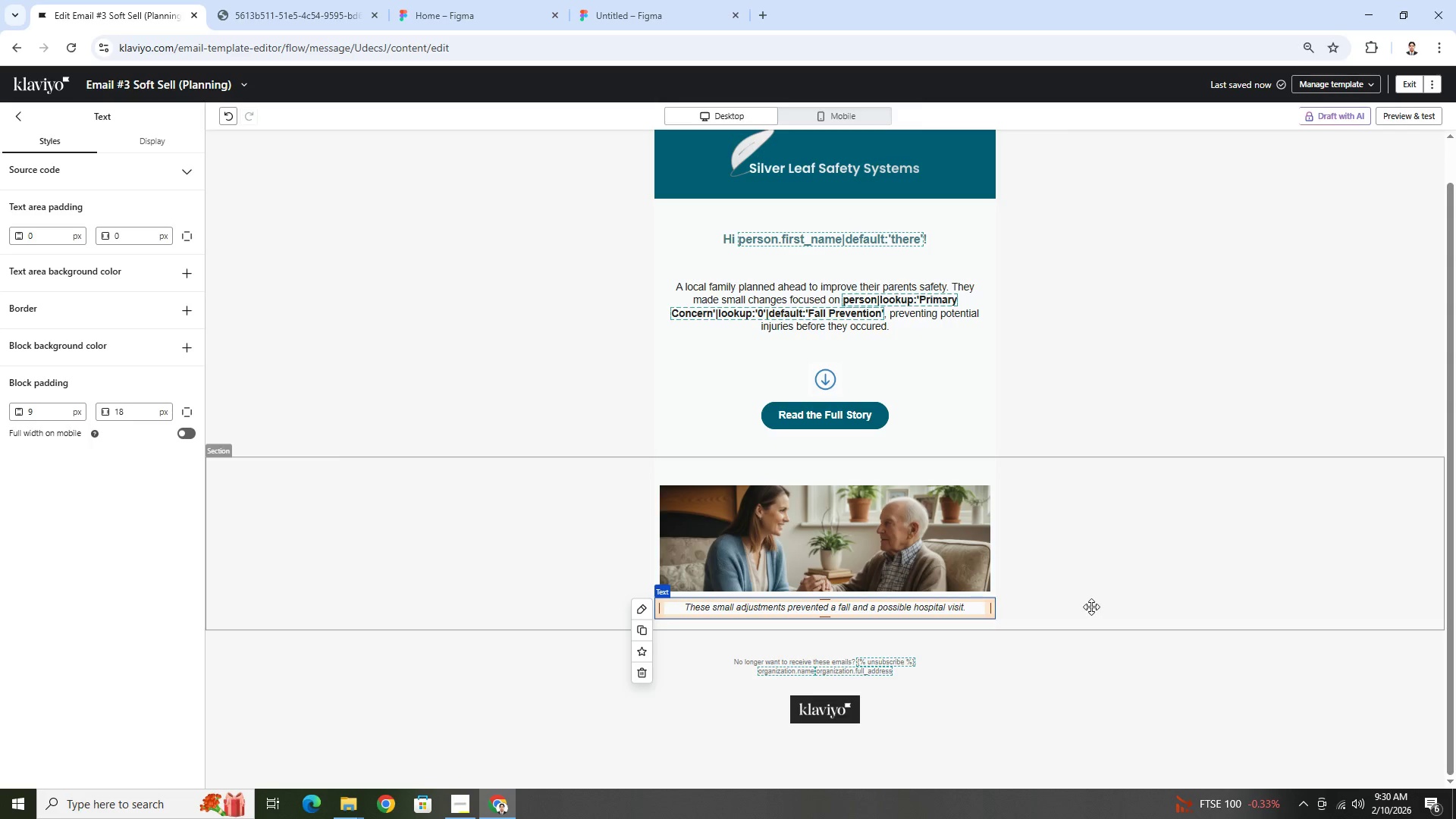 
scroll: coordinate [1002, 671], scroll_direction: down, amount: 2.0
 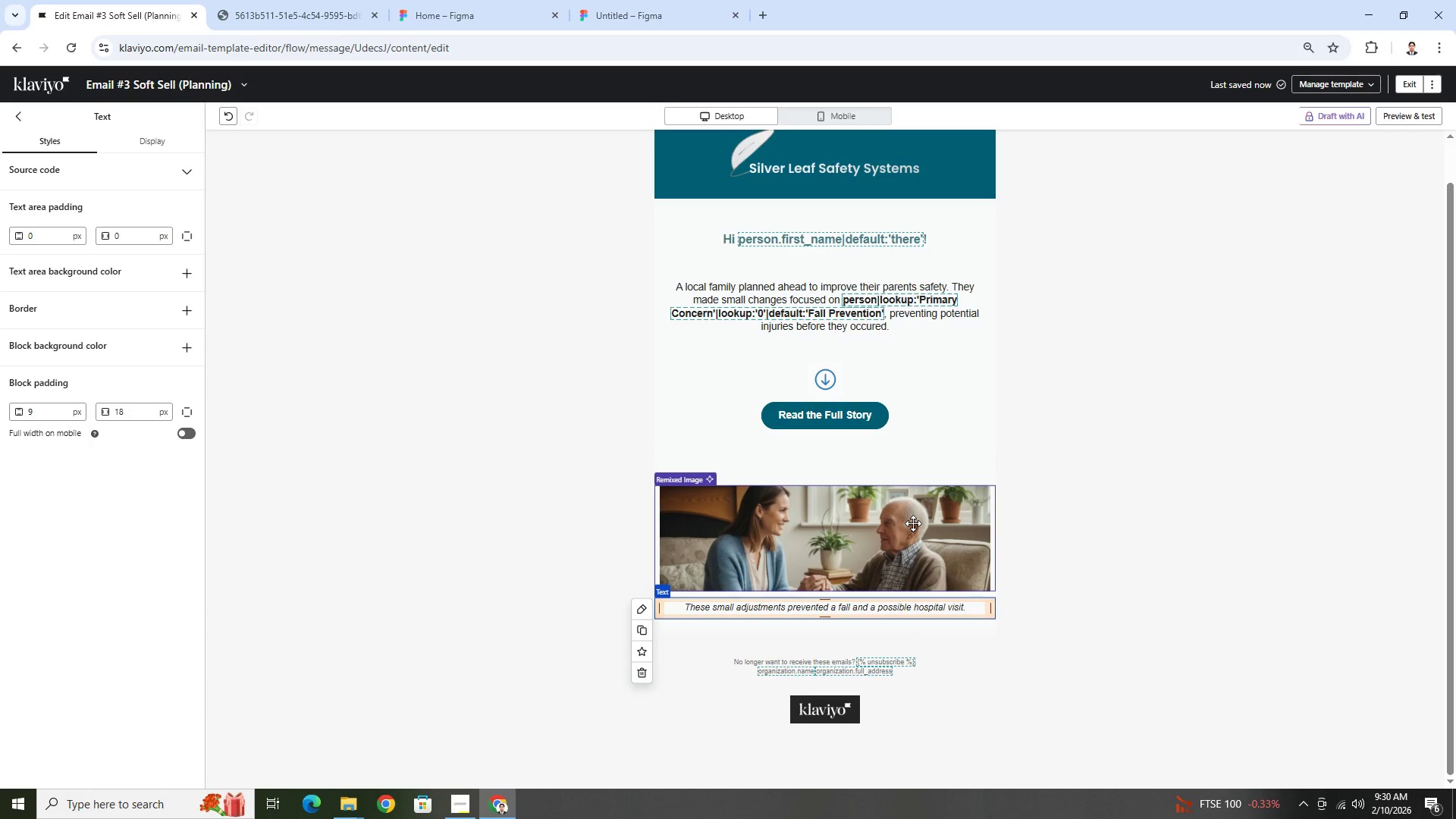 
left_click([913, 523])
 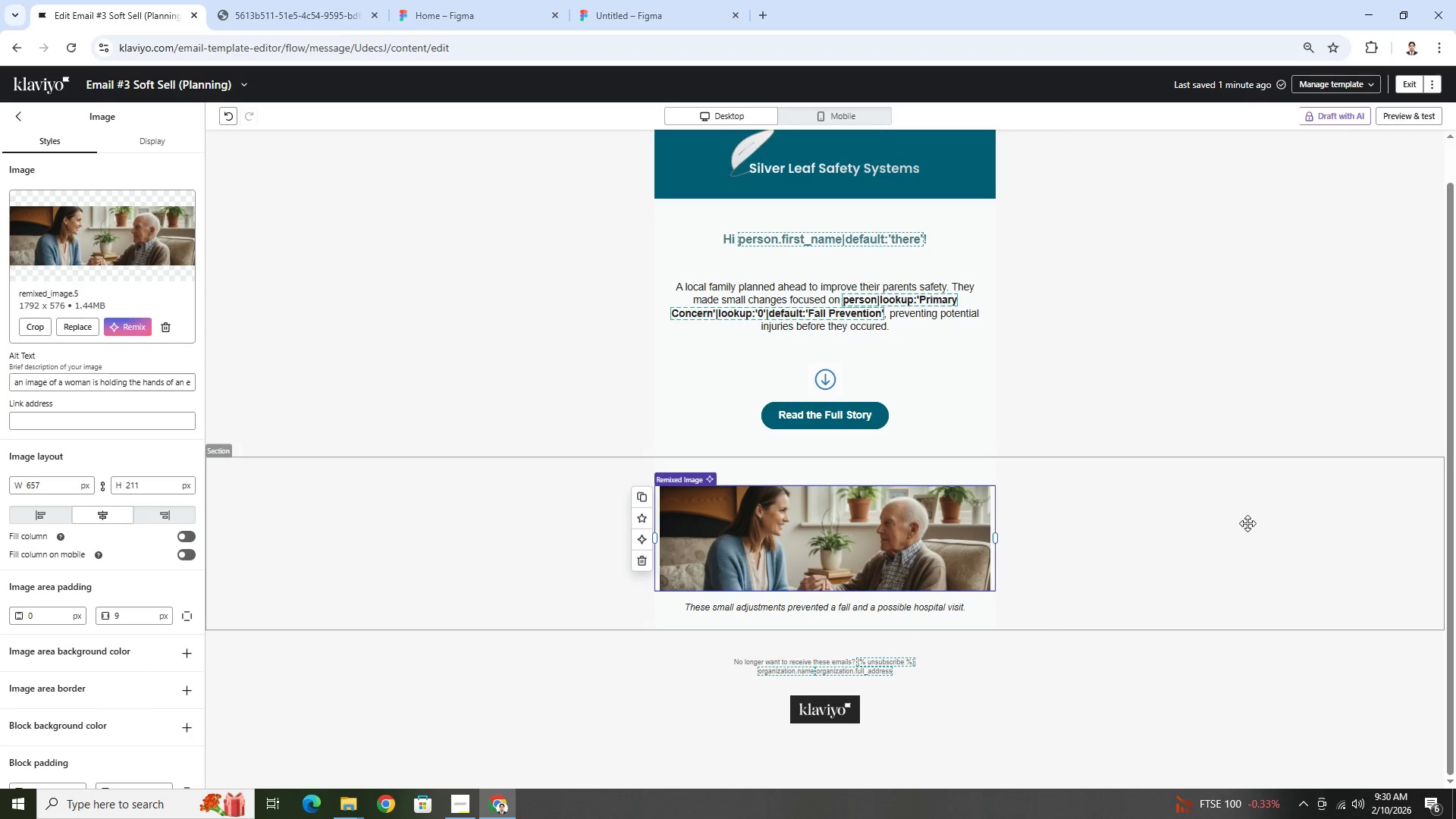 
left_click([1247, 523])
 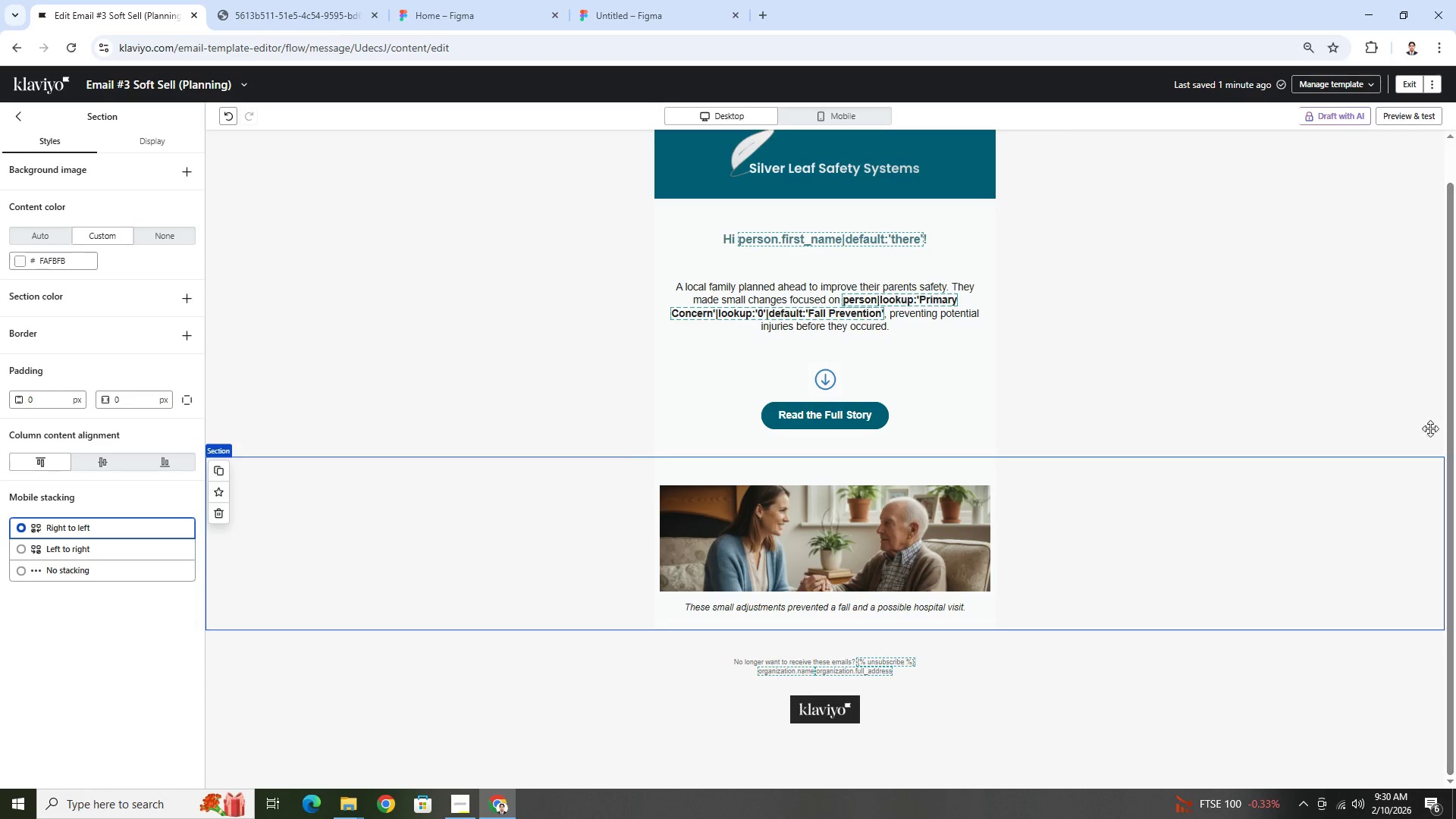 
scroll: coordinate [1401, 340], scroll_direction: up, amount: 4.0
 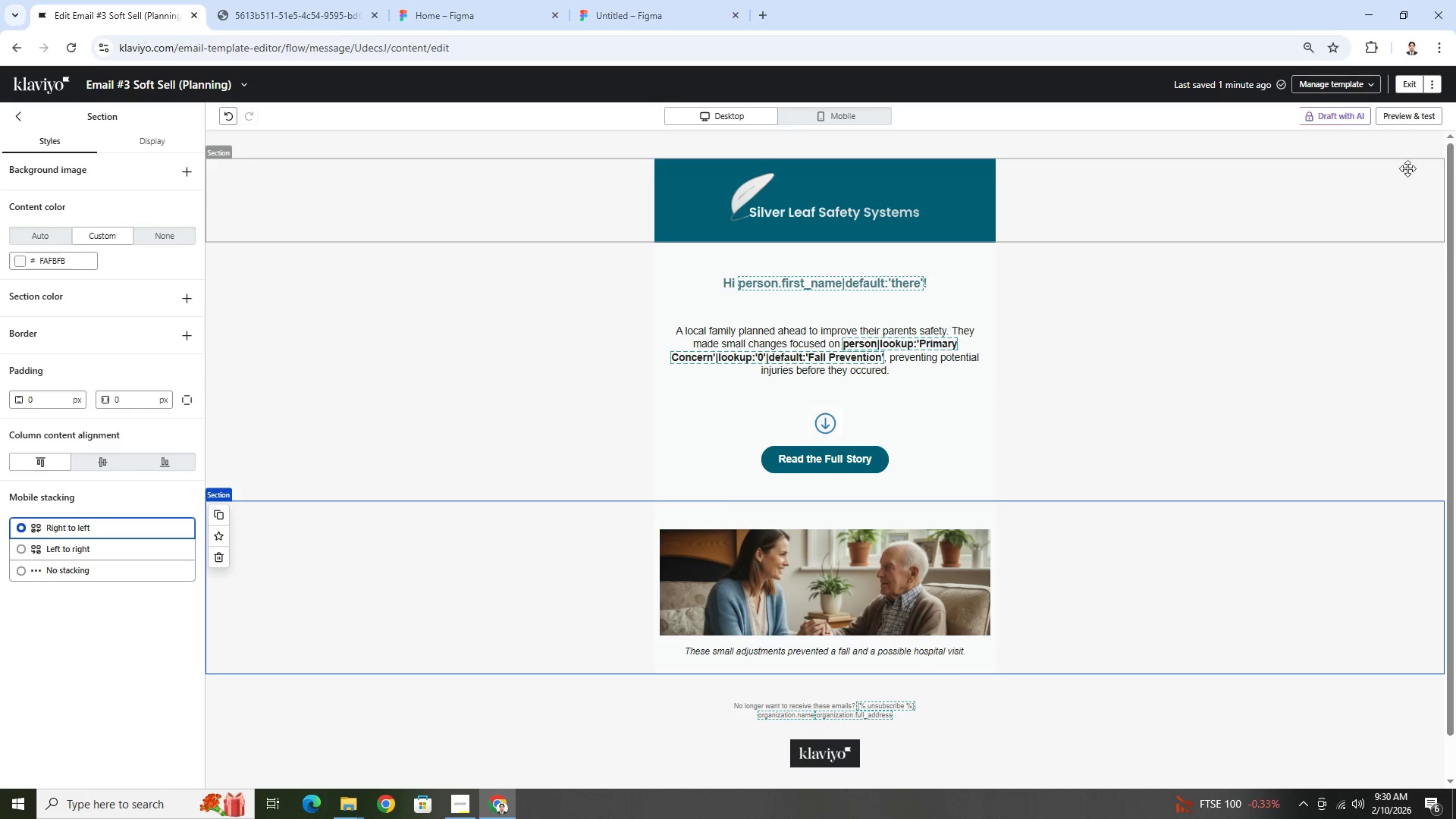 
left_click([1408, 87])
 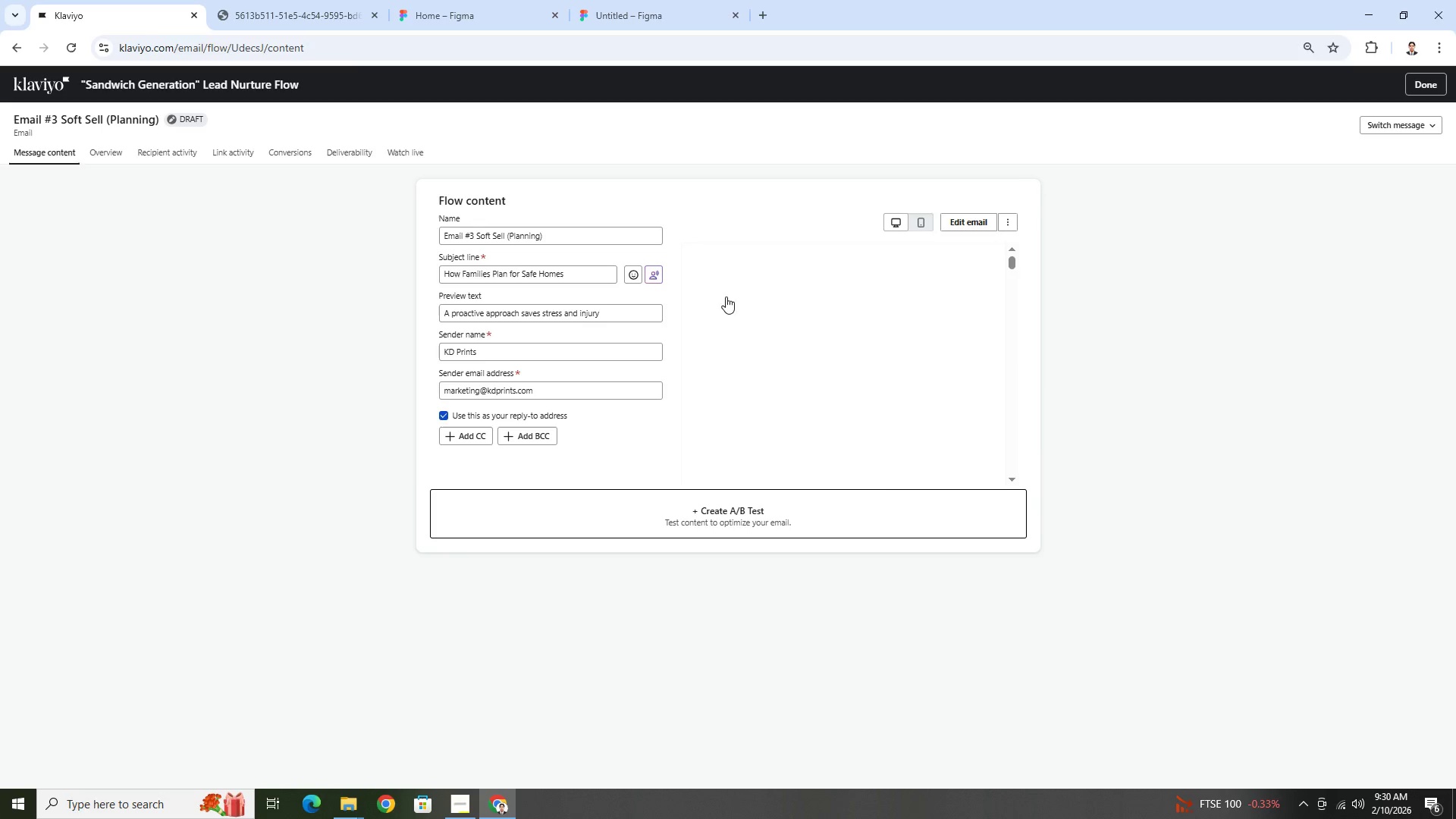 
scroll: coordinate [805, 359], scroll_direction: down, amount: 1.0
 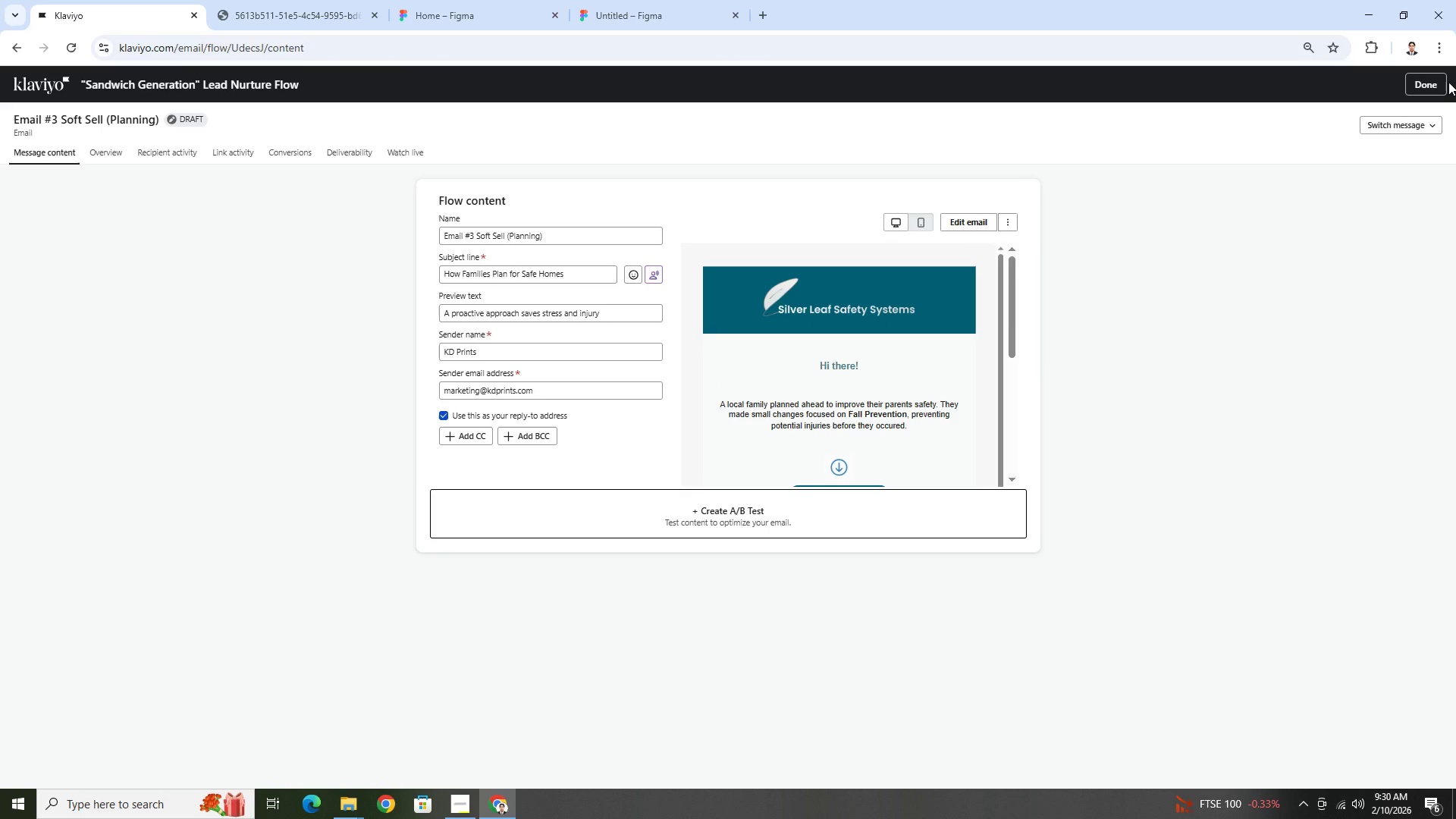 
double_click([1439, 86])
 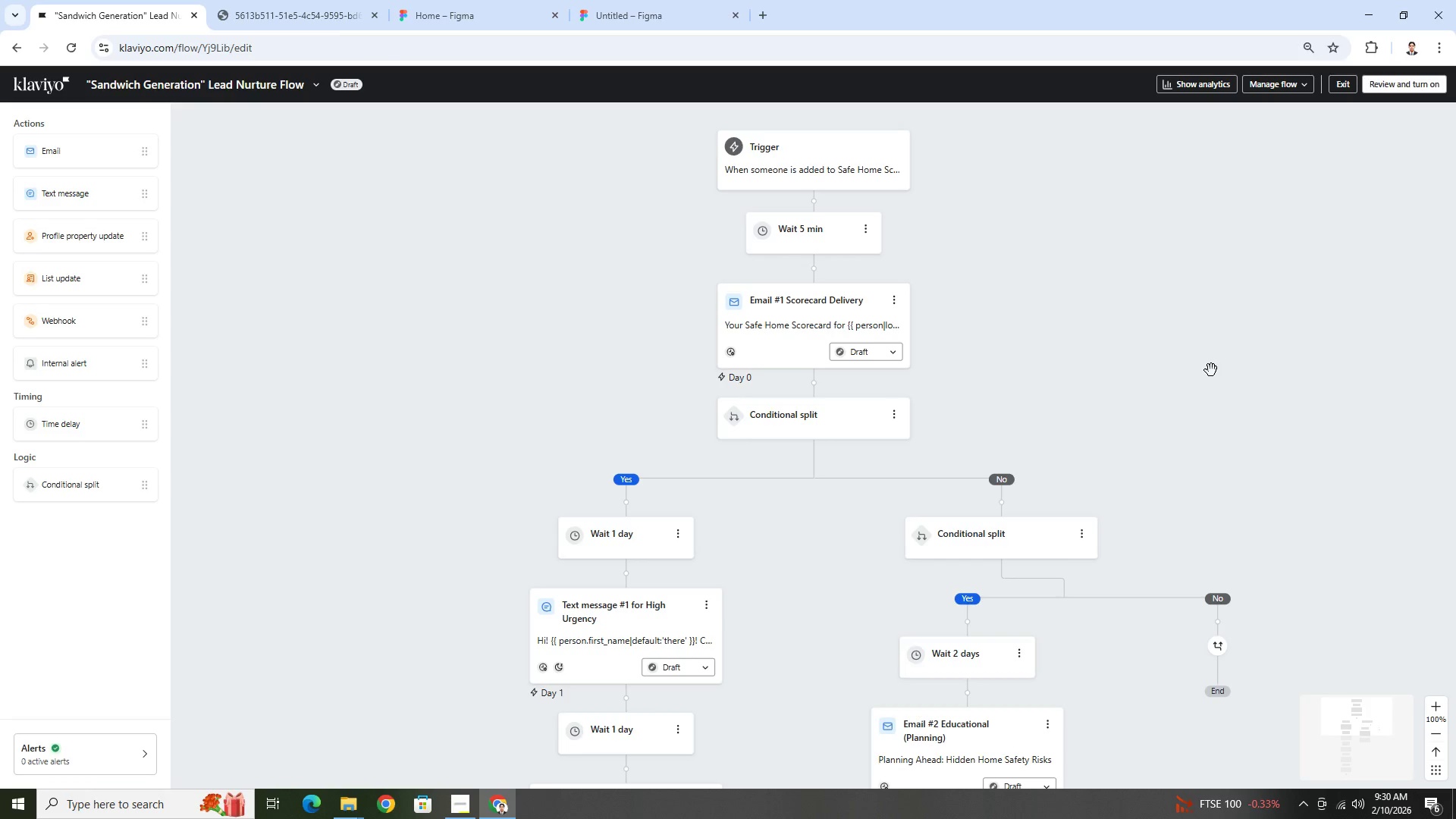 
scroll: coordinate [1255, 438], scroll_direction: down, amount: 3.0
 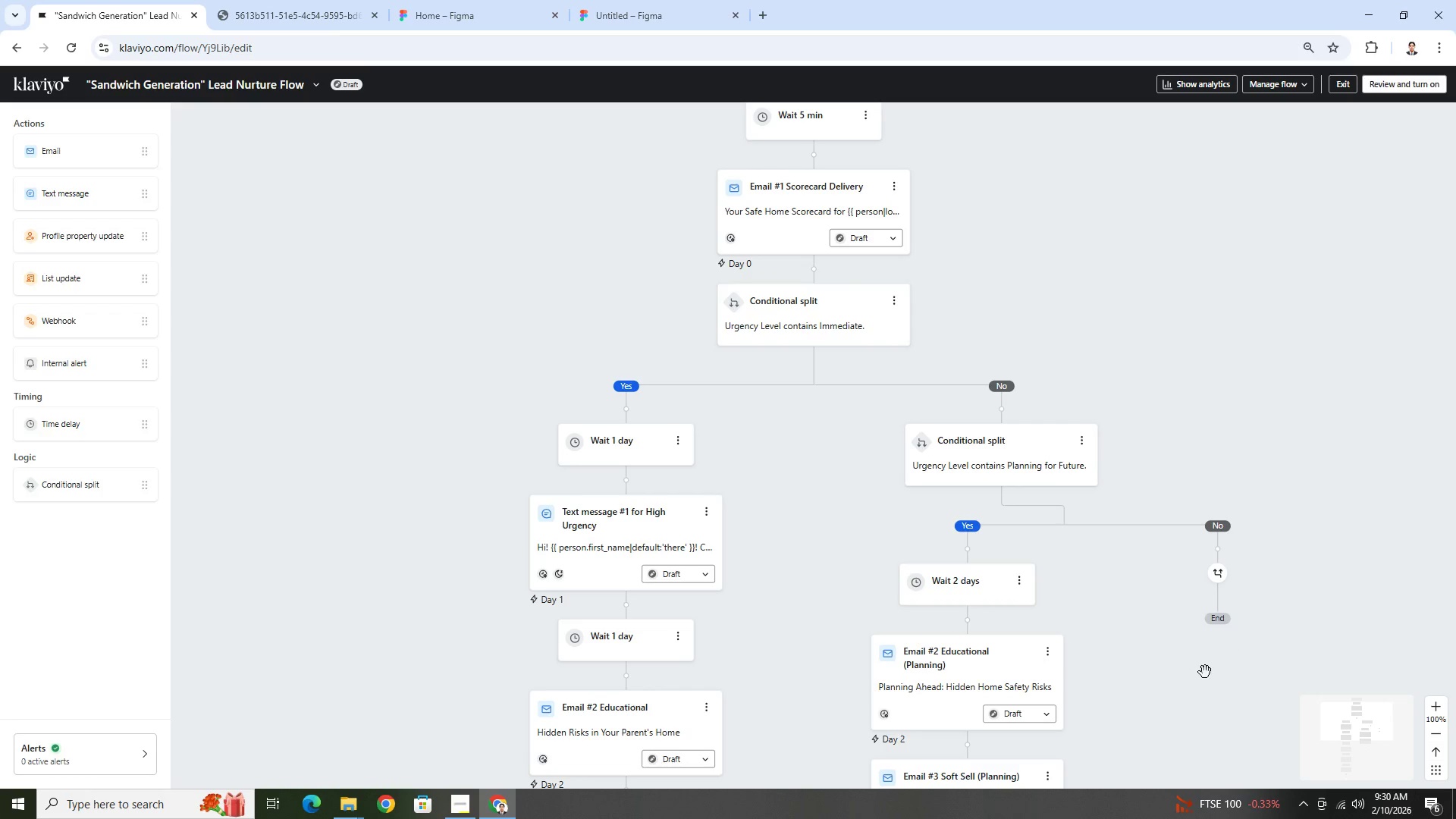 
left_click_drag(start_coordinate=[1200, 676], to_coordinate=[1100, 531])
 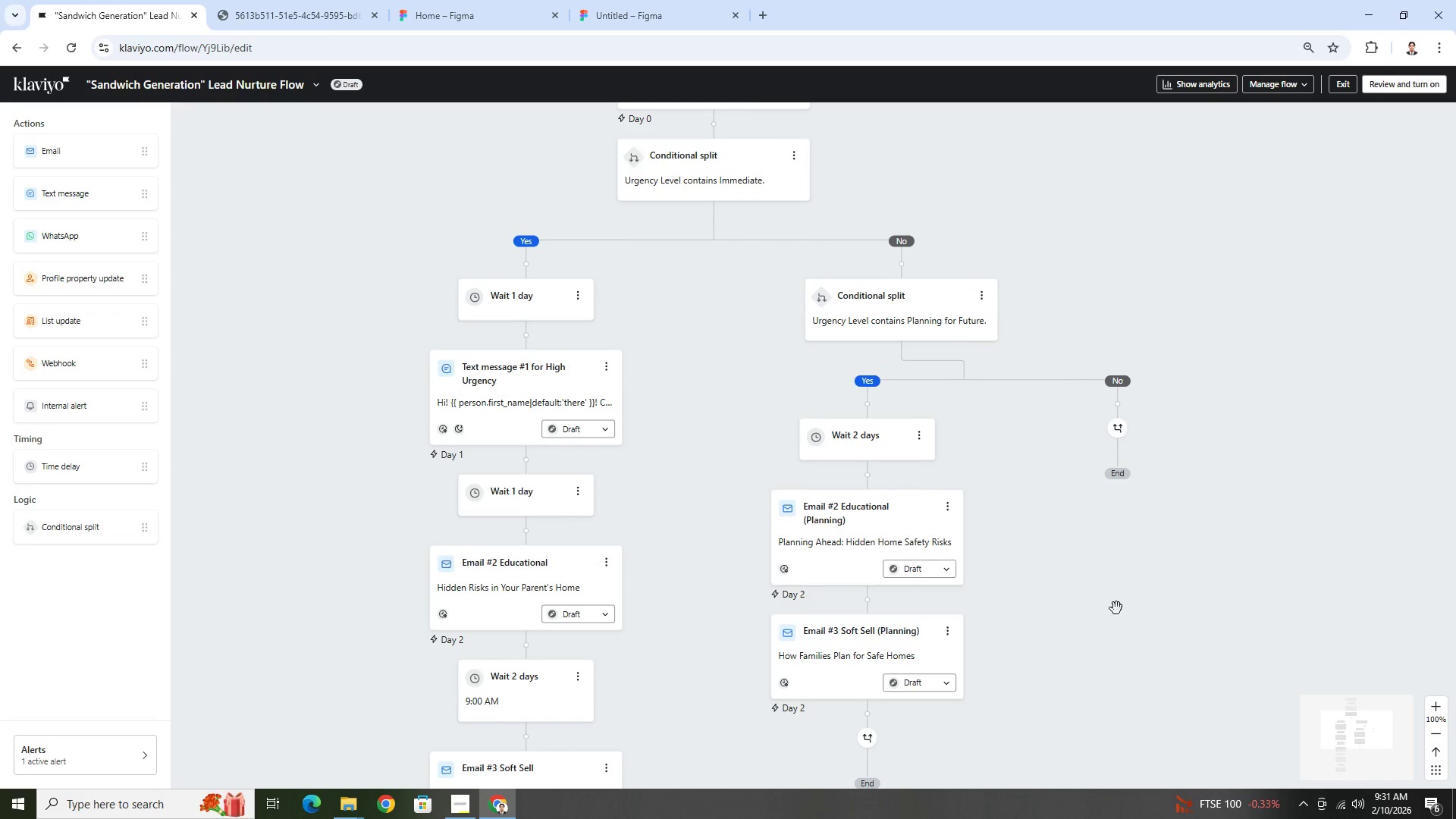 
left_click_drag(start_coordinate=[1116, 619], to_coordinate=[1090, 549])
 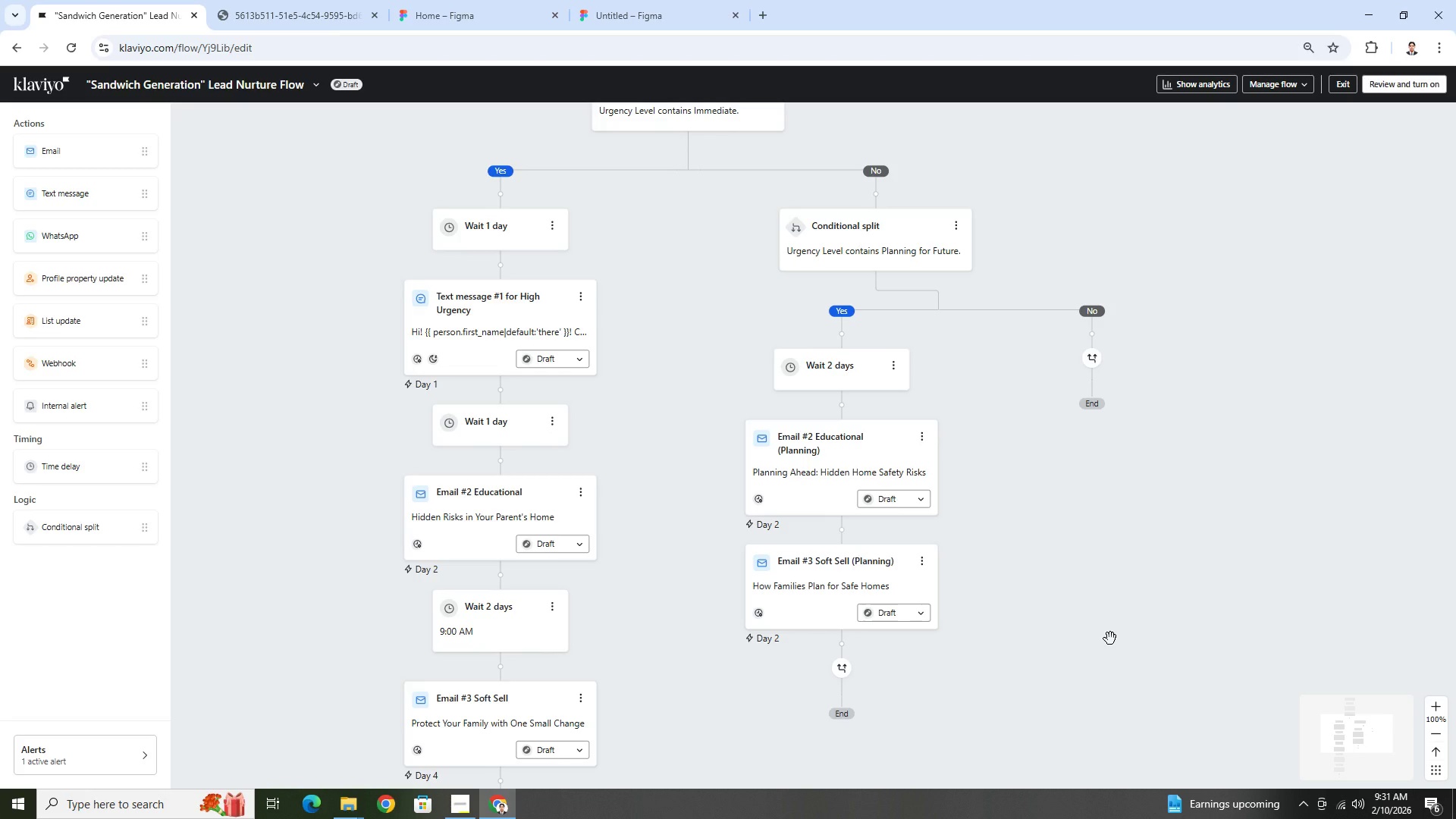 
wait(24.81)
 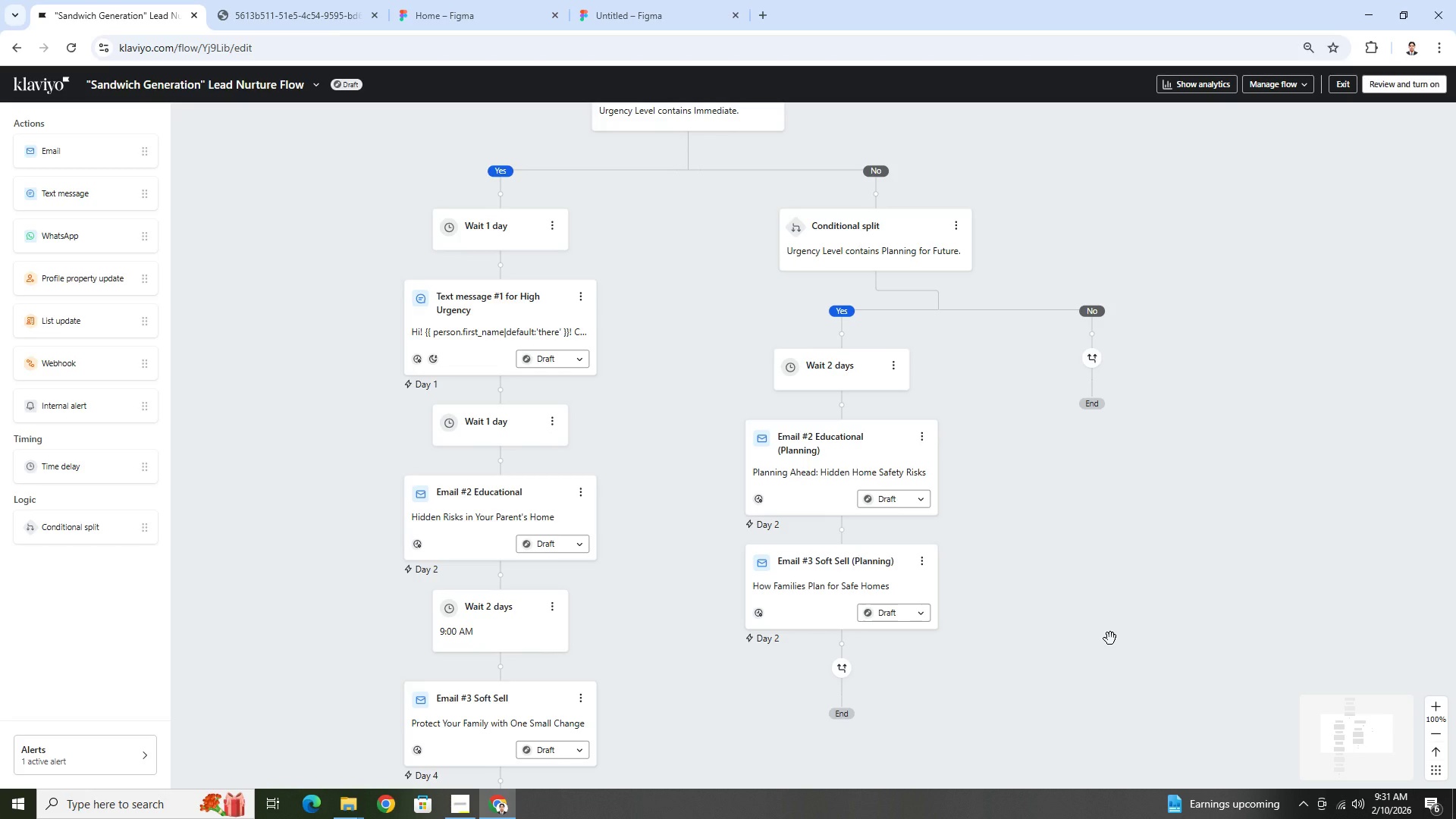 
scroll: coordinate [1185, 418], scroll_direction: down, amount: 13.0
 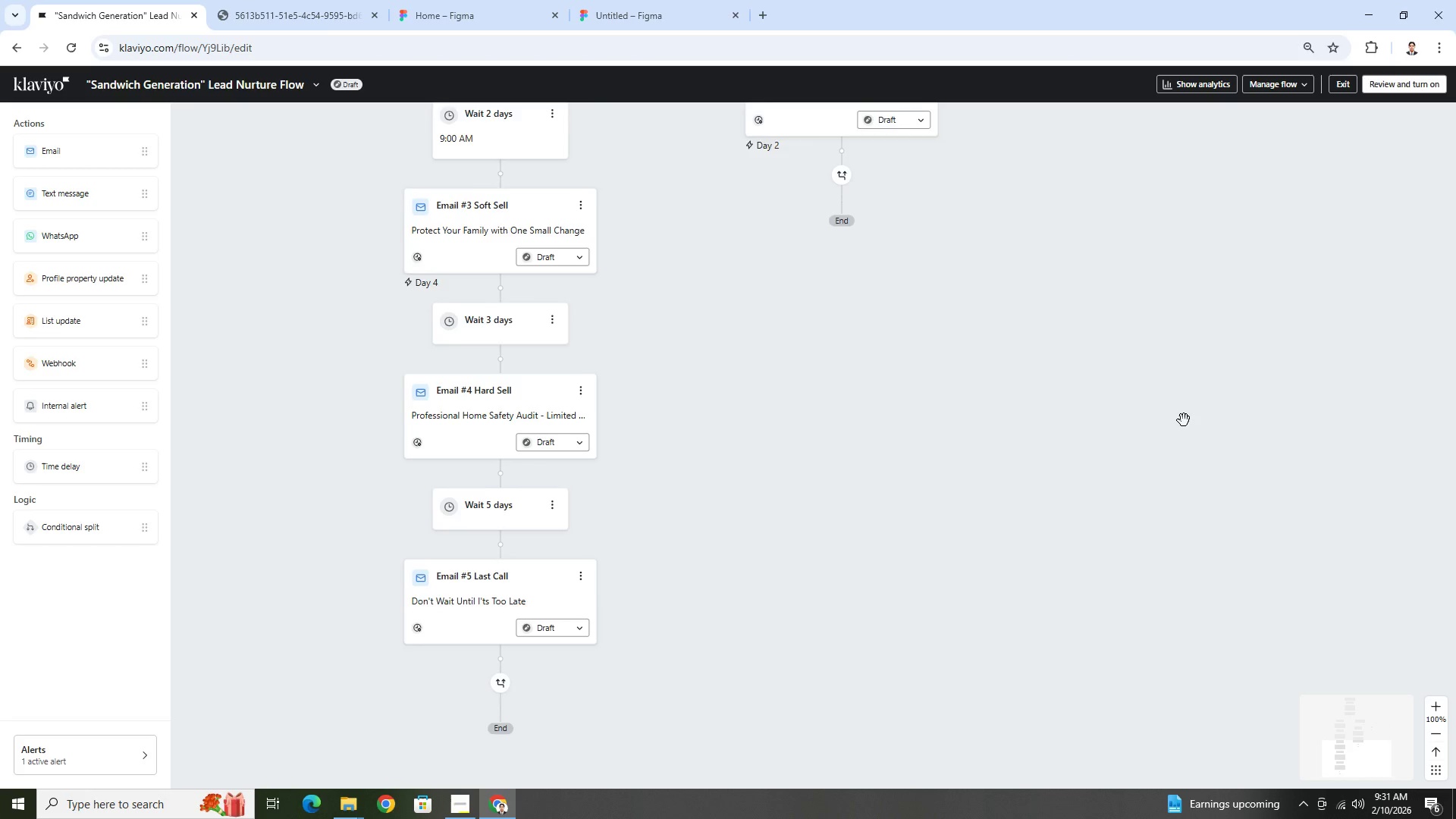 
scroll: coordinate [1184, 421], scroll_direction: up, amount: 8.0
 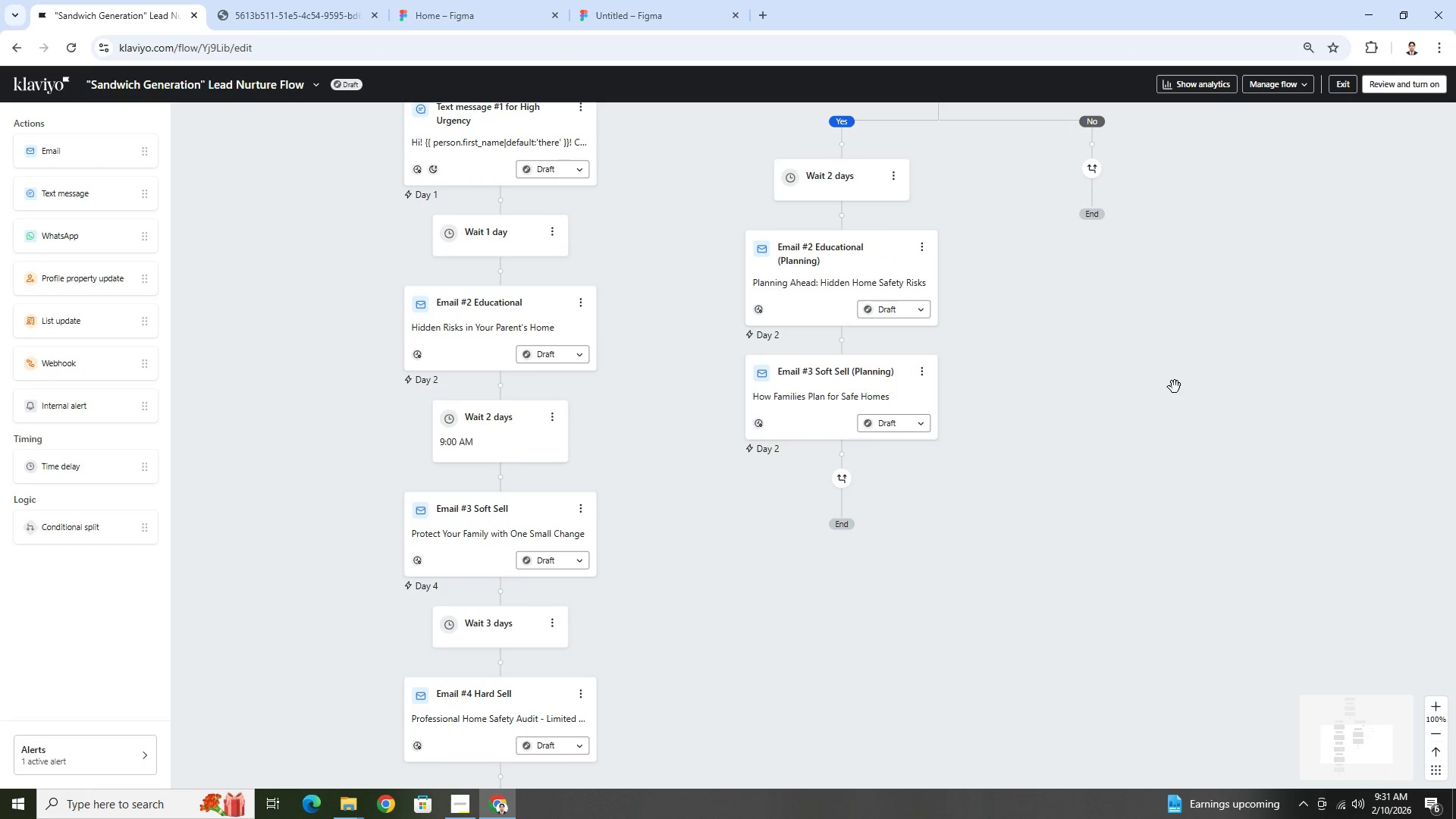 
left_click_drag(start_coordinate=[1202, 345], to_coordinate=[1210, 362])
 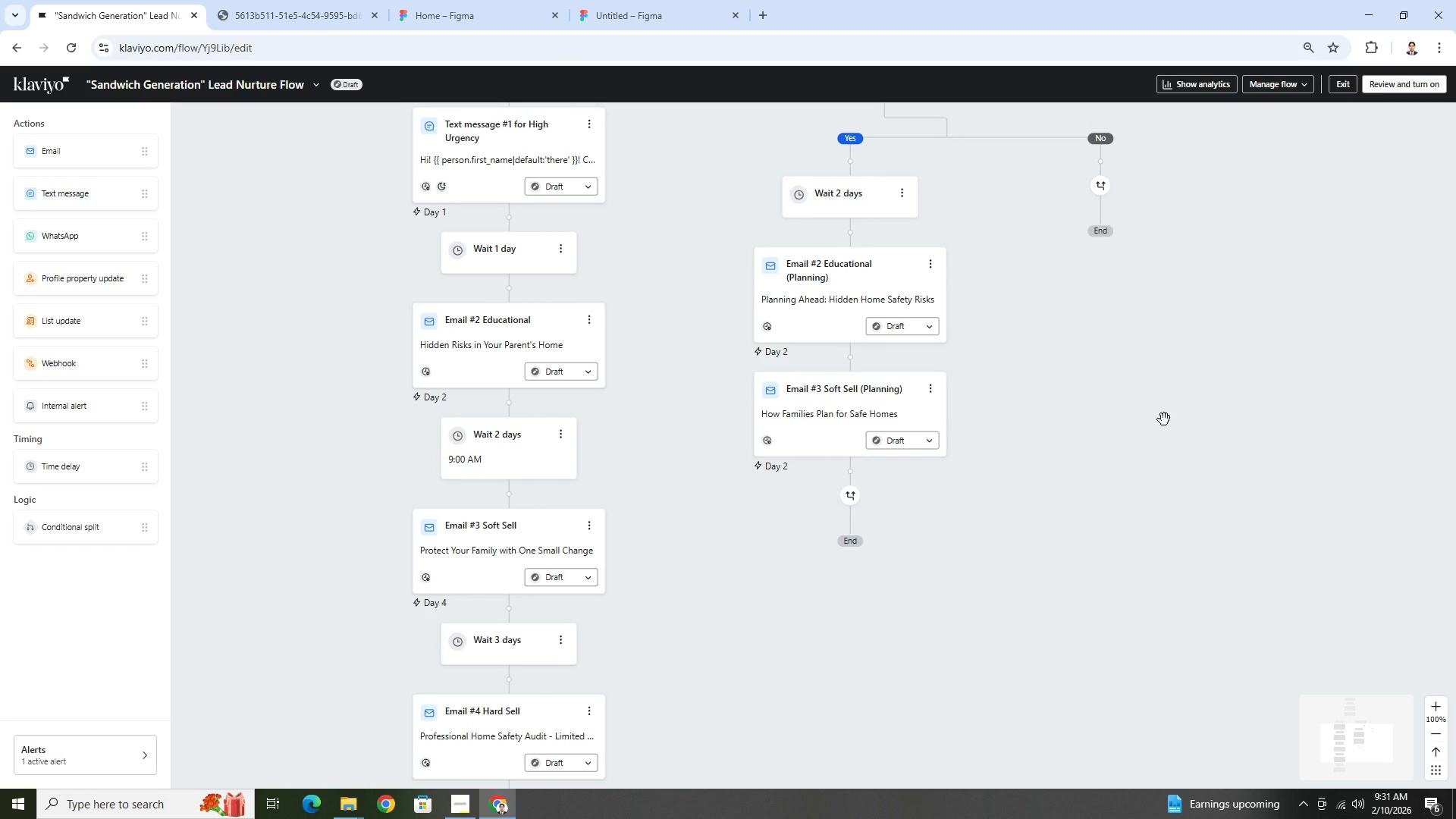 
scroll: coordinate [1164, 419], scroll_direction: up, amount: 2.0
 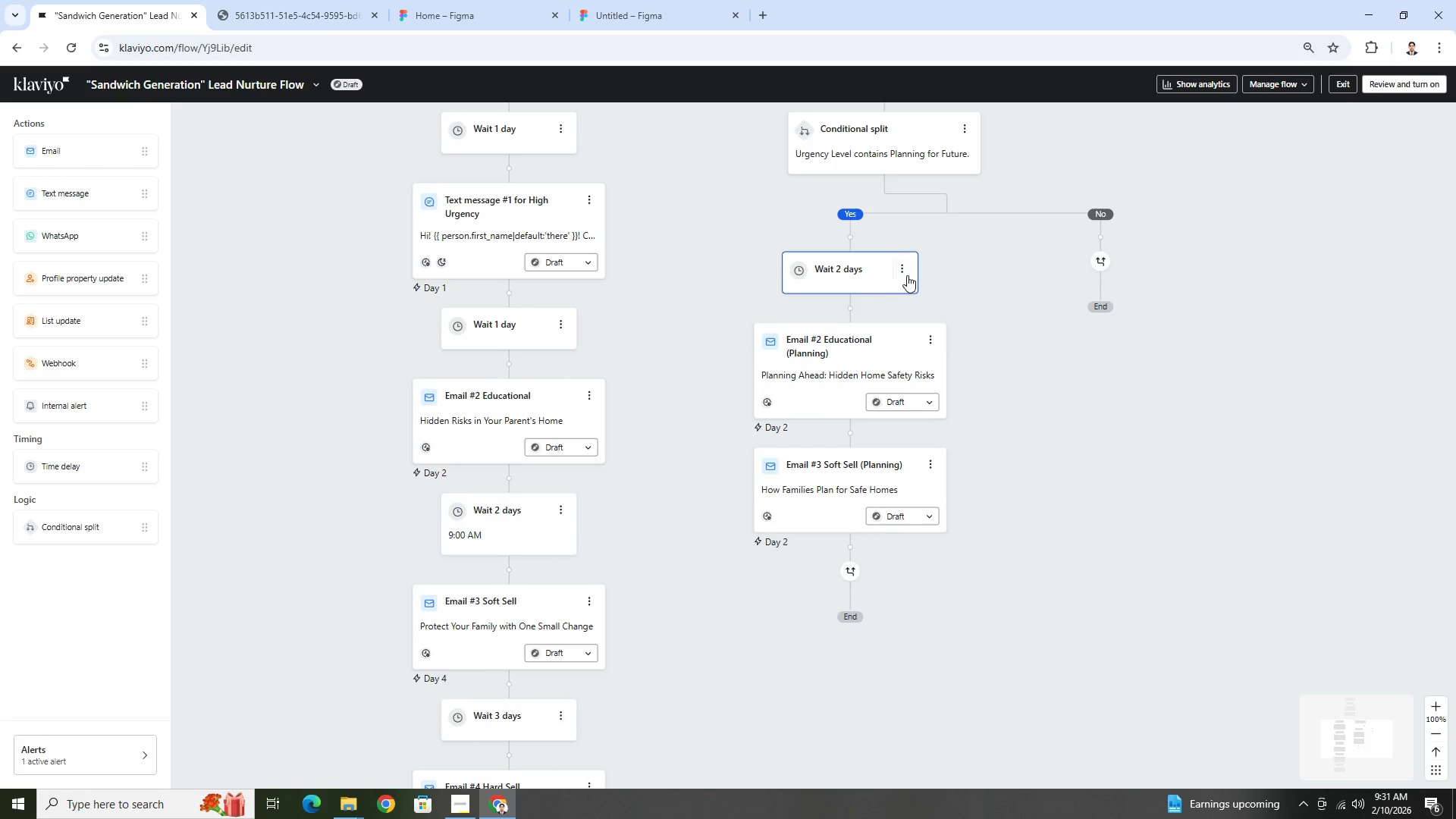 
left_click([904, 270])
 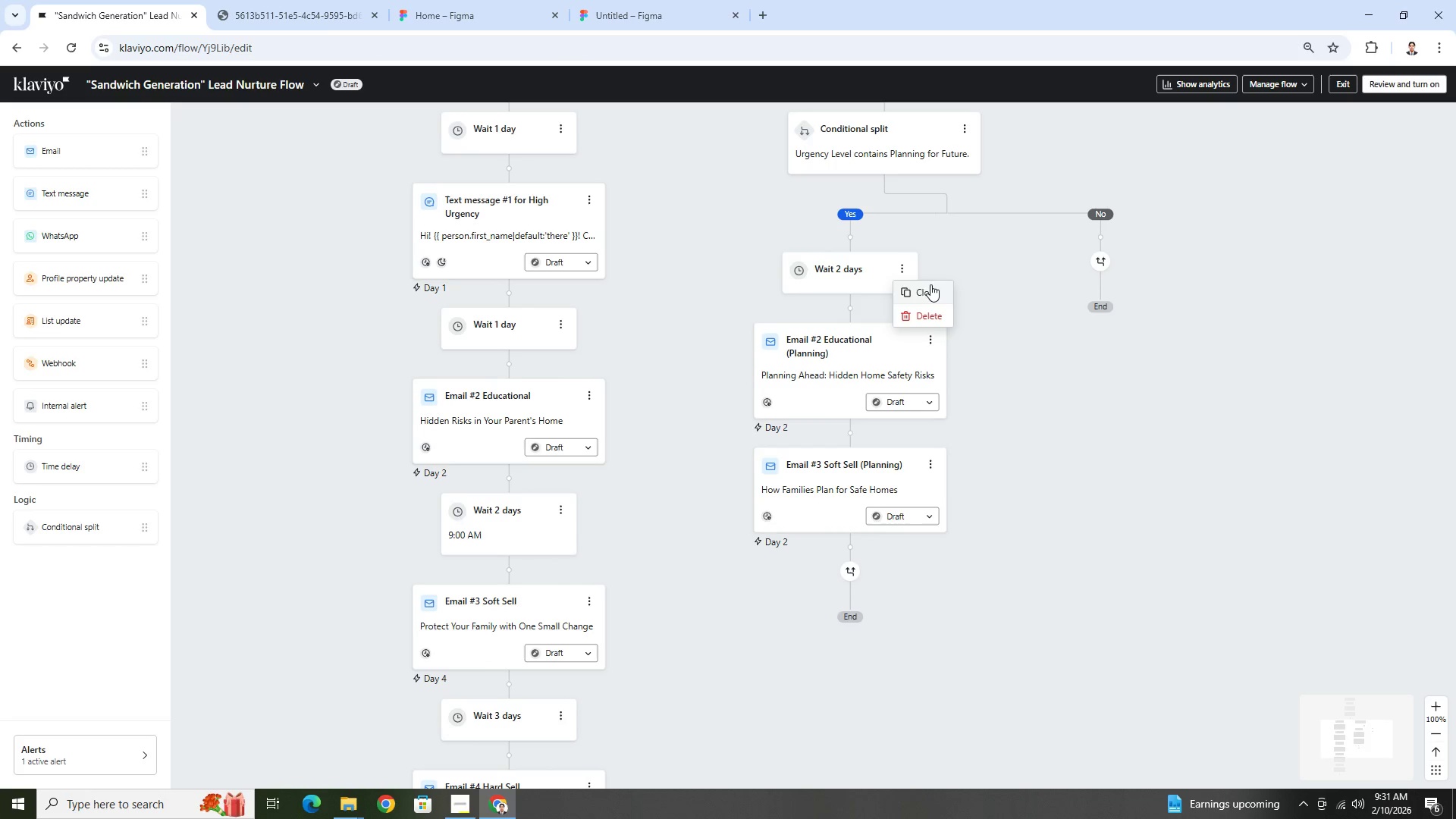 
left_click([932, 290])
 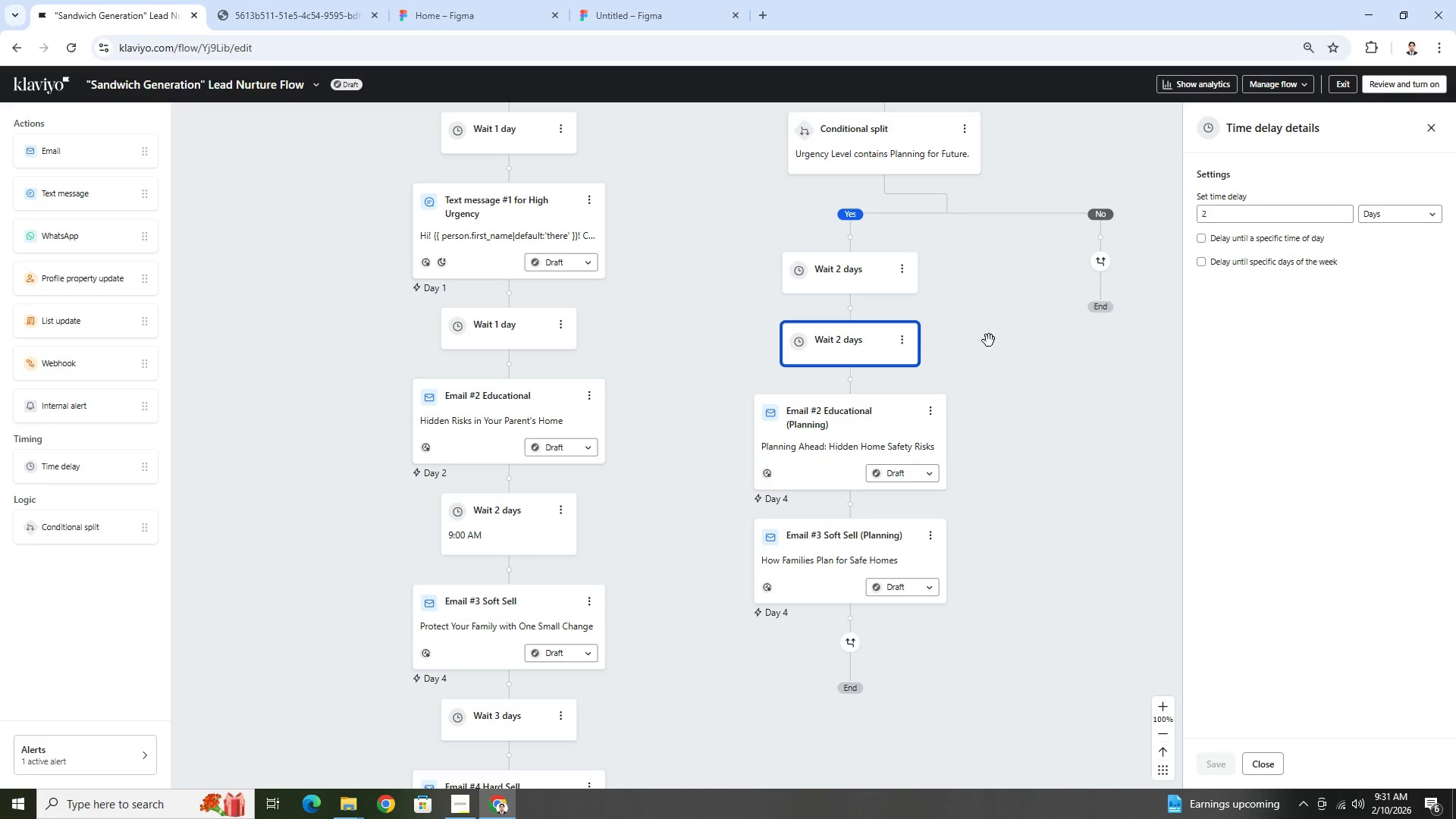 
left_click_drag(start_coordinate=[861, 344], to_coordinate=[883, 494])
 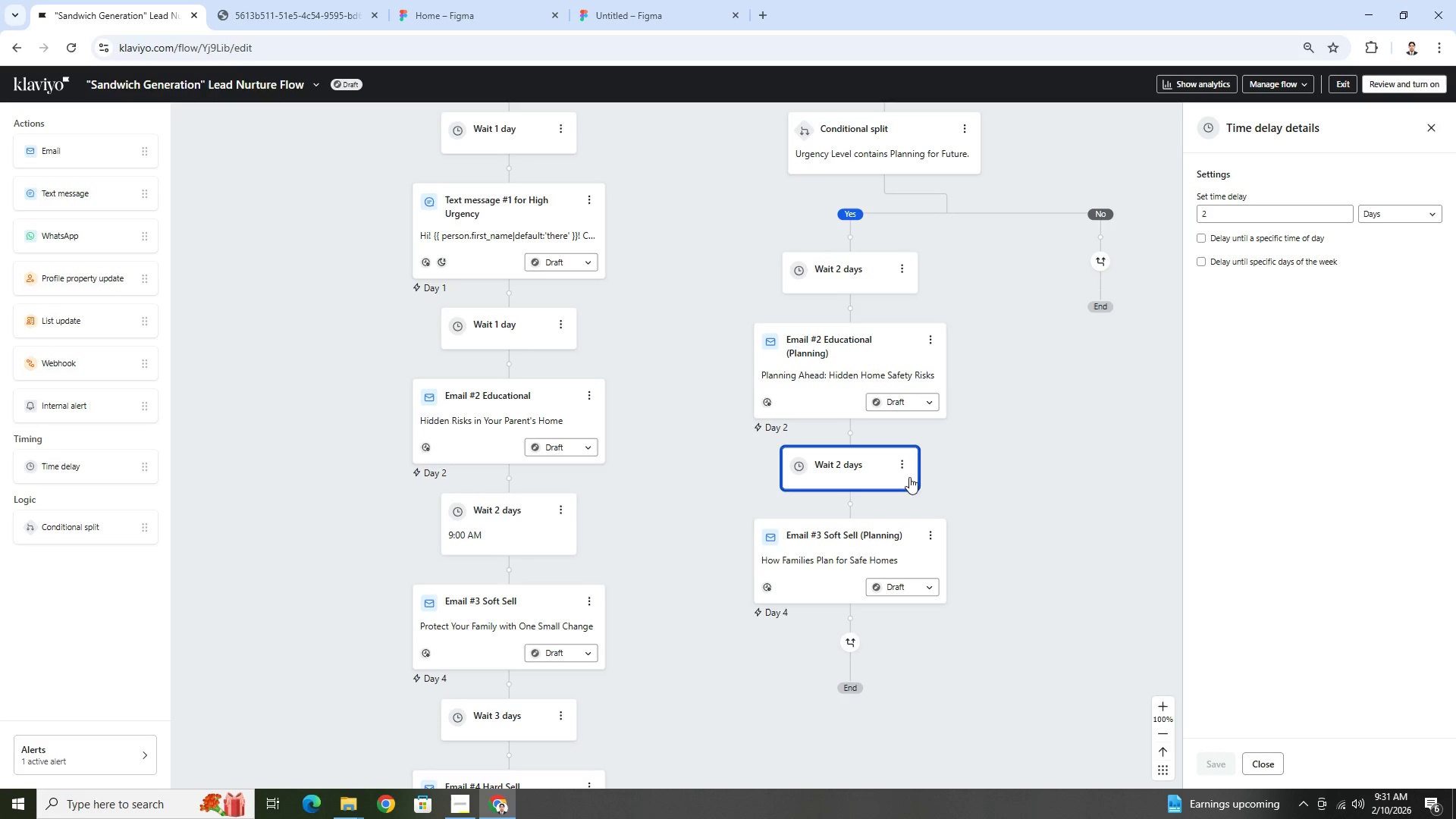 
scroll: coordinate [983, 479], scroll_direction: down, amount: 2.0
 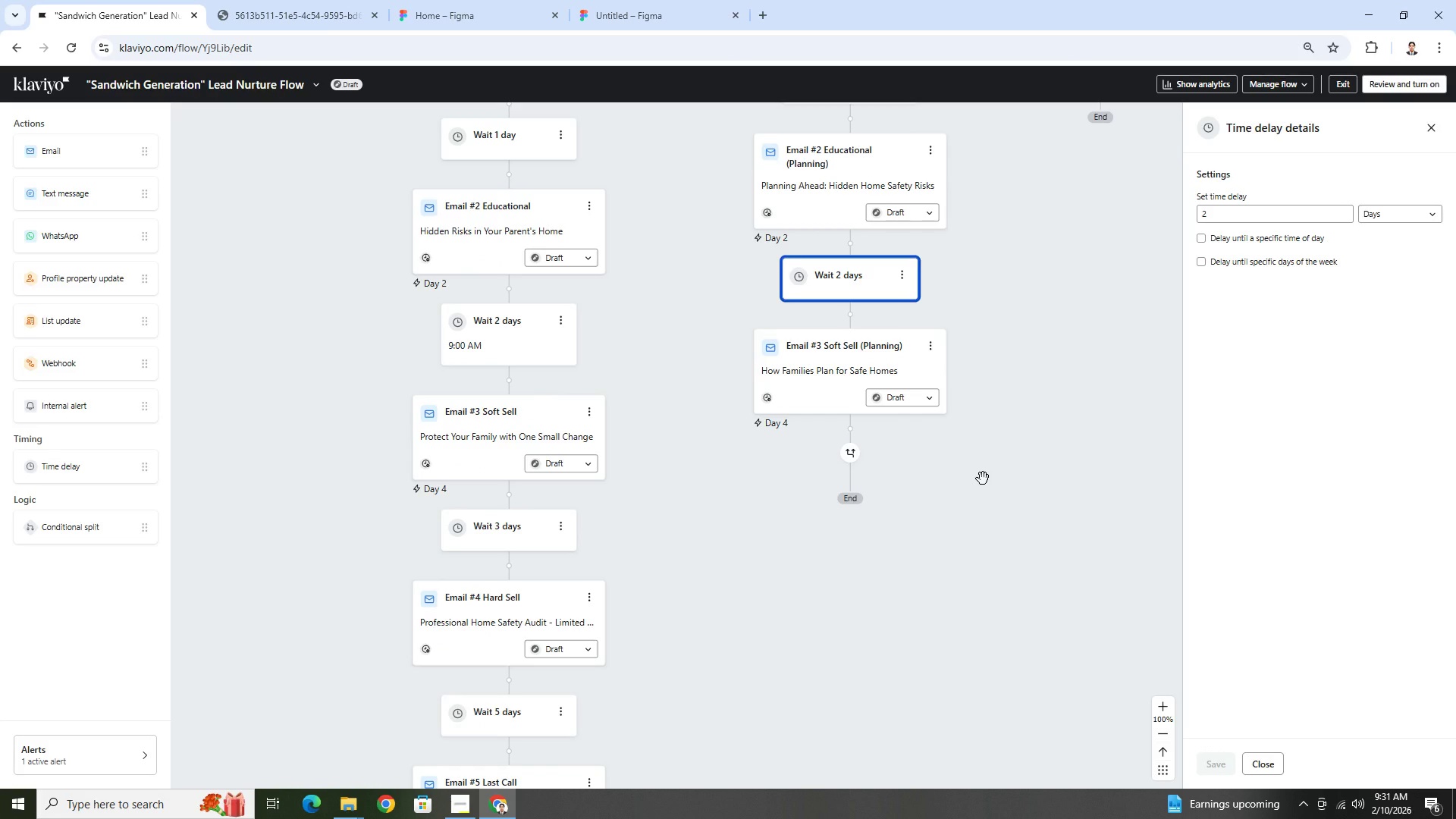 
scroll: coordinate [983, 479], scroll_direction: up, amount: 4.0
 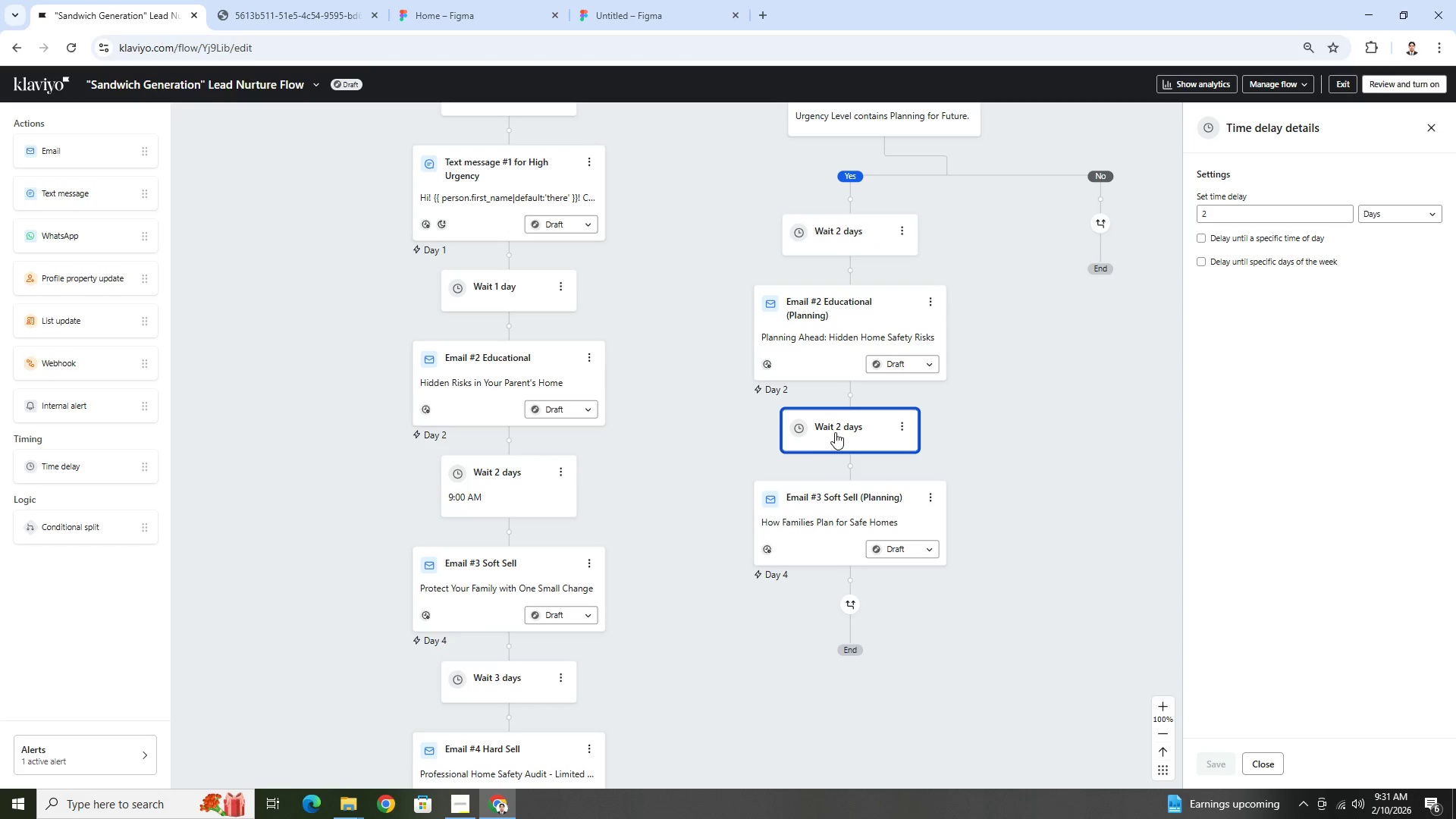 
left_click([903, 425])
 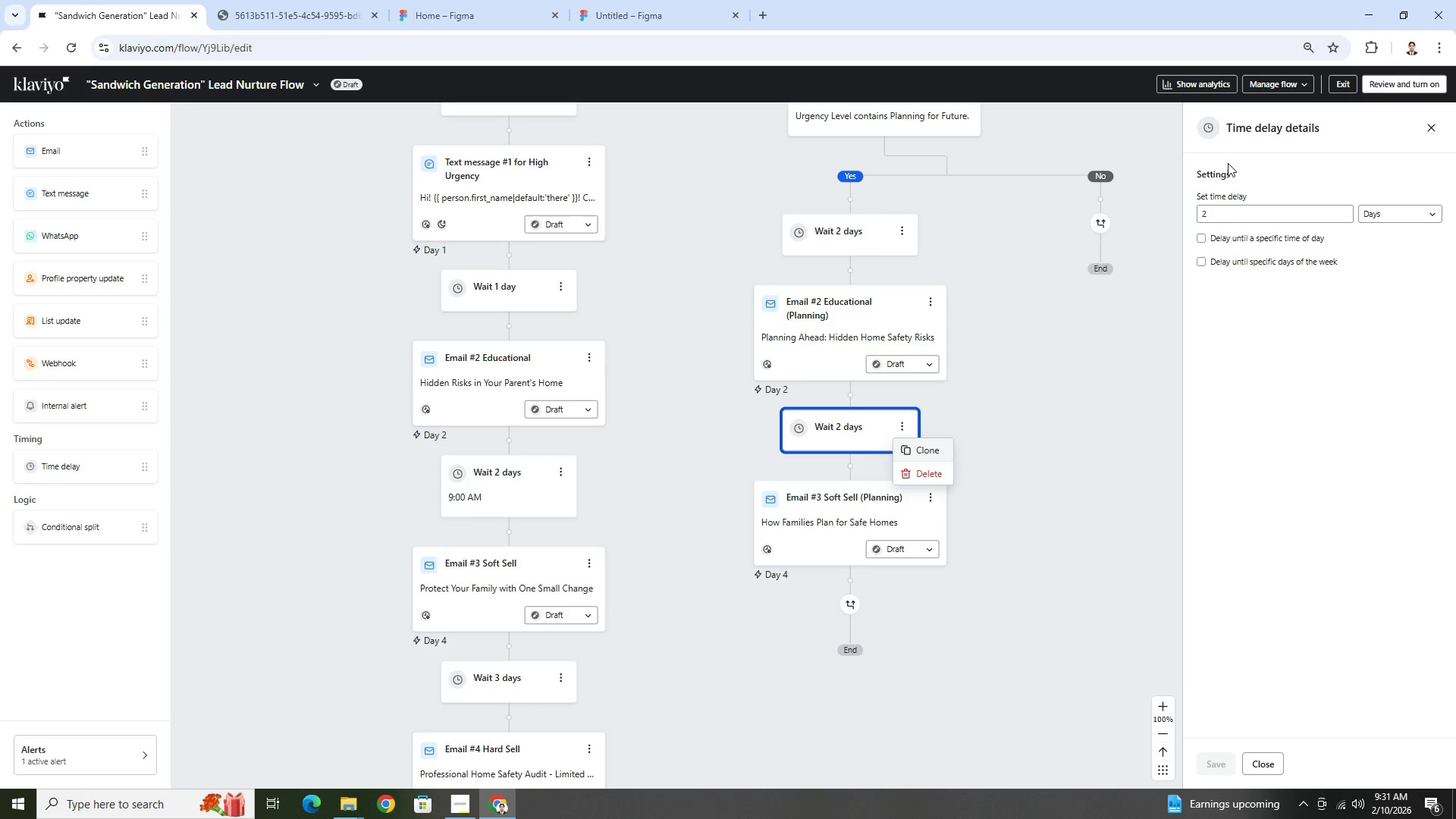 
left_click([1228, 215])
 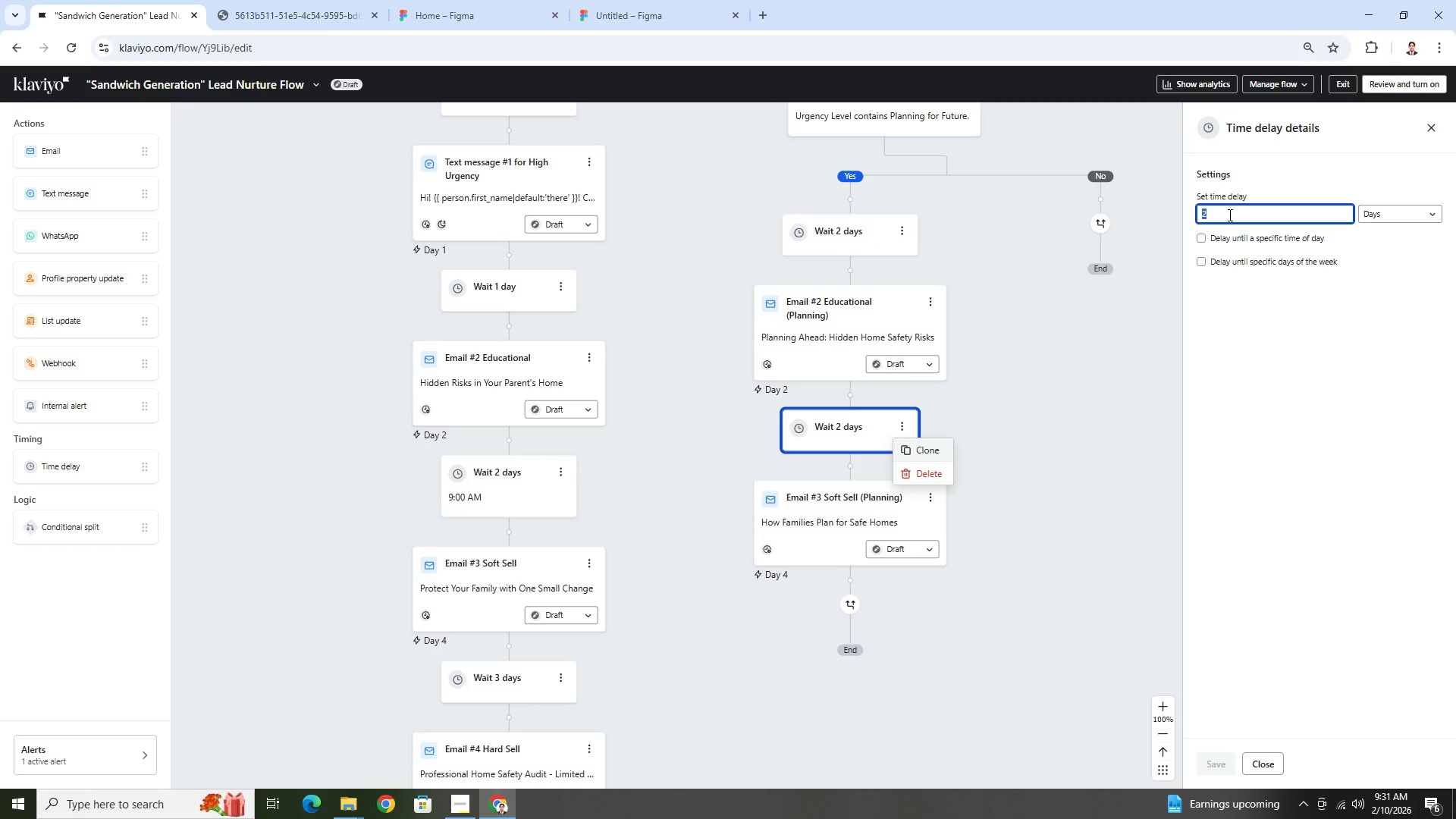 
key(3)
 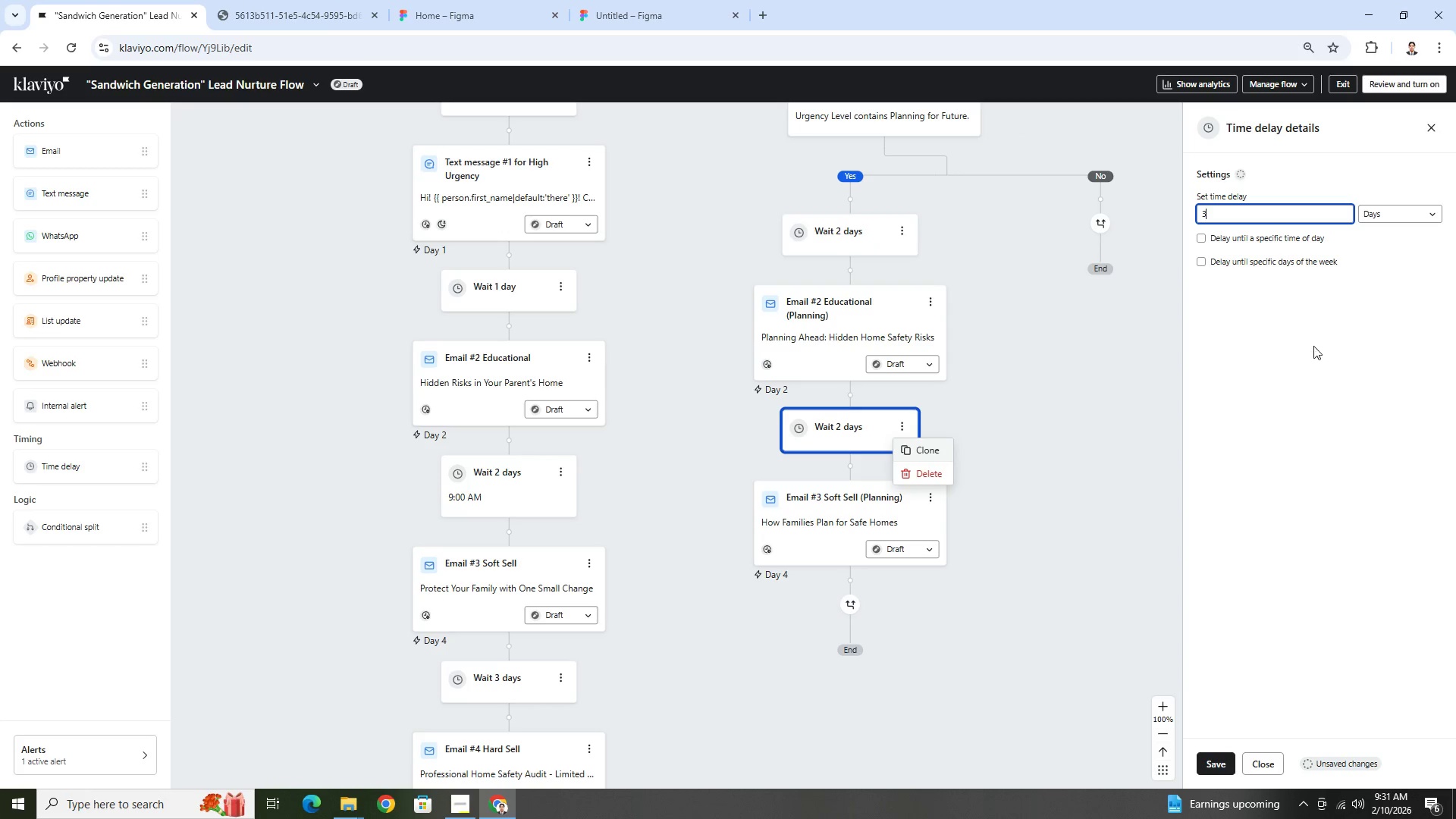 
left_click([1317, 352])
 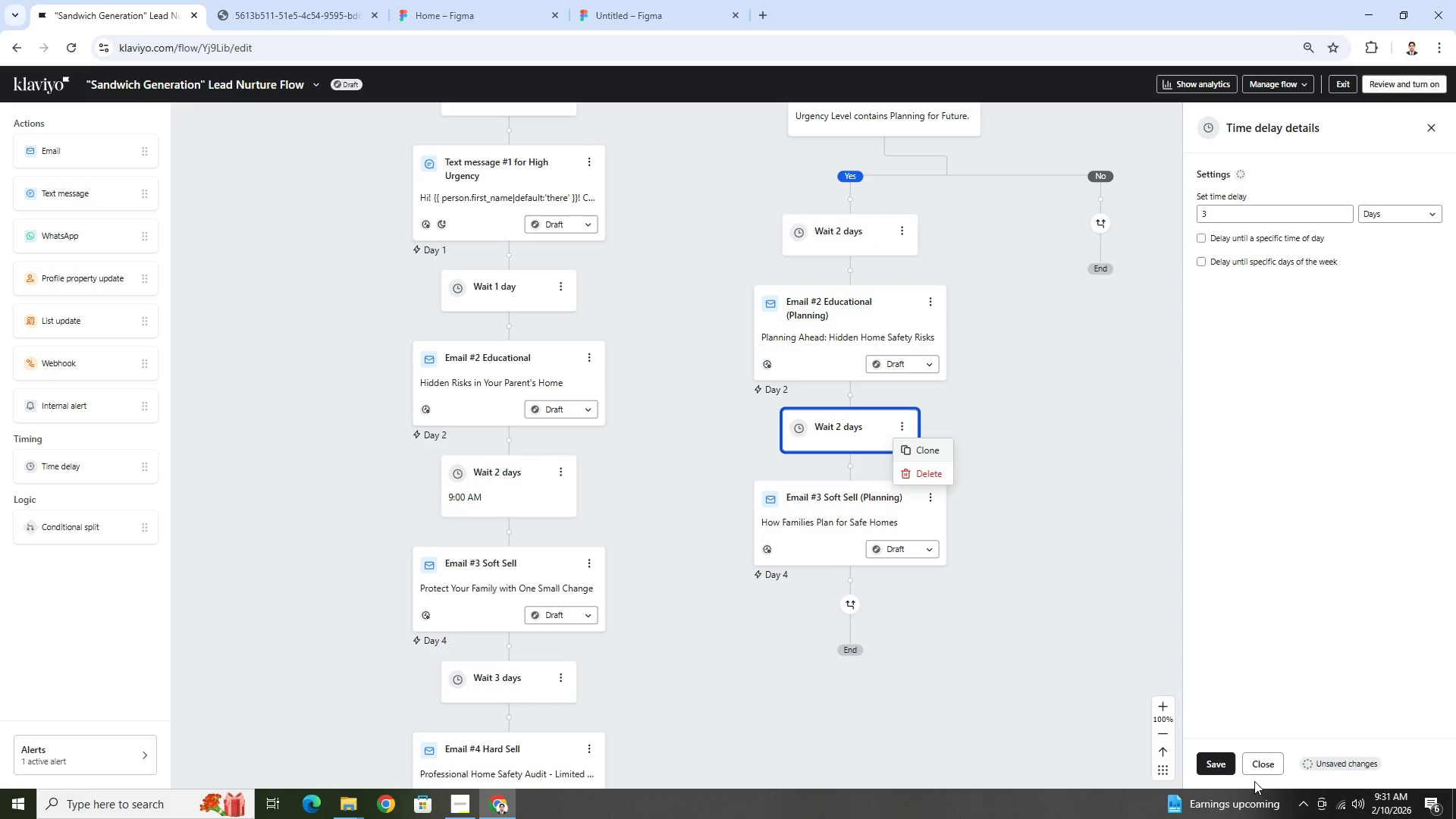 
left_click([1219, 768])
 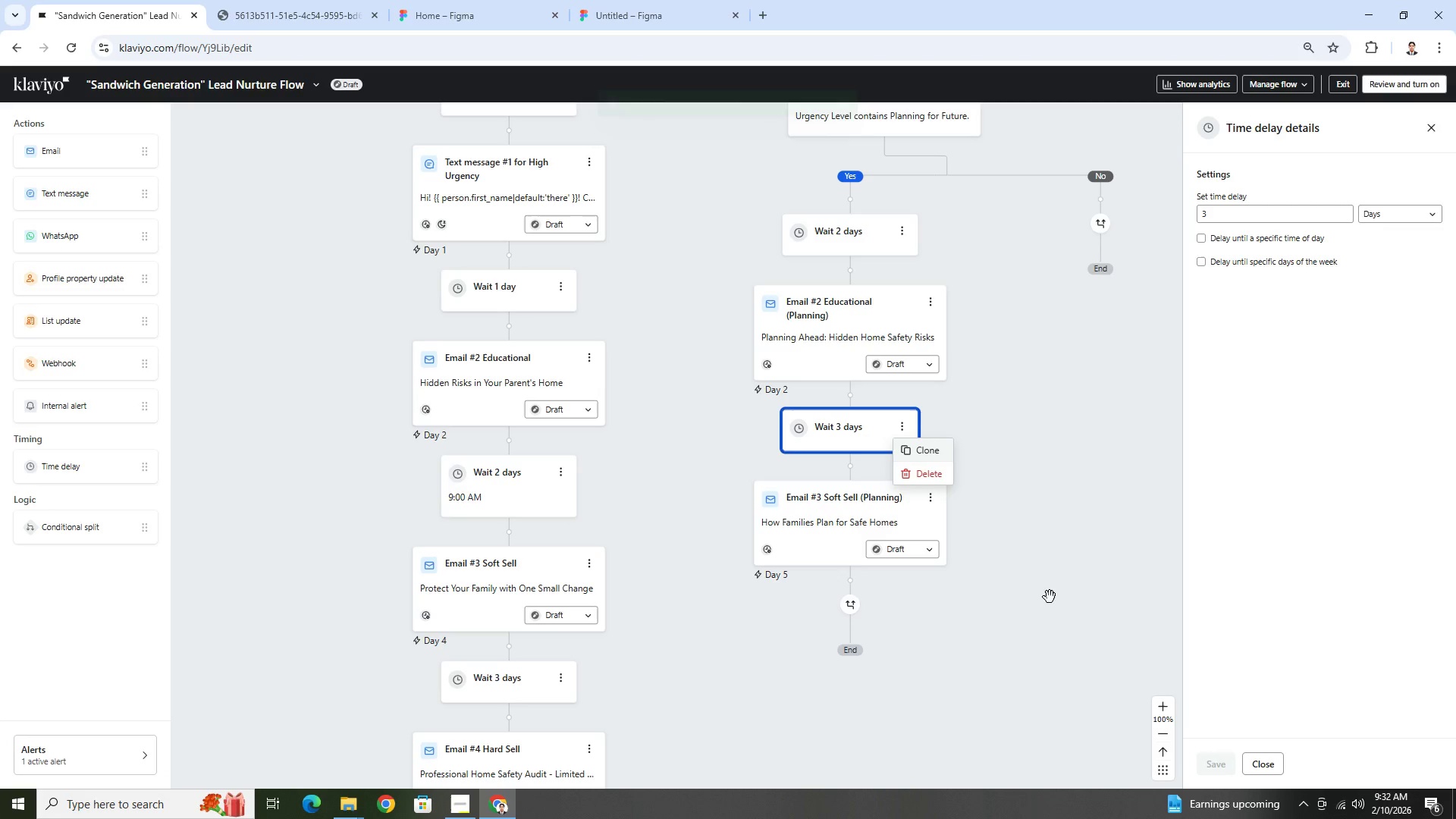 
left_click([1043, 494])
 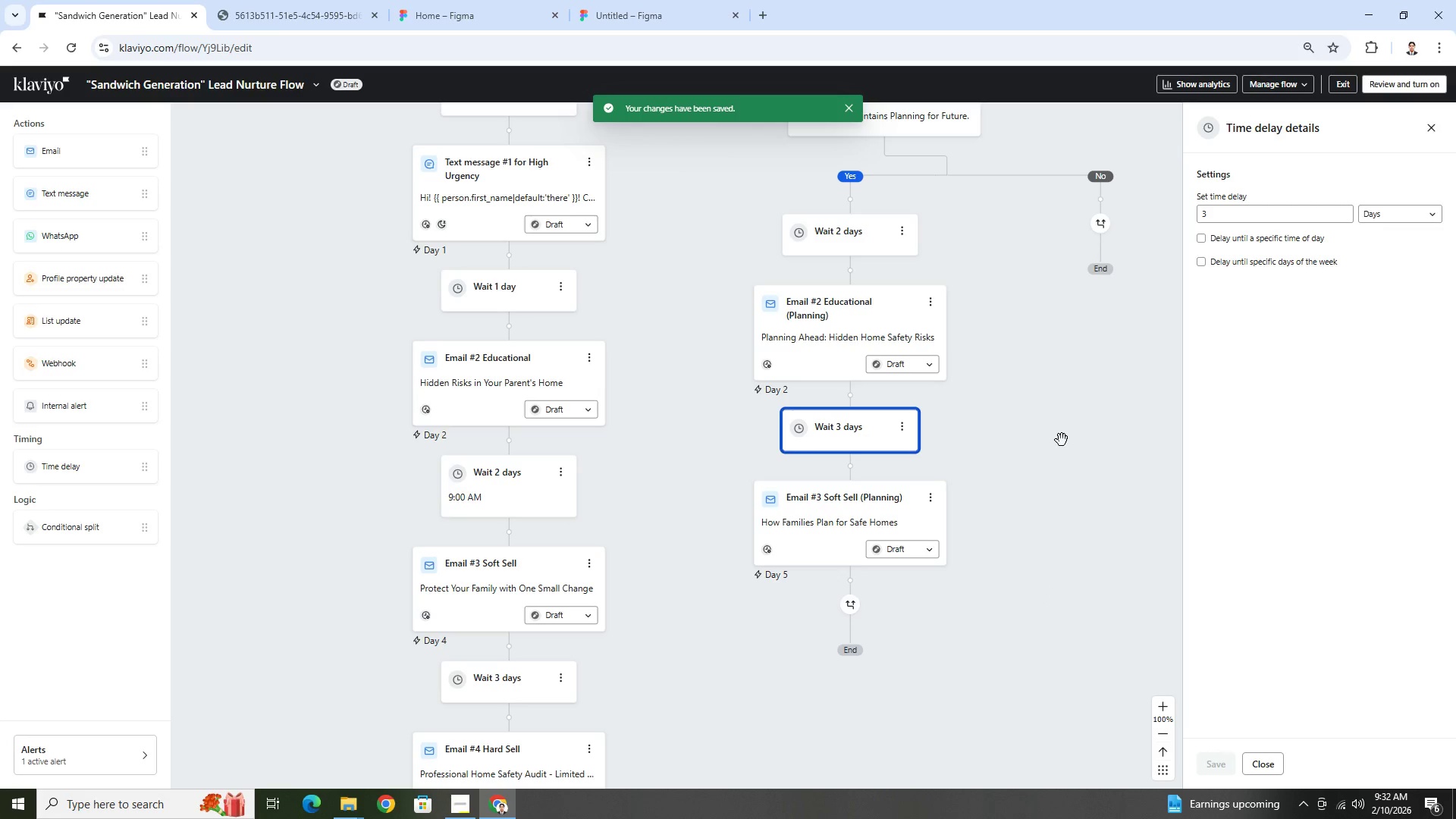 
scroll: coordinate [1065, 439], scroll_direction: none, amount: 0.0
 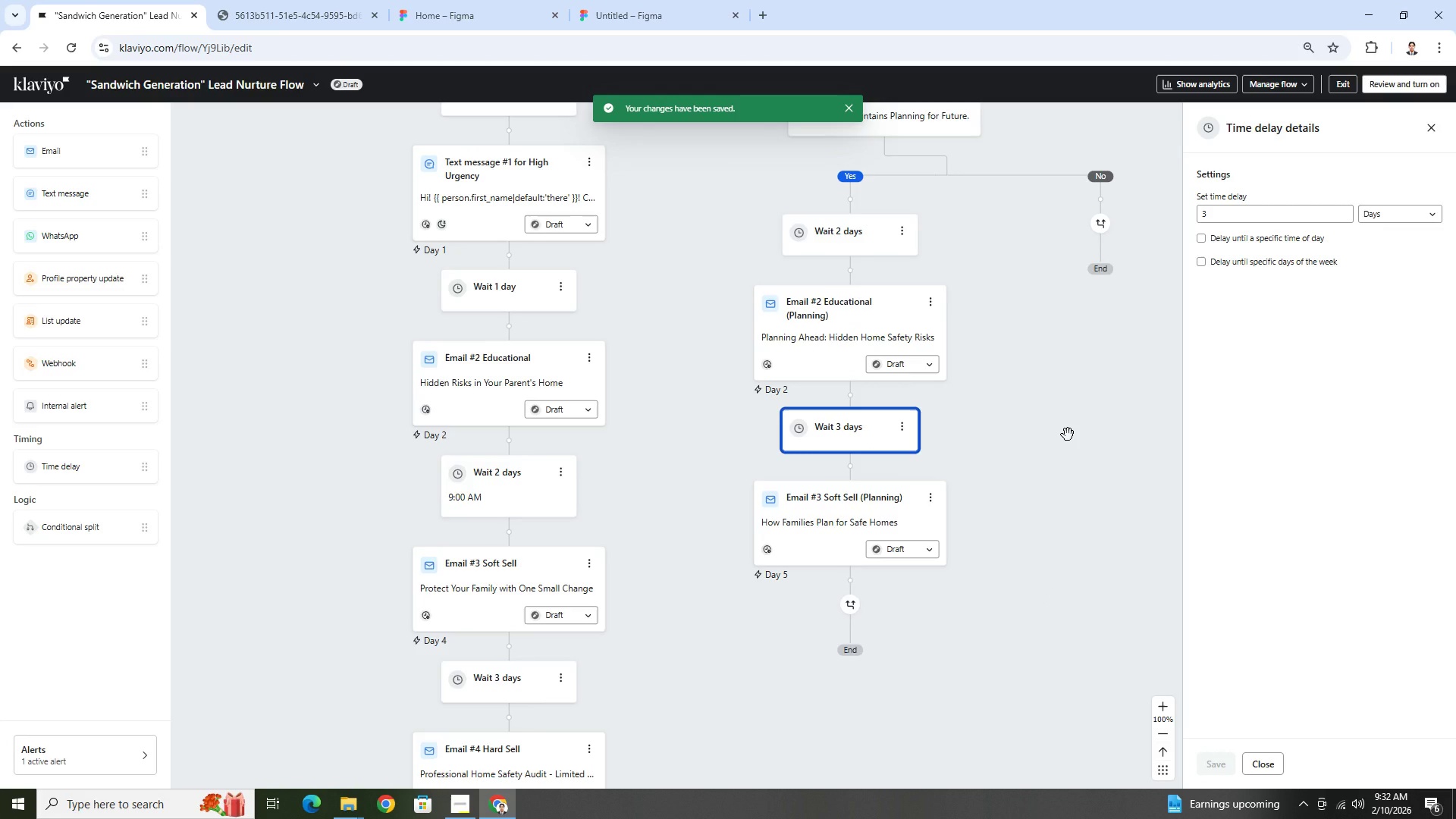 
scroll: coordinate [1068, 435], scroll_direction: up, amount: 3.0
 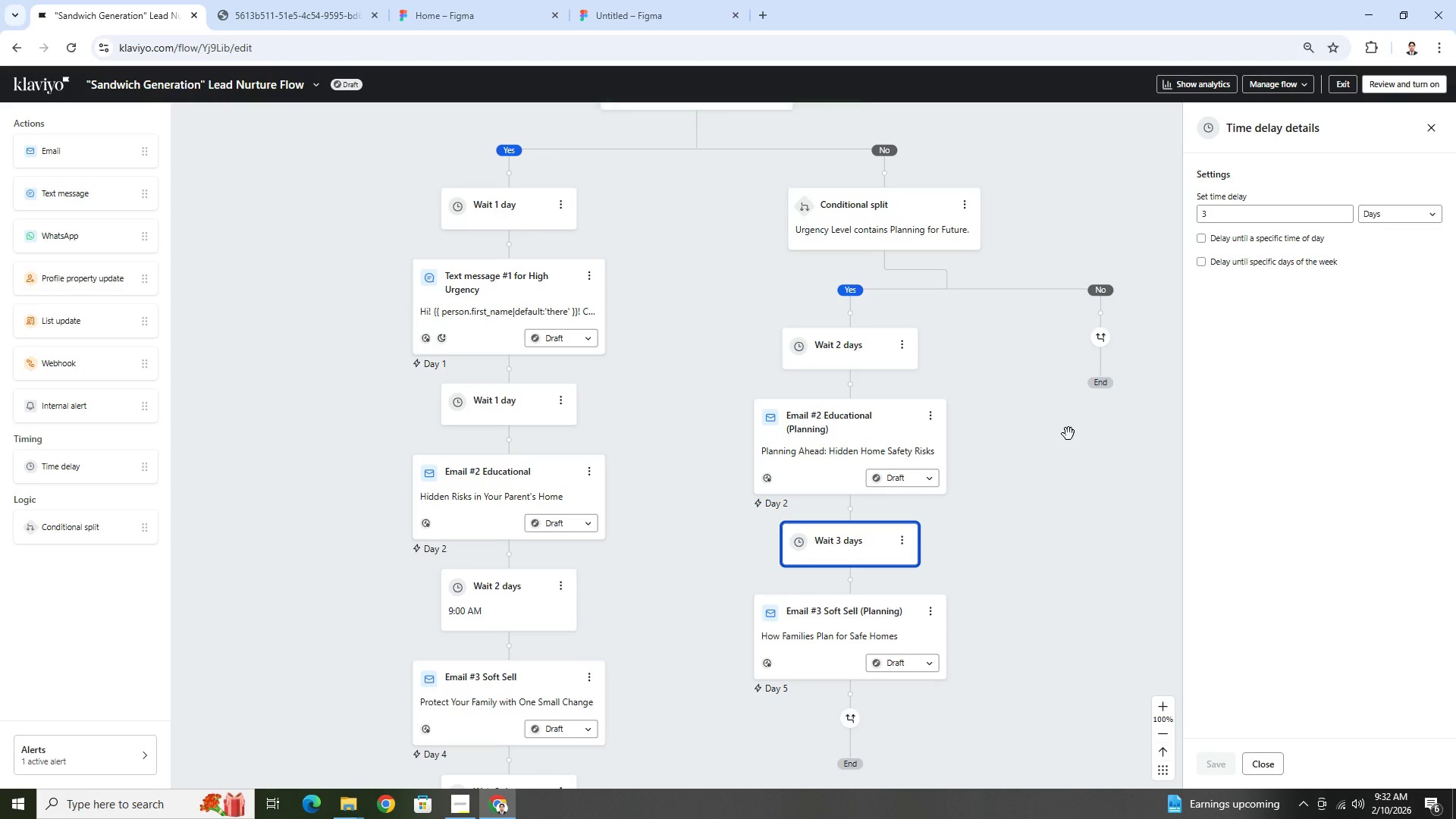 
scroll: coordinate [1068, 434], scroll_direction: down, amount: 4.0
 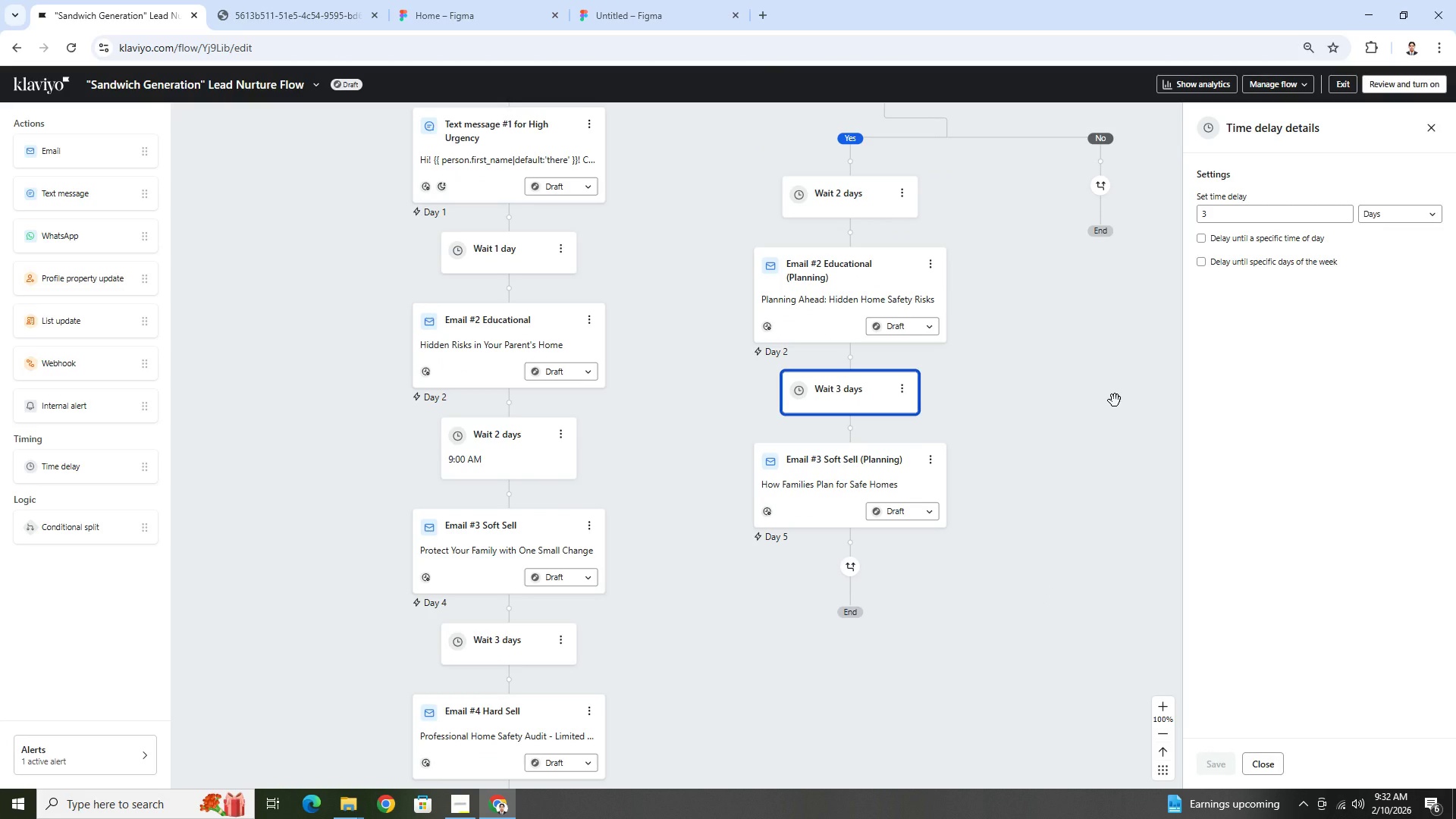 
scroll: coordinate [1115, 400], scroll_direction: up, amount: 3.0
 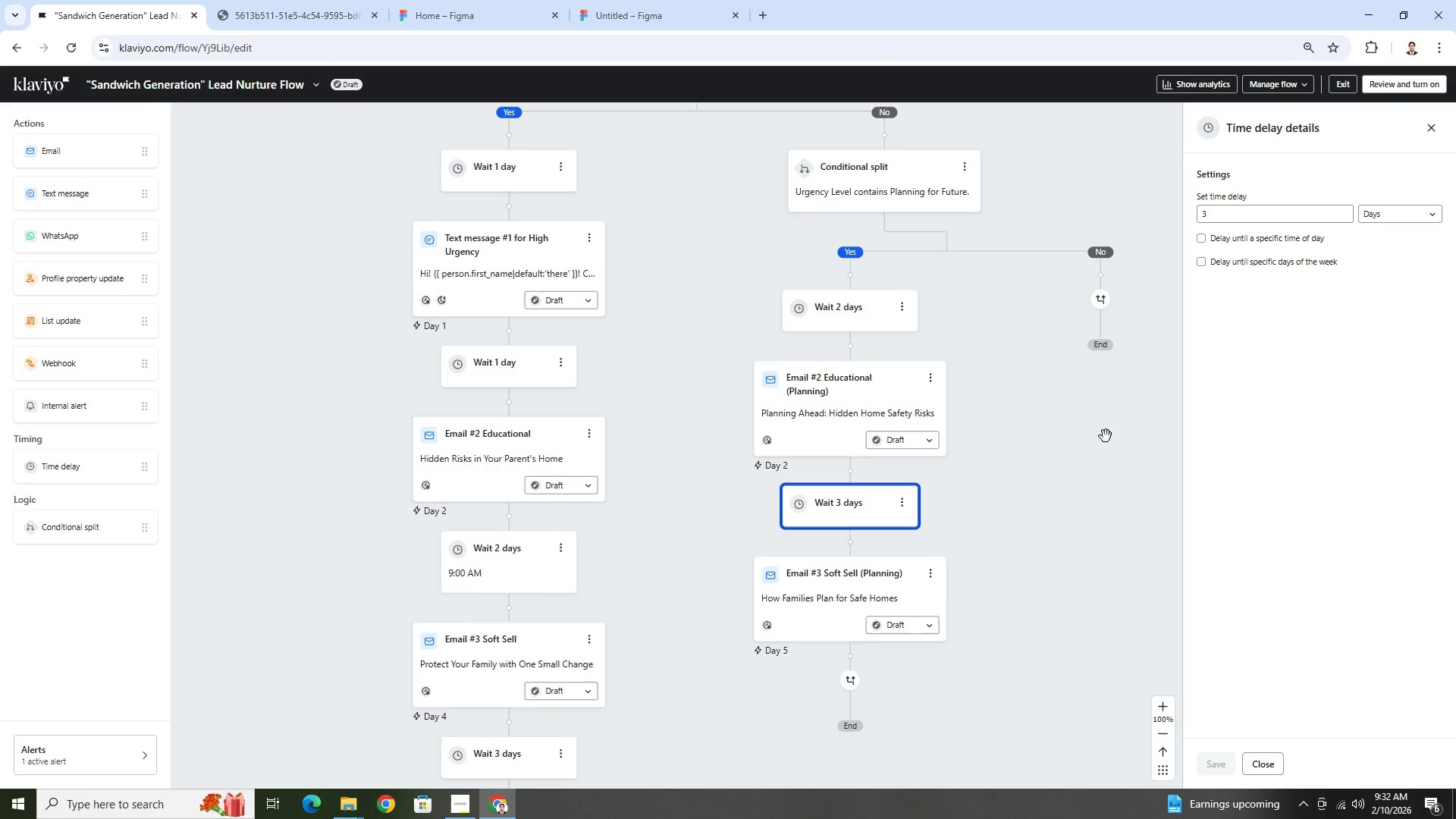 
left_click([1106, 437])
 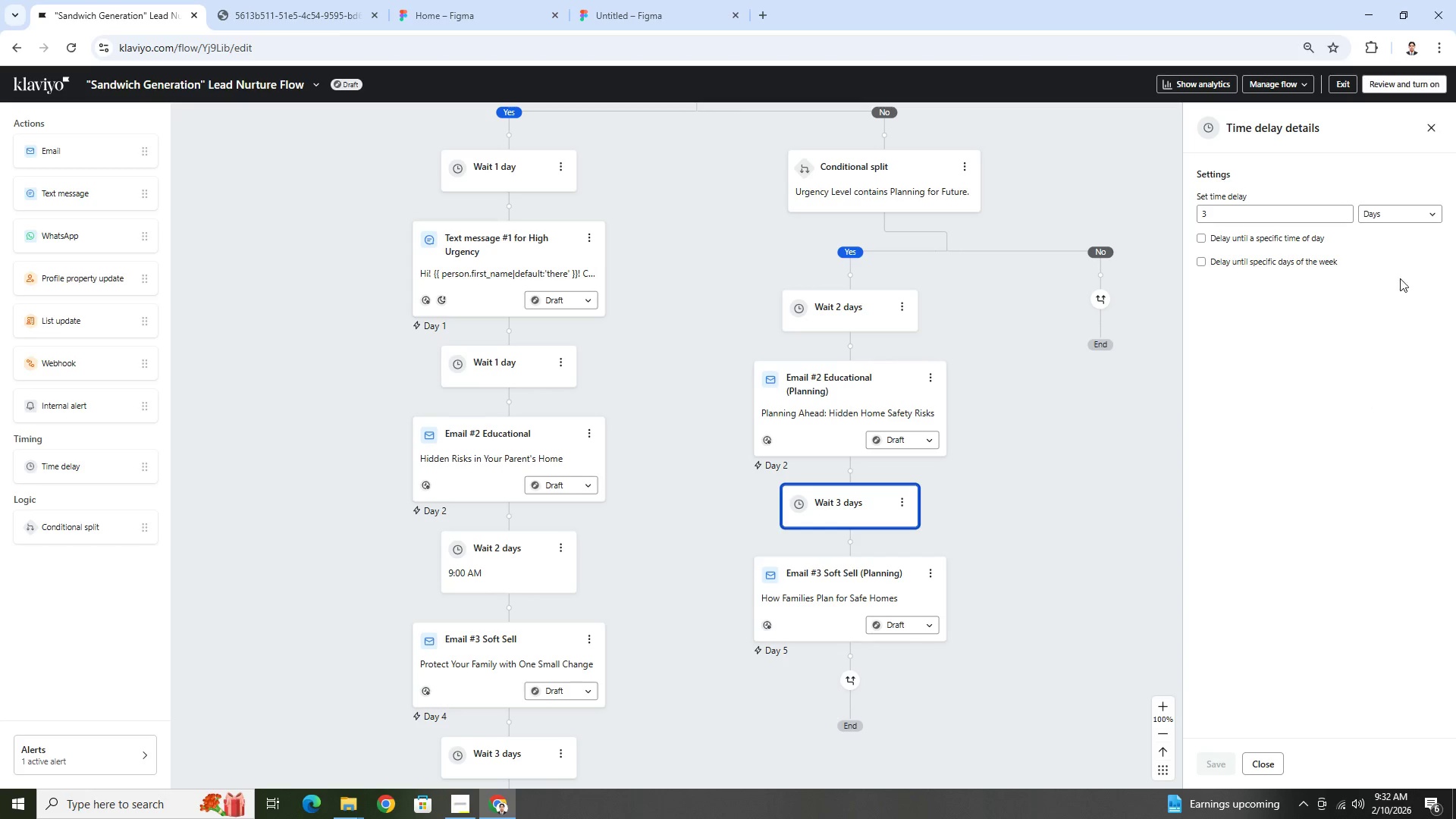 
left_click([1267, 761])
 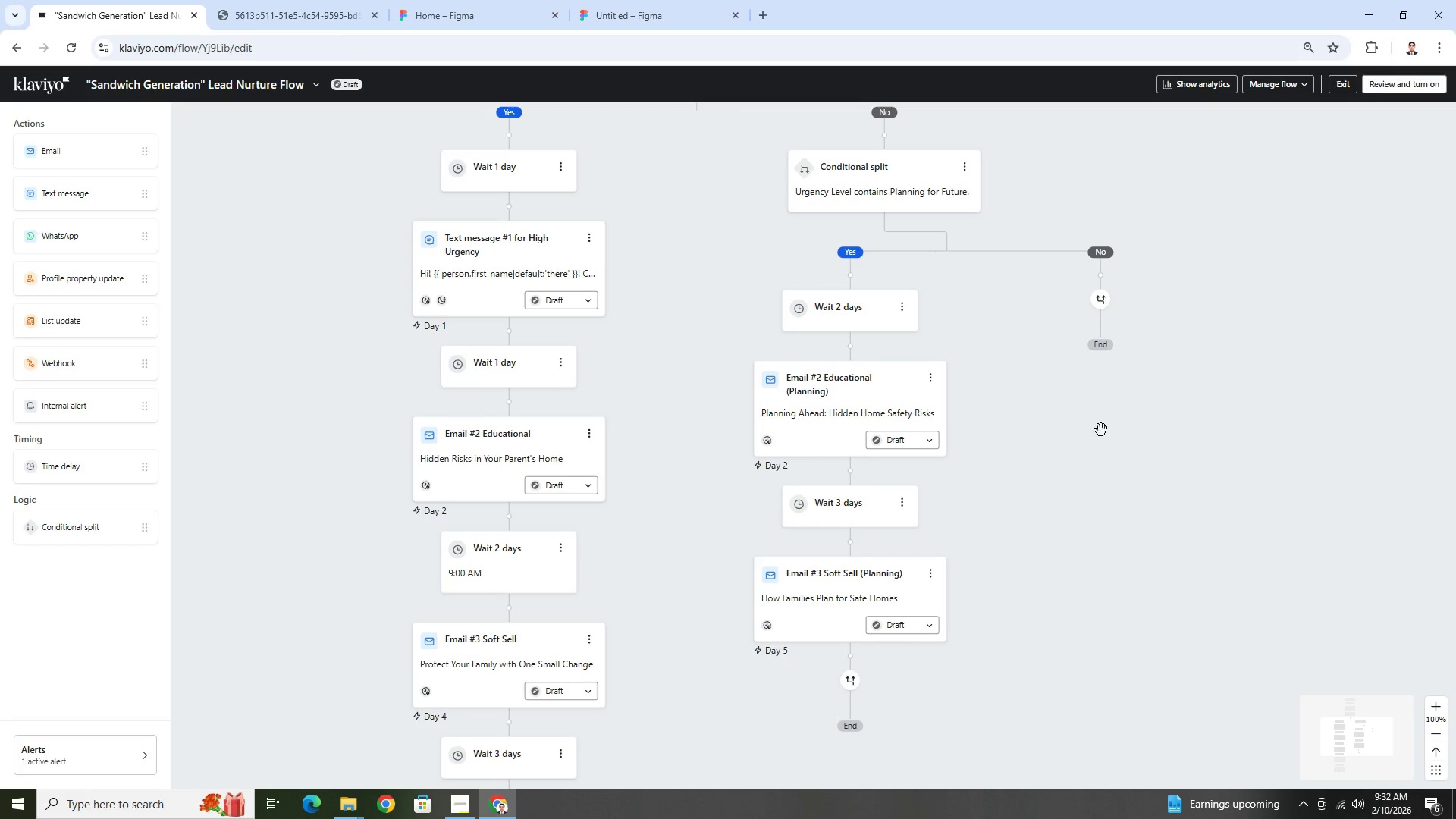 
left_click_drag(start_coordinate=[1101, 428], to_coordinate=[1156, 598])
 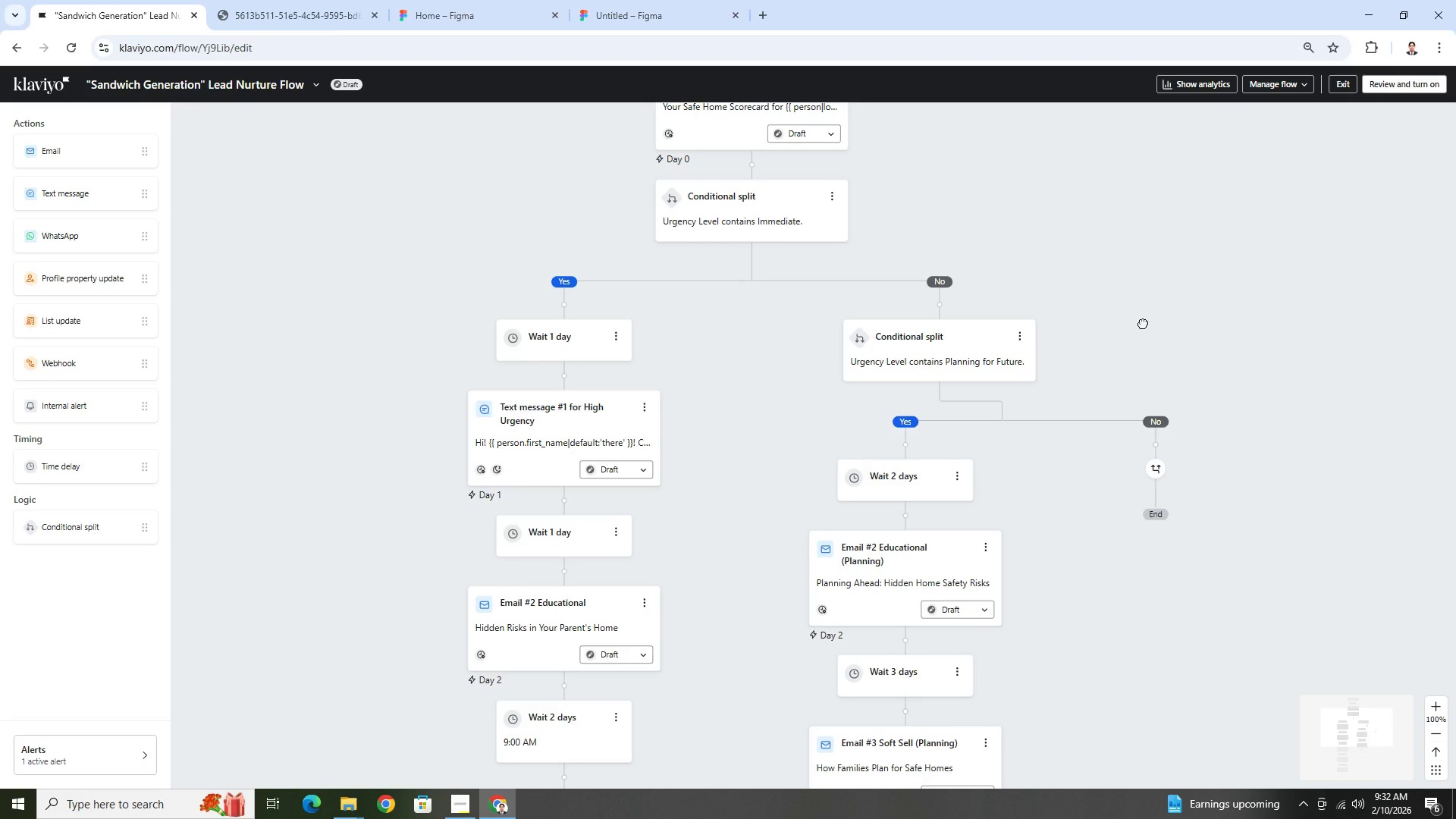 
left_click_drag(start_coordinate=[1143, 323], to_coordinate=[1092, 286])
 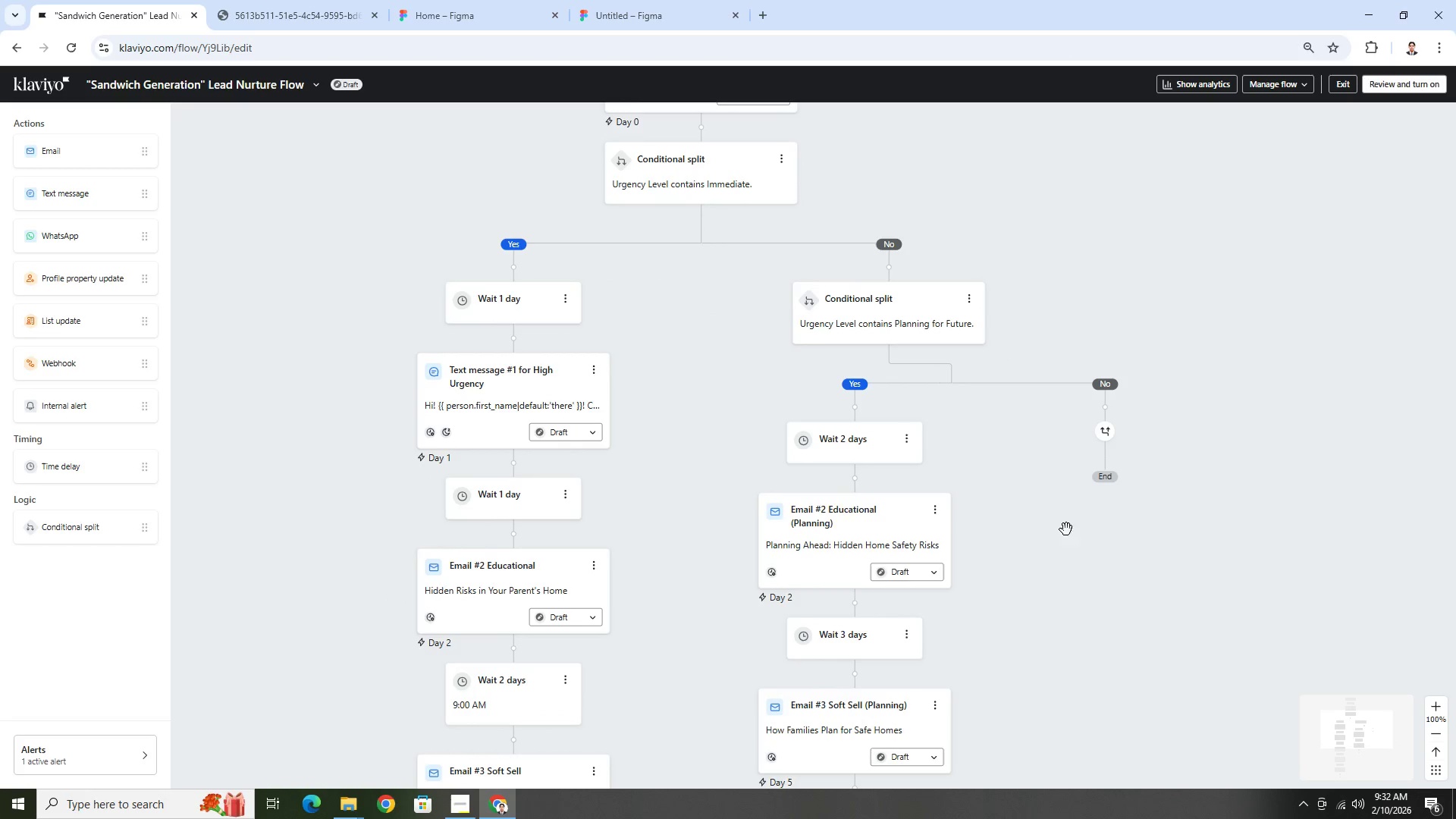 
left_click_drag(start_coordinate=[1072, 579], to_coordinate=[1148, 462])
 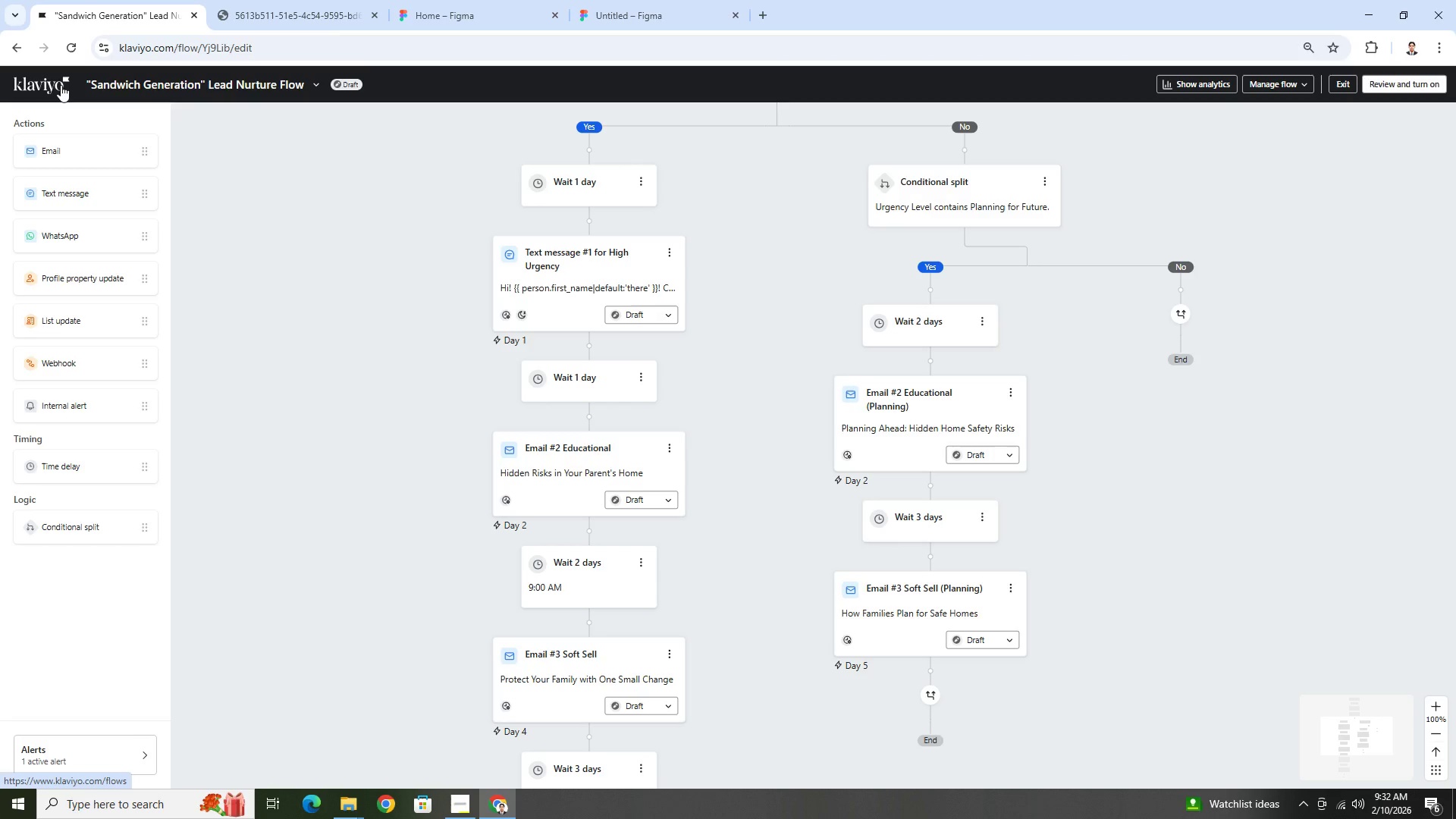 
left_click_drag(start_coordinate=[1260, 575], to_coordinate=[1032, 489])
 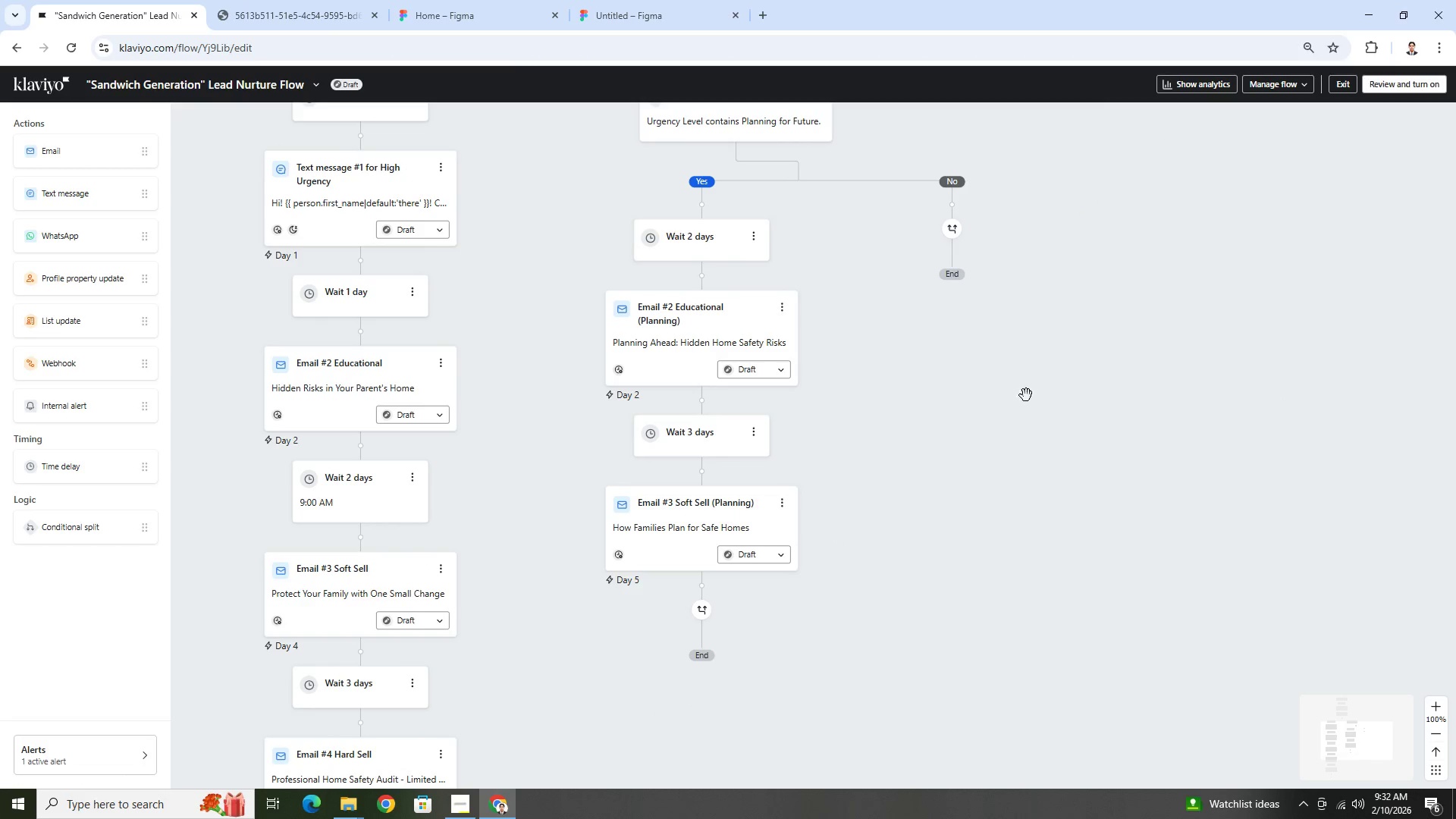 
left_click_drag(start_coordinate=[1026, 395], to_coordinate=[1211, 560])
 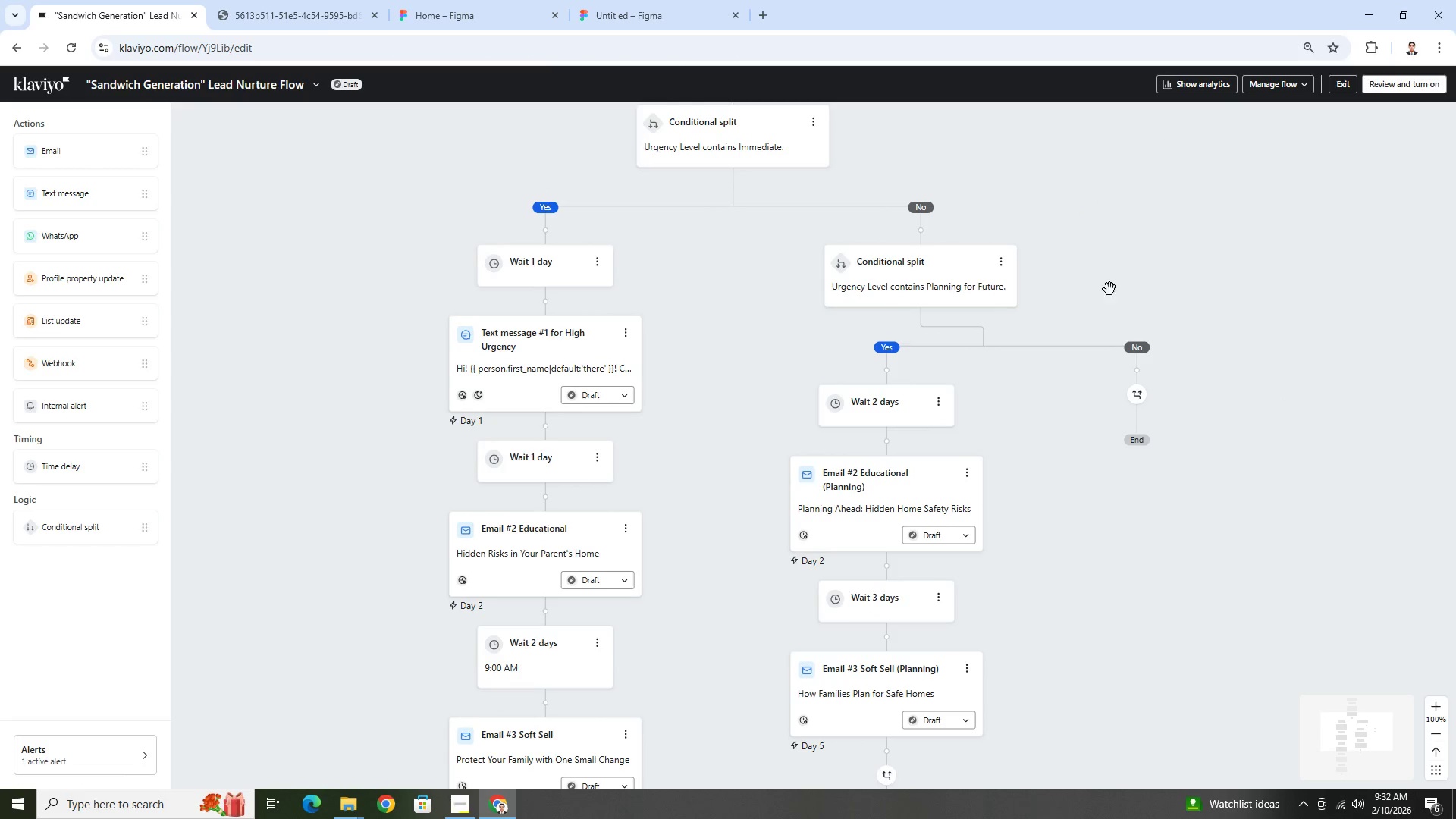 
left_click_drag(start_coordinate=[1109, 287], to_coordinate=[1106, 468])
 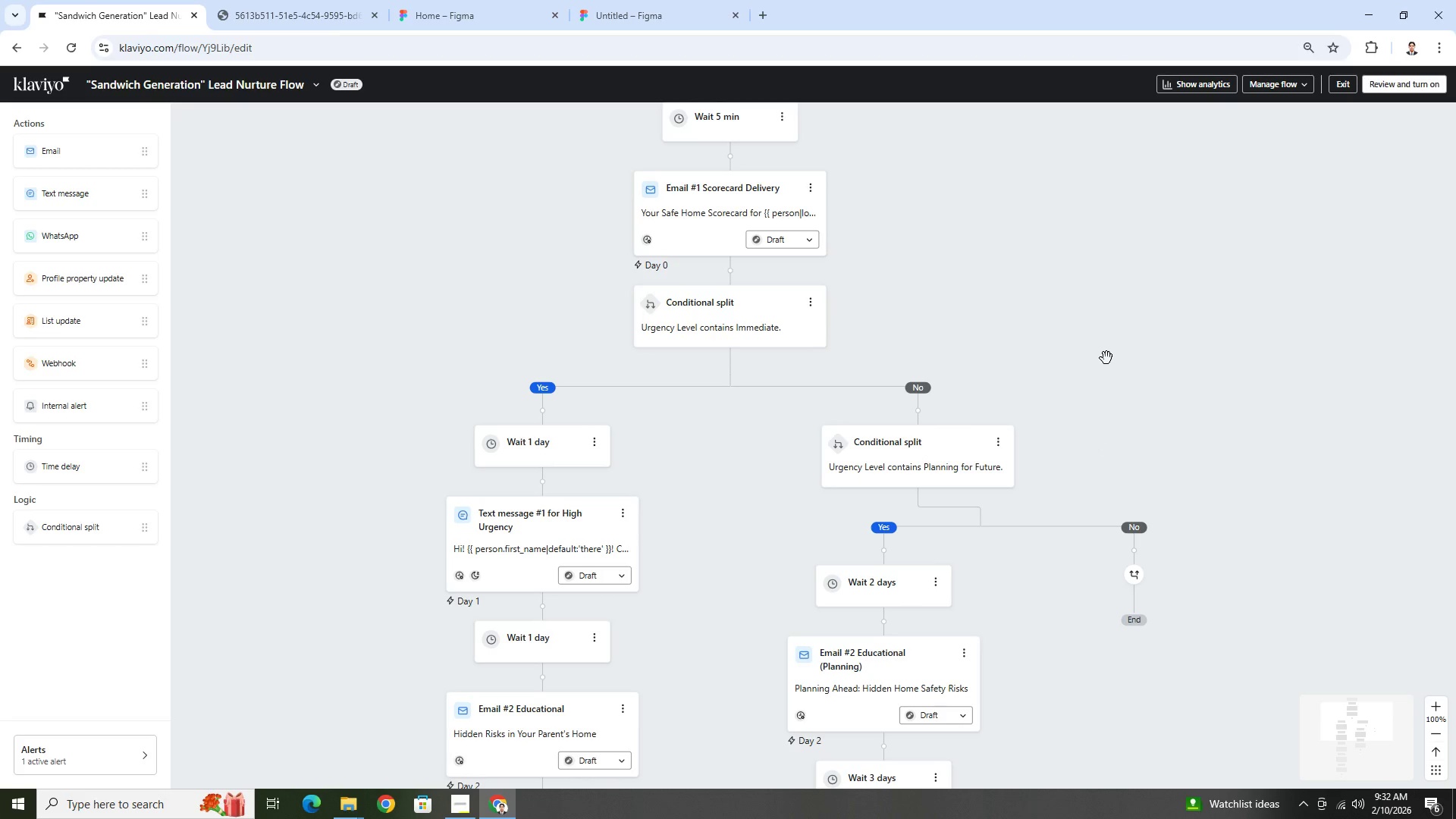 
left_click_drag(start_coordinate=[1106, 358], to_coordinate=[1066, 397])
 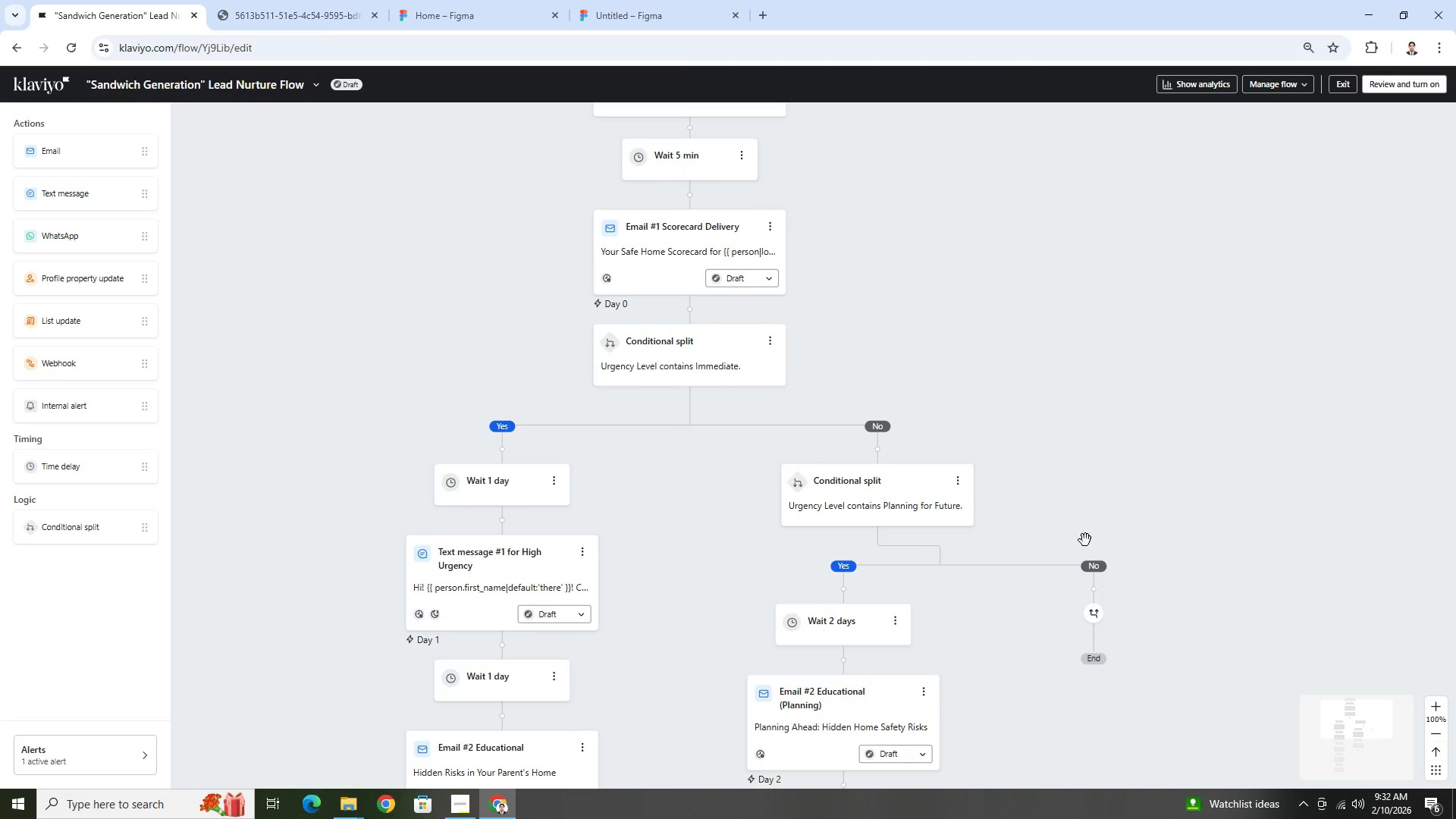 
left_click_drag(start_coordinate=[1085, 541], to_coordinate=[1050, 411])
 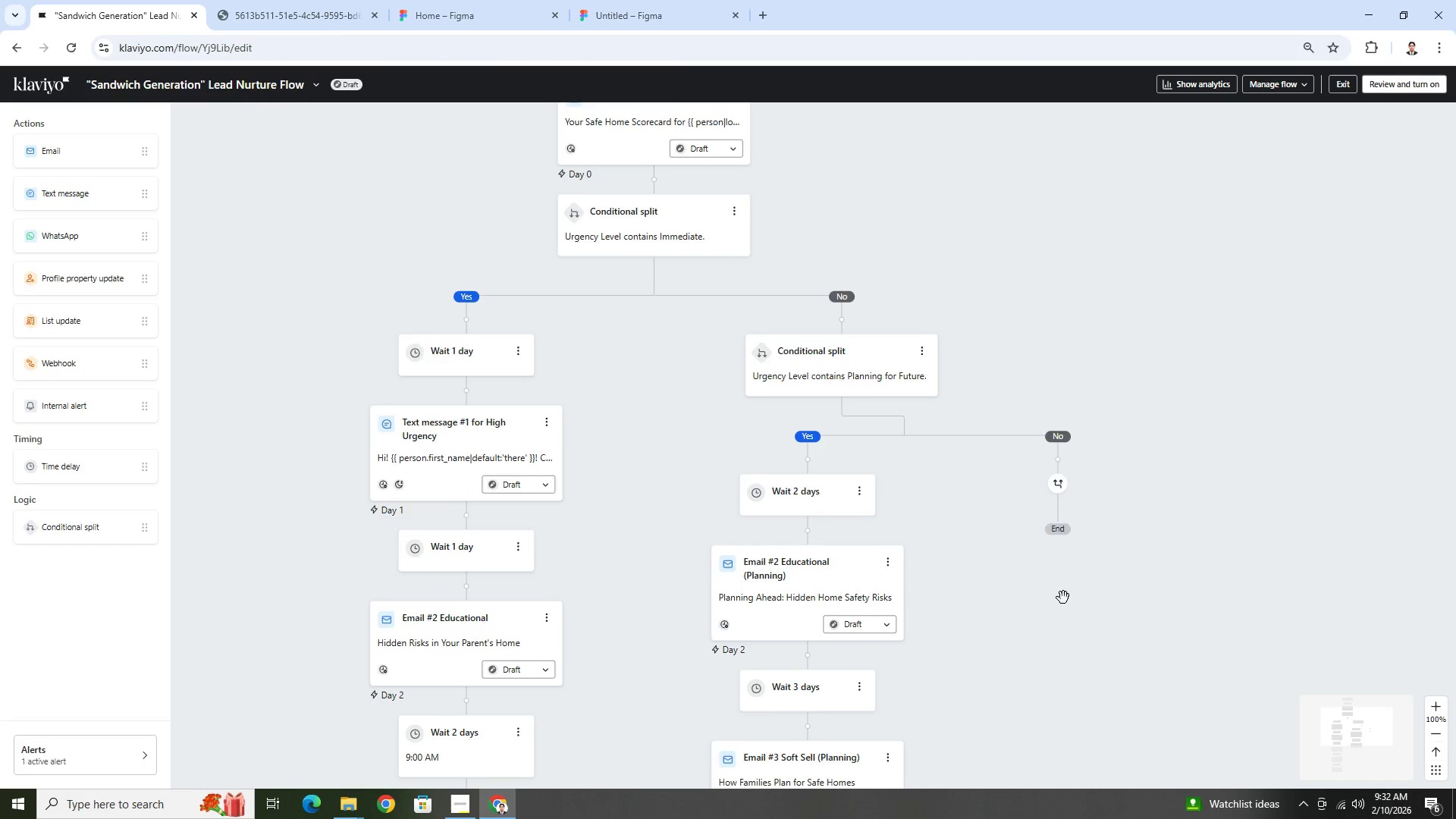 
left_click_drag(start_coordinate=[1063, 598], to_coordinate=[1050, 493])
 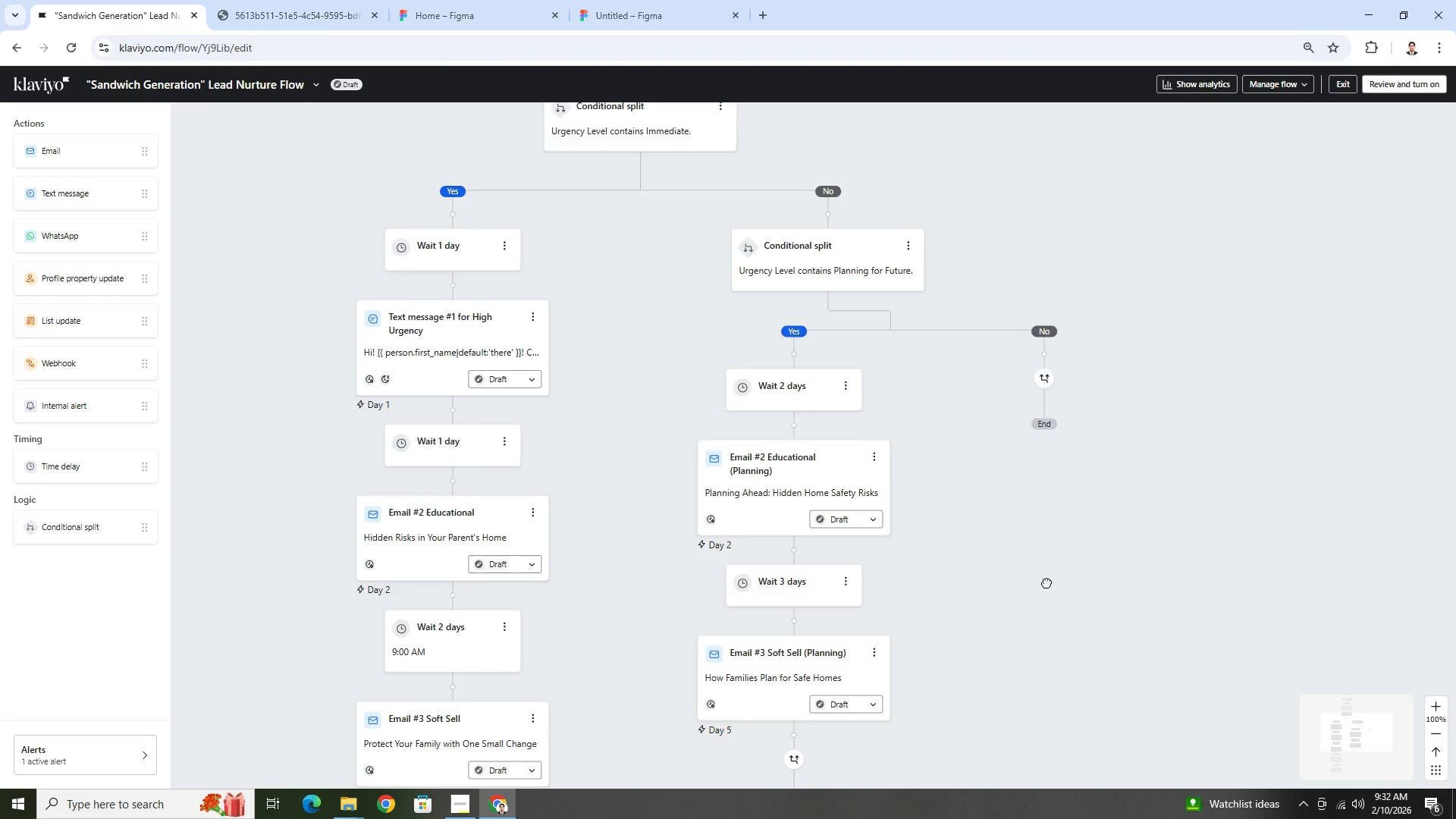 
left_click_drag(start_coordinate=[1050, 600], to_coordinate=[1096, 467])
 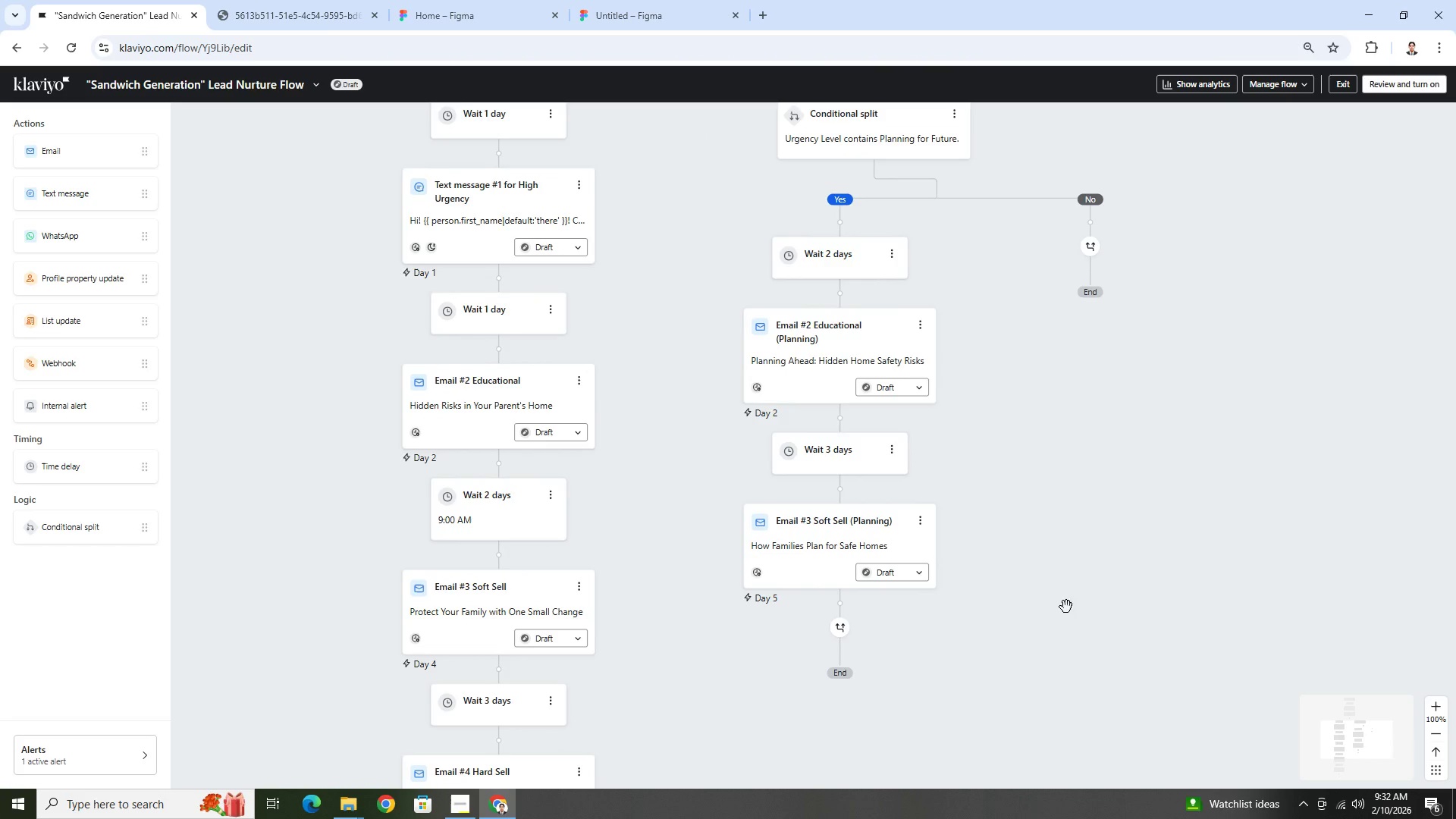 
left_click_drag(start_coordinate=[1065, 613], to_coordinate=[1046, 500])
 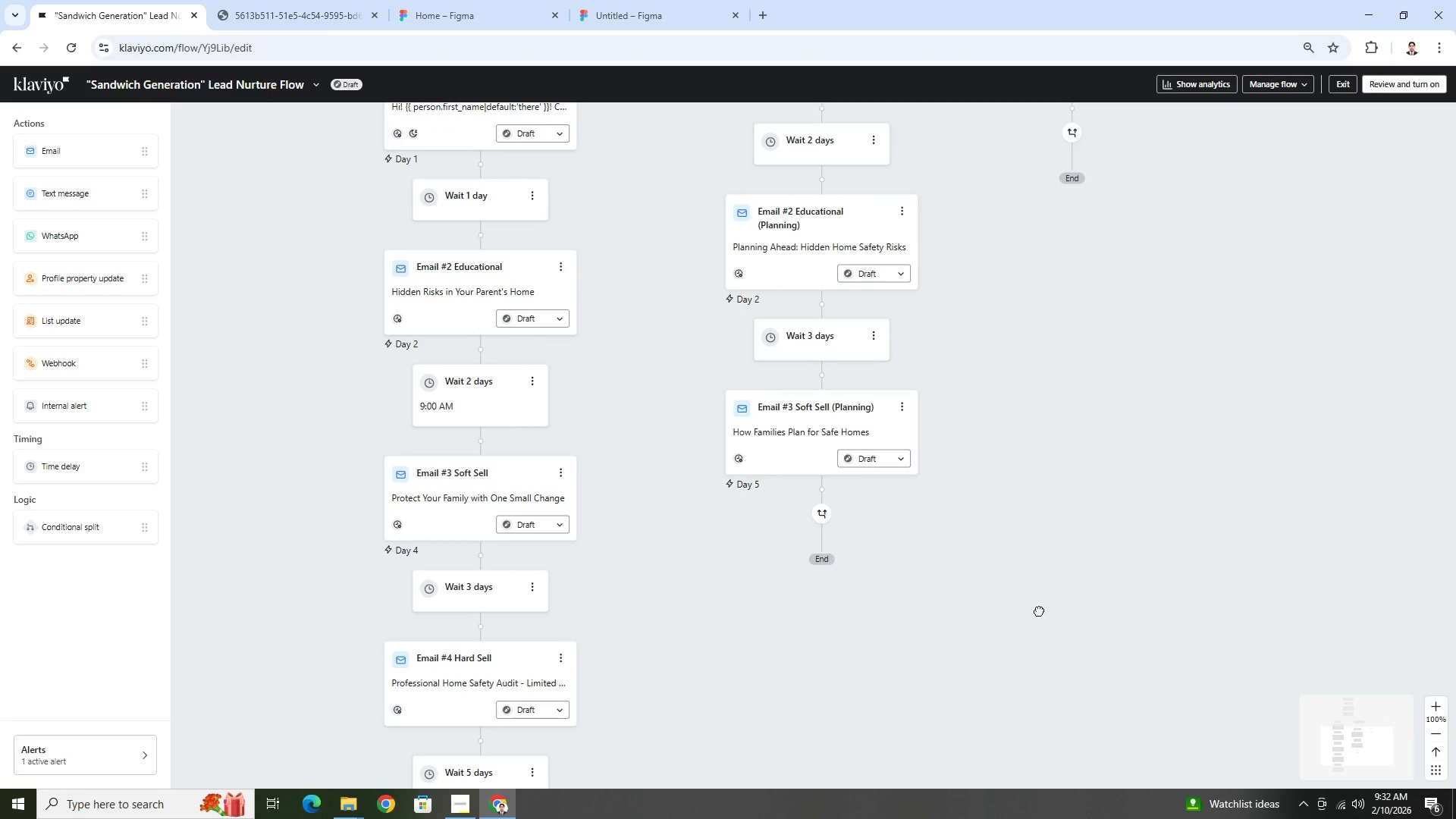 
left_click_drag(start_coordinate=[1039, 610], to_coordinate=[1043, 560])
 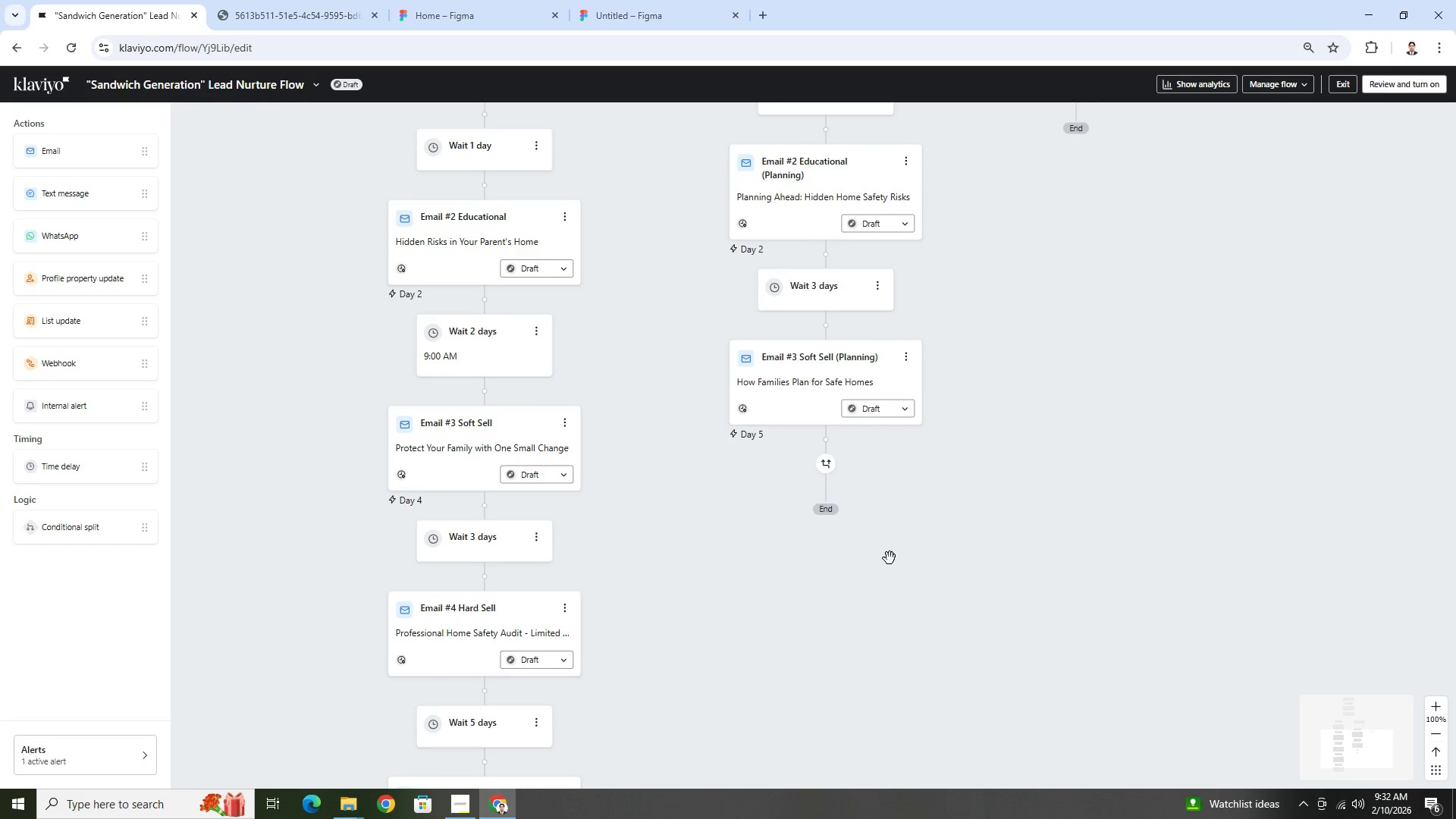 
left_click_drag(start_coordinate=[957, 548], to_coordinate=[958, 537])
 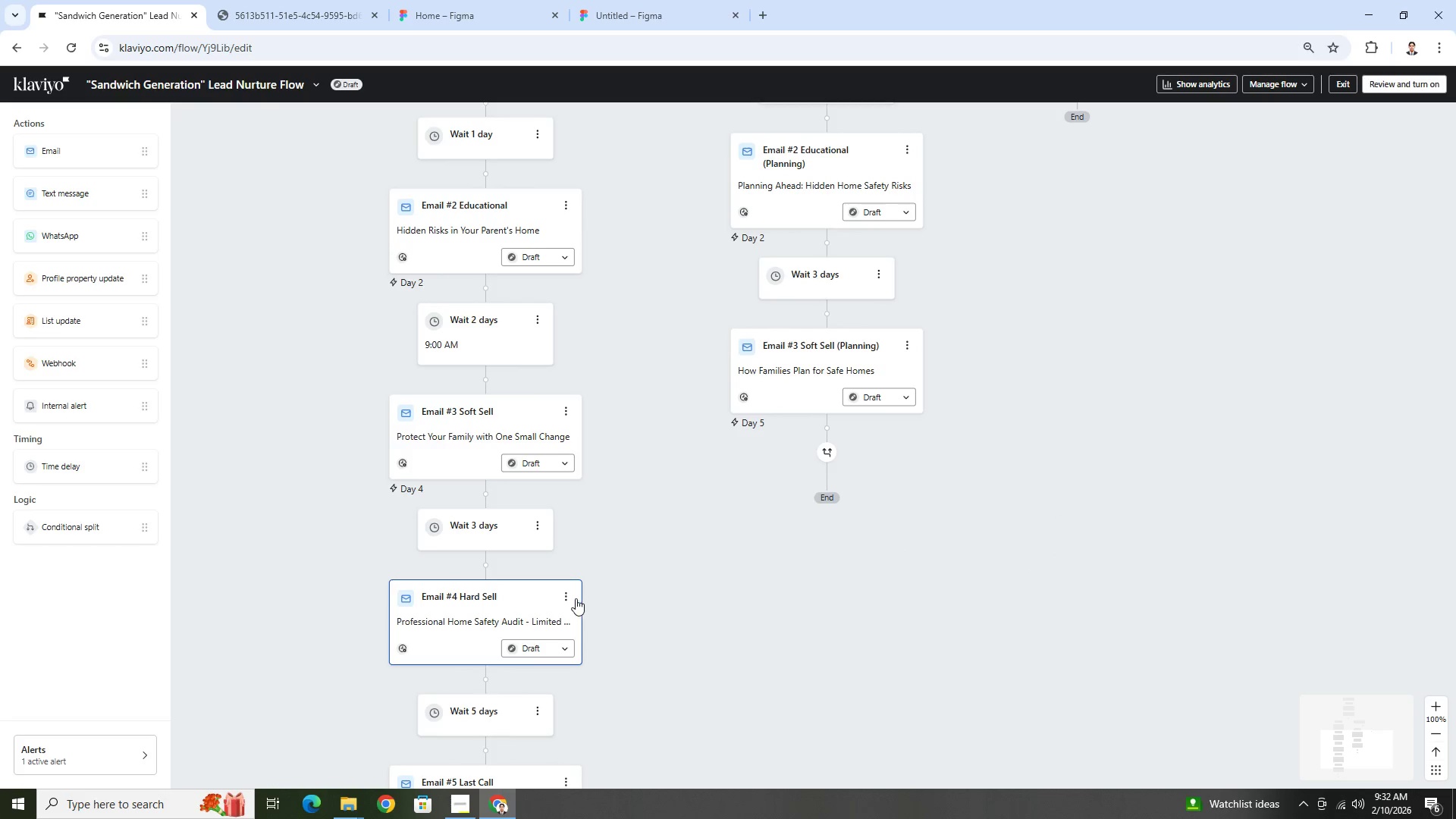 
left_click([572, 598])
 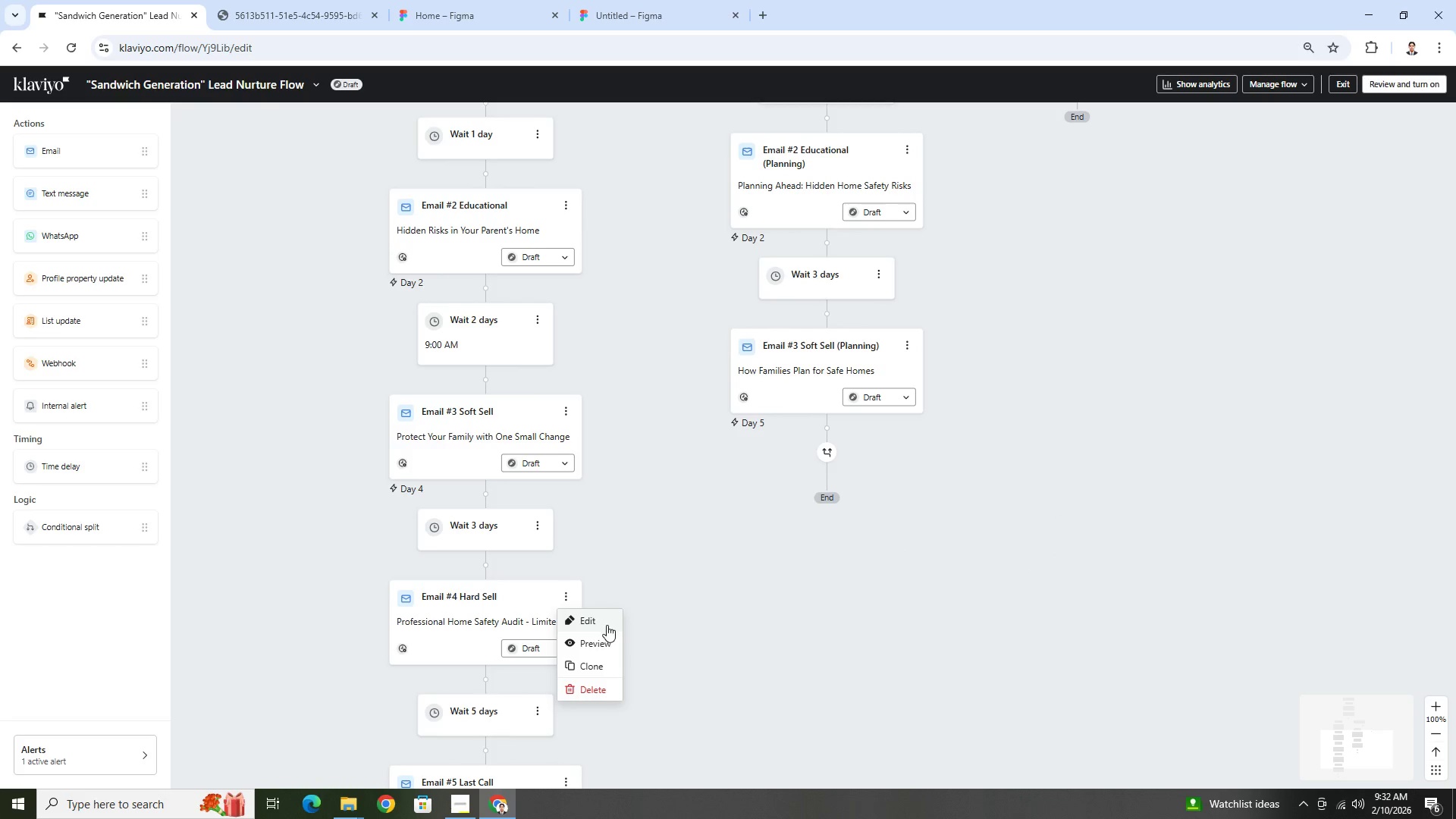 
left_click([609, 663])
 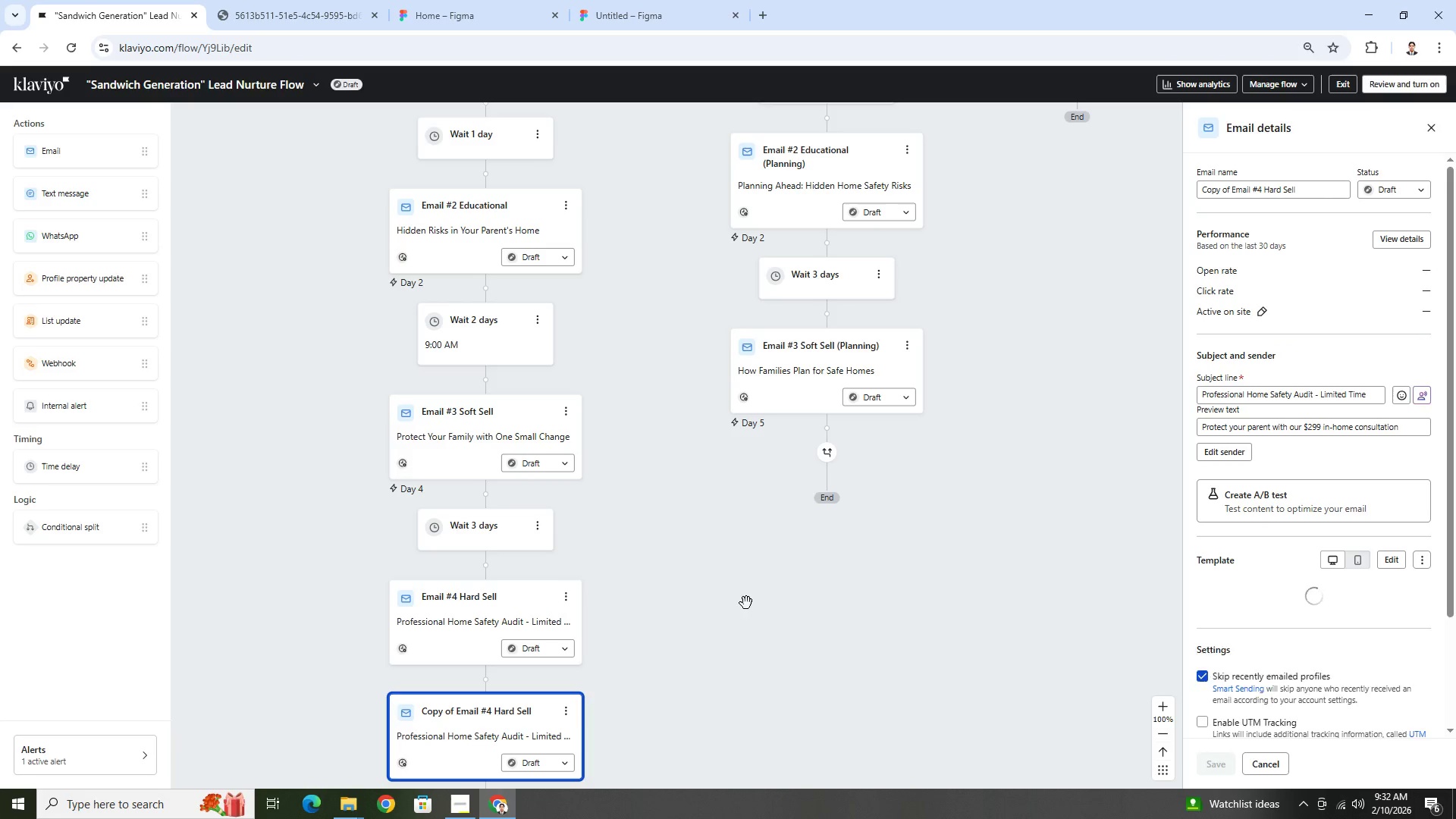 
wait(5.45)
 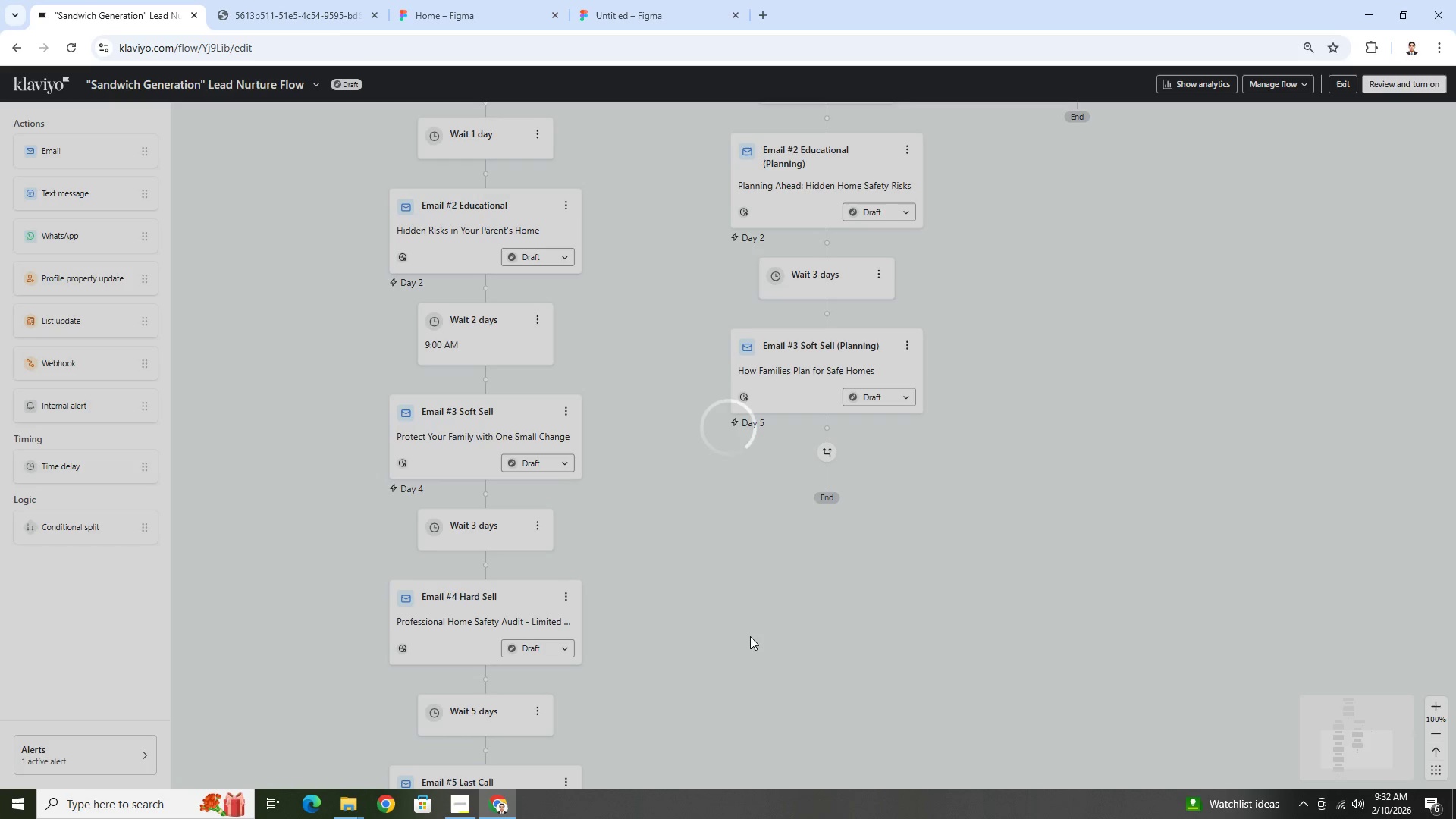 
left_click_drag(start_coordinate=[502, 708], to_coordinate=[830, 490])
 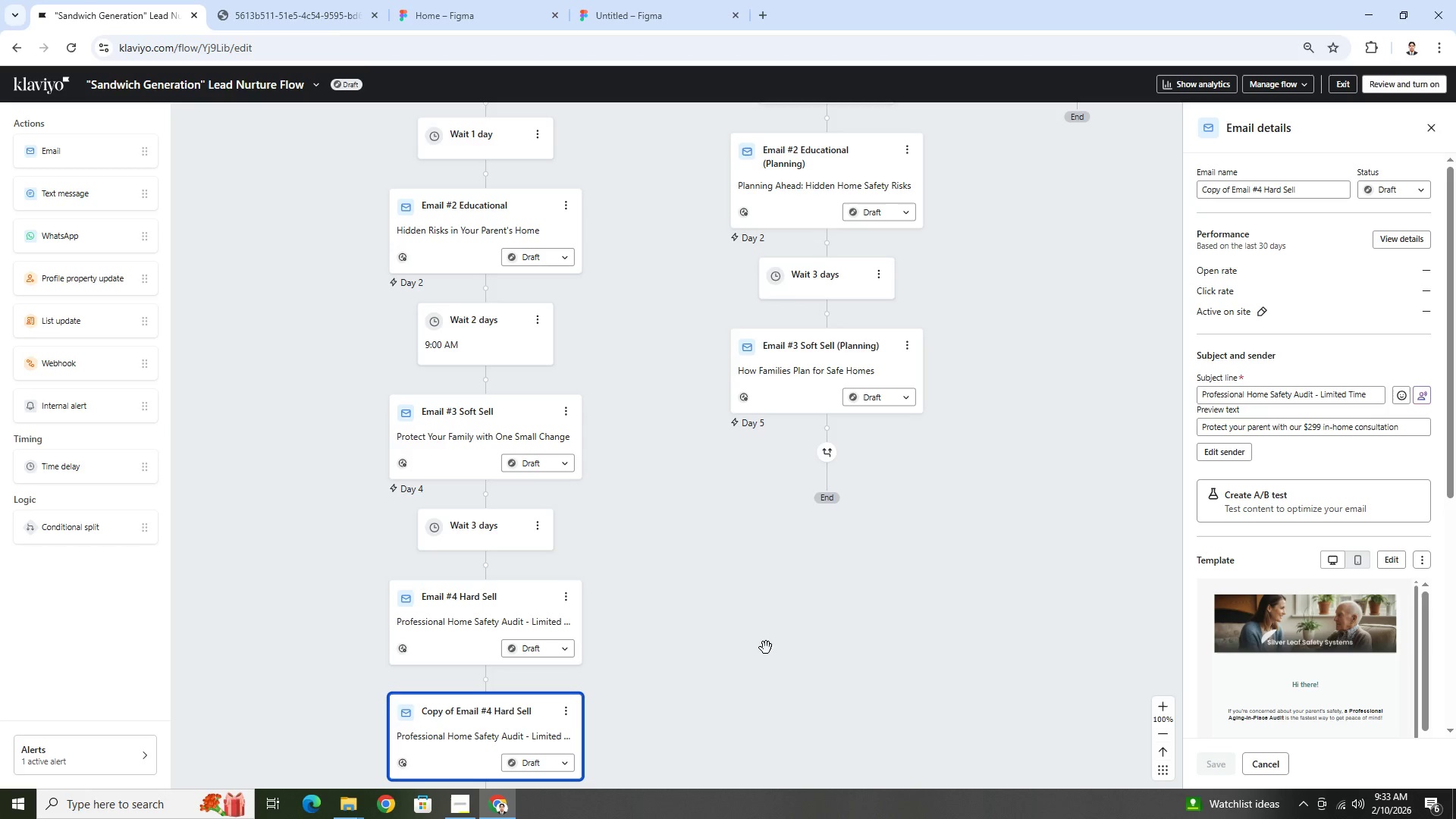 
wait(6.38)
 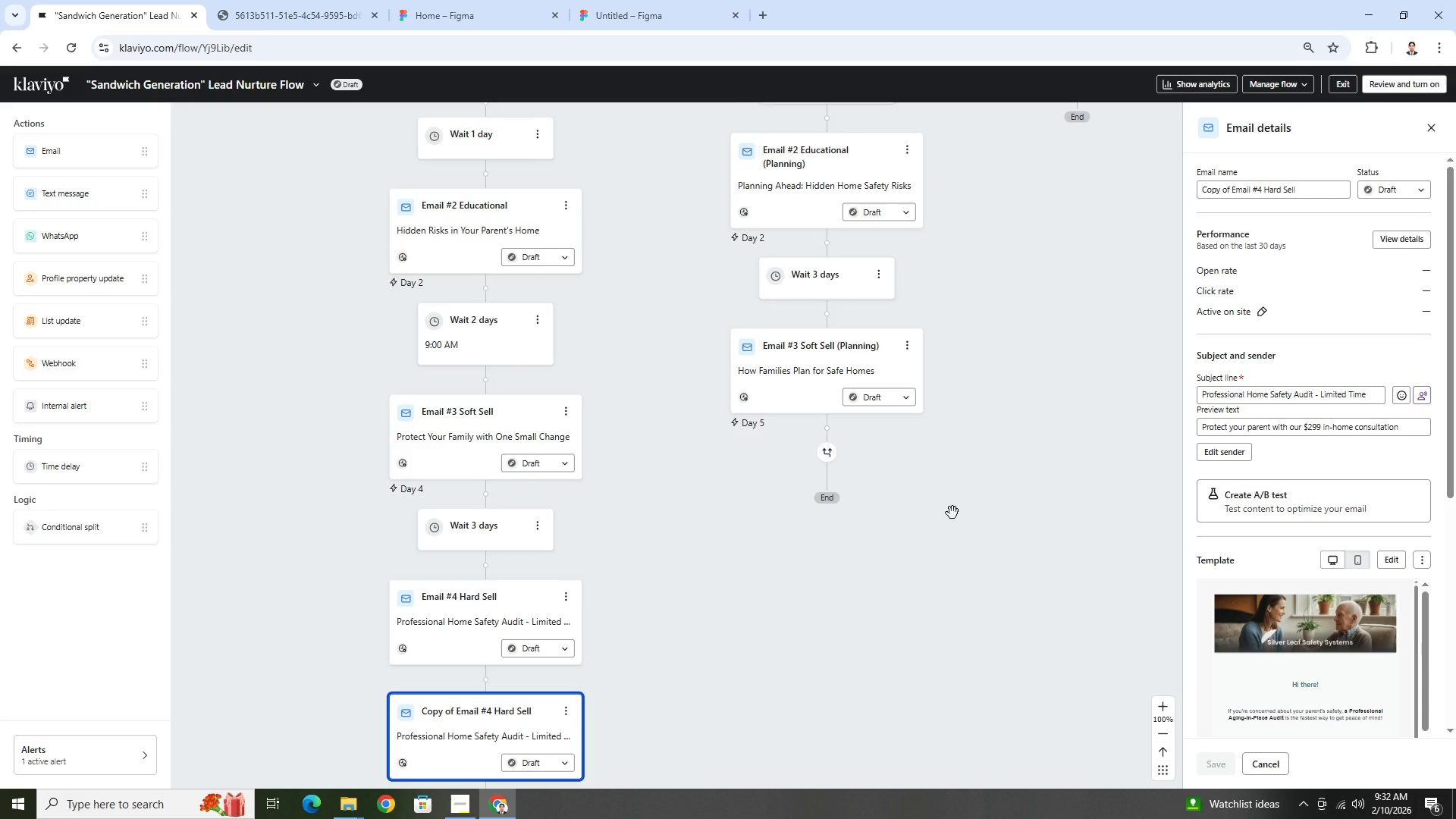 
left_click_drag(start_coordinate=[469, 698], to_coordinate=[814, 441])
 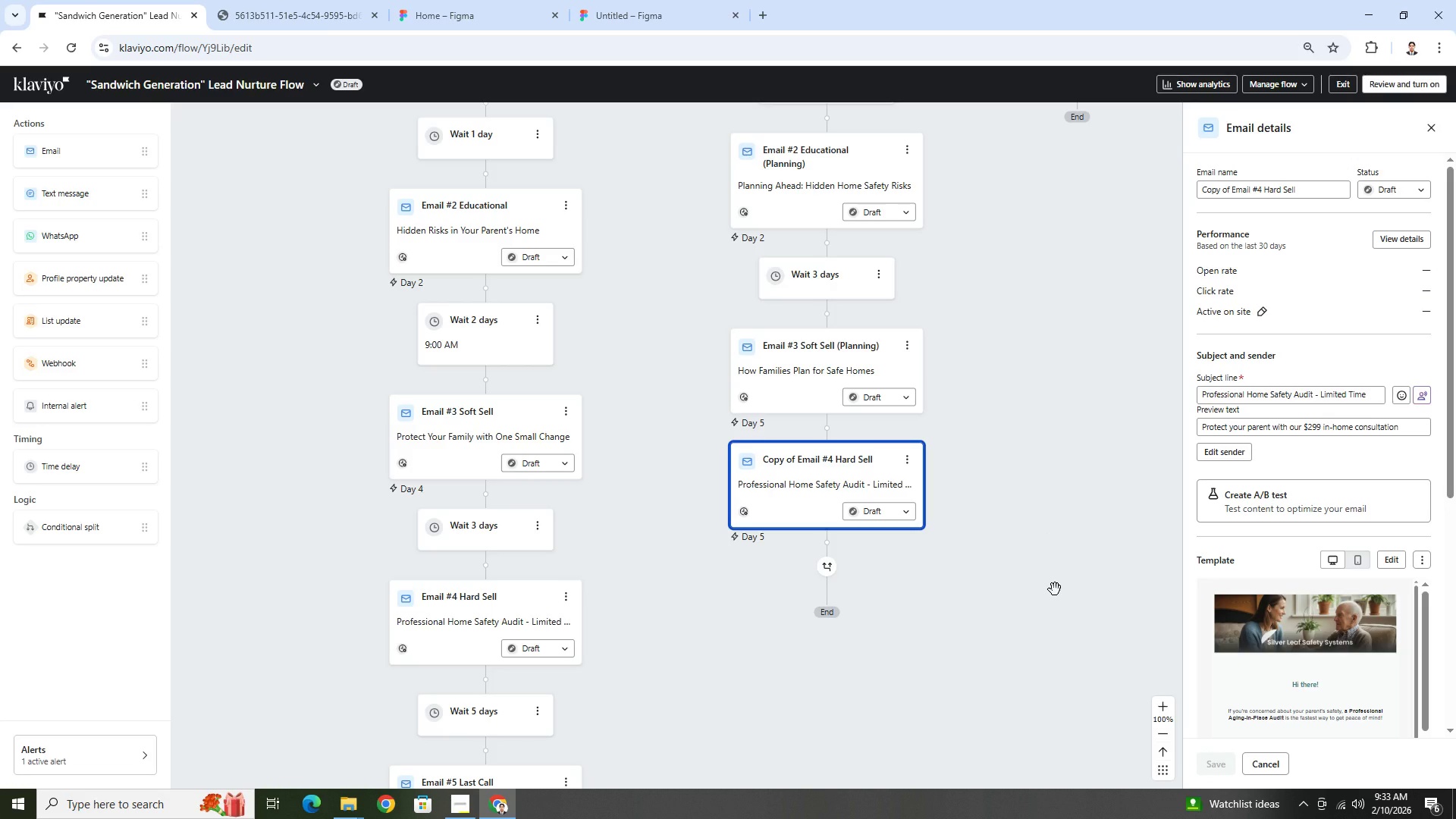 
left_click([855, 281])
 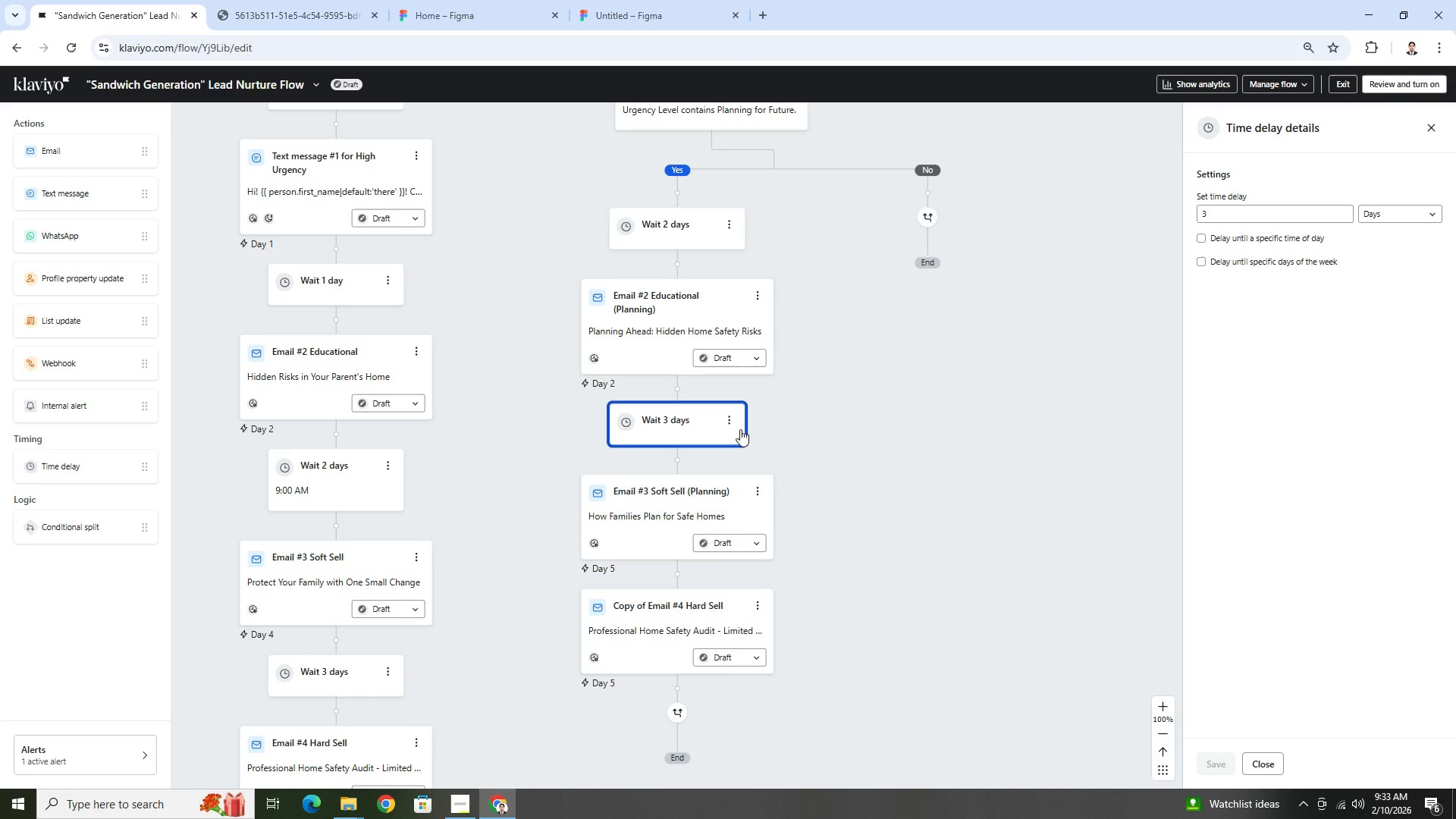 
left_click([734, 426])
 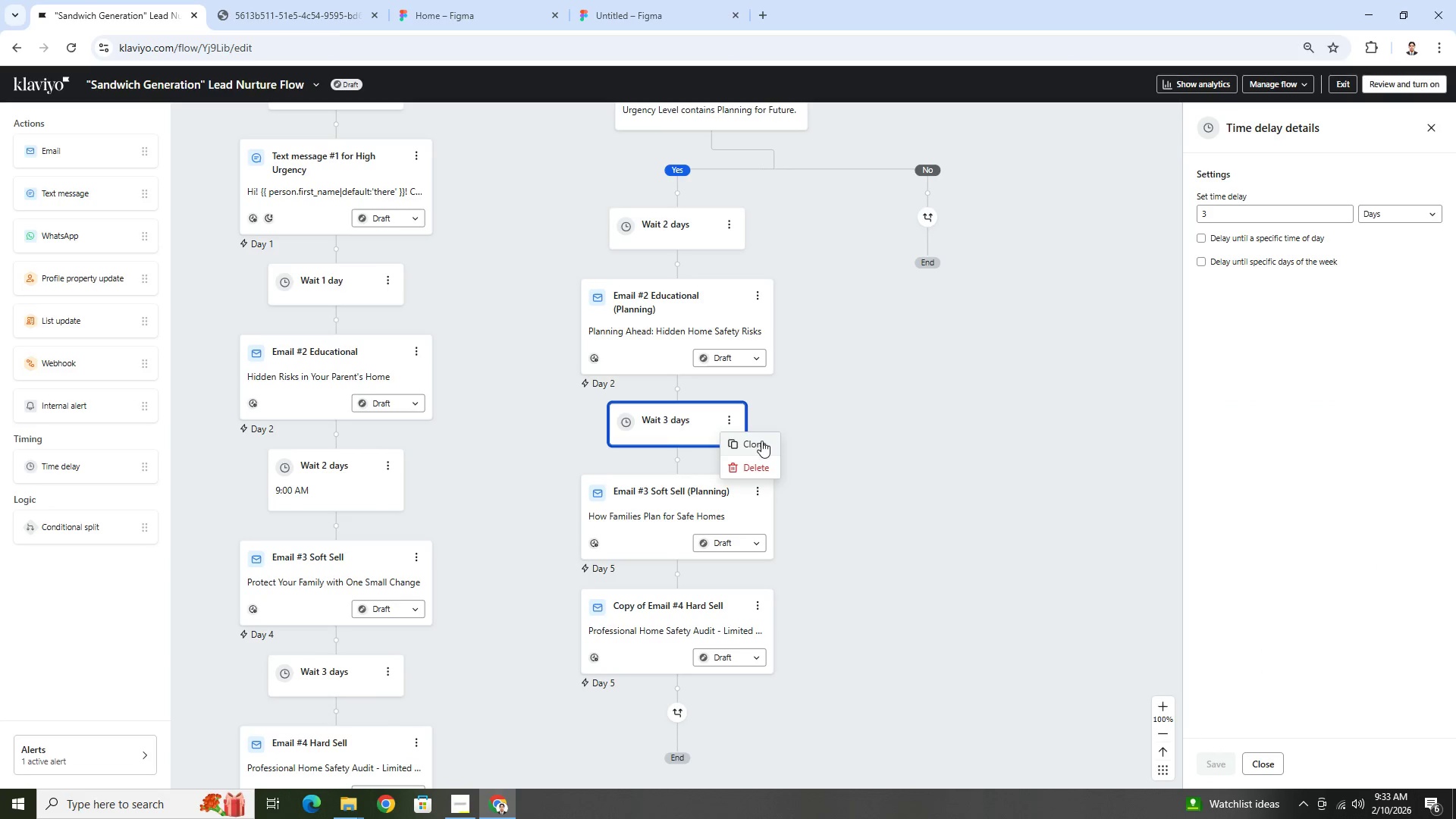 
left_click([762, 441])
 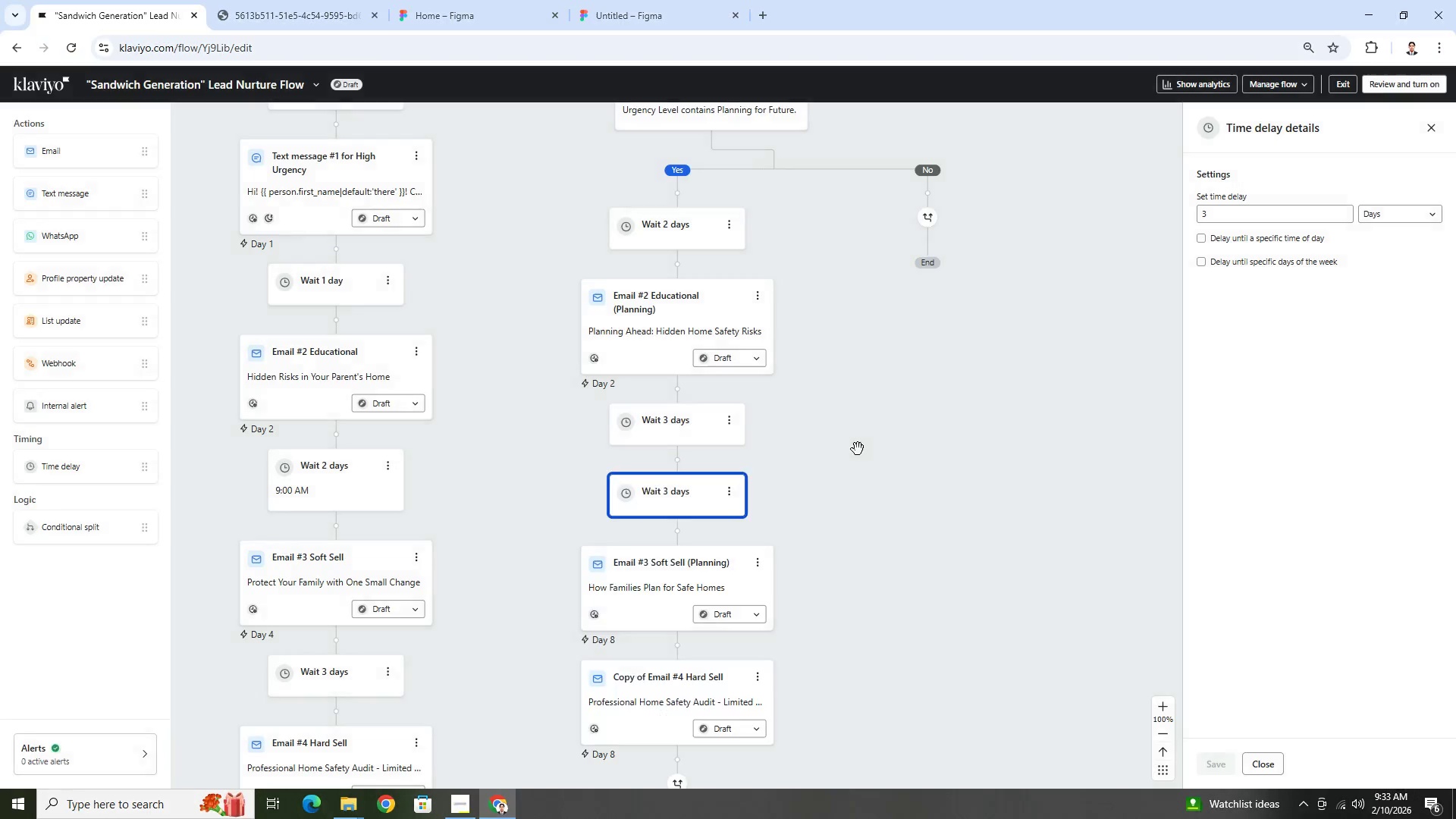 
scroll: coordinate [858, 449], scroll_direction: down, amount: 2.0
 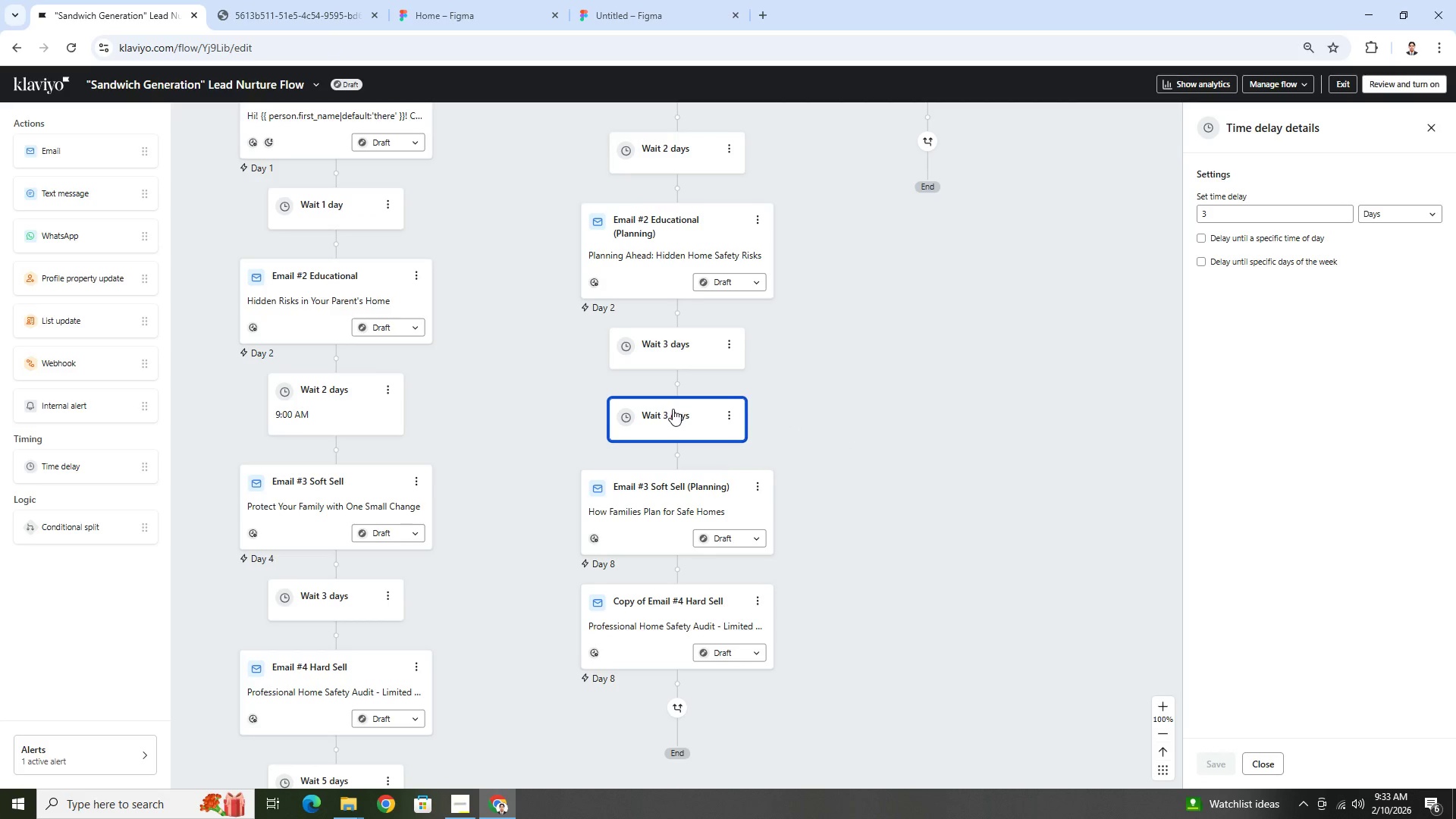 
left_click_drag(start_coordinate=[673, 409], to_coordinate=[736, 554])
 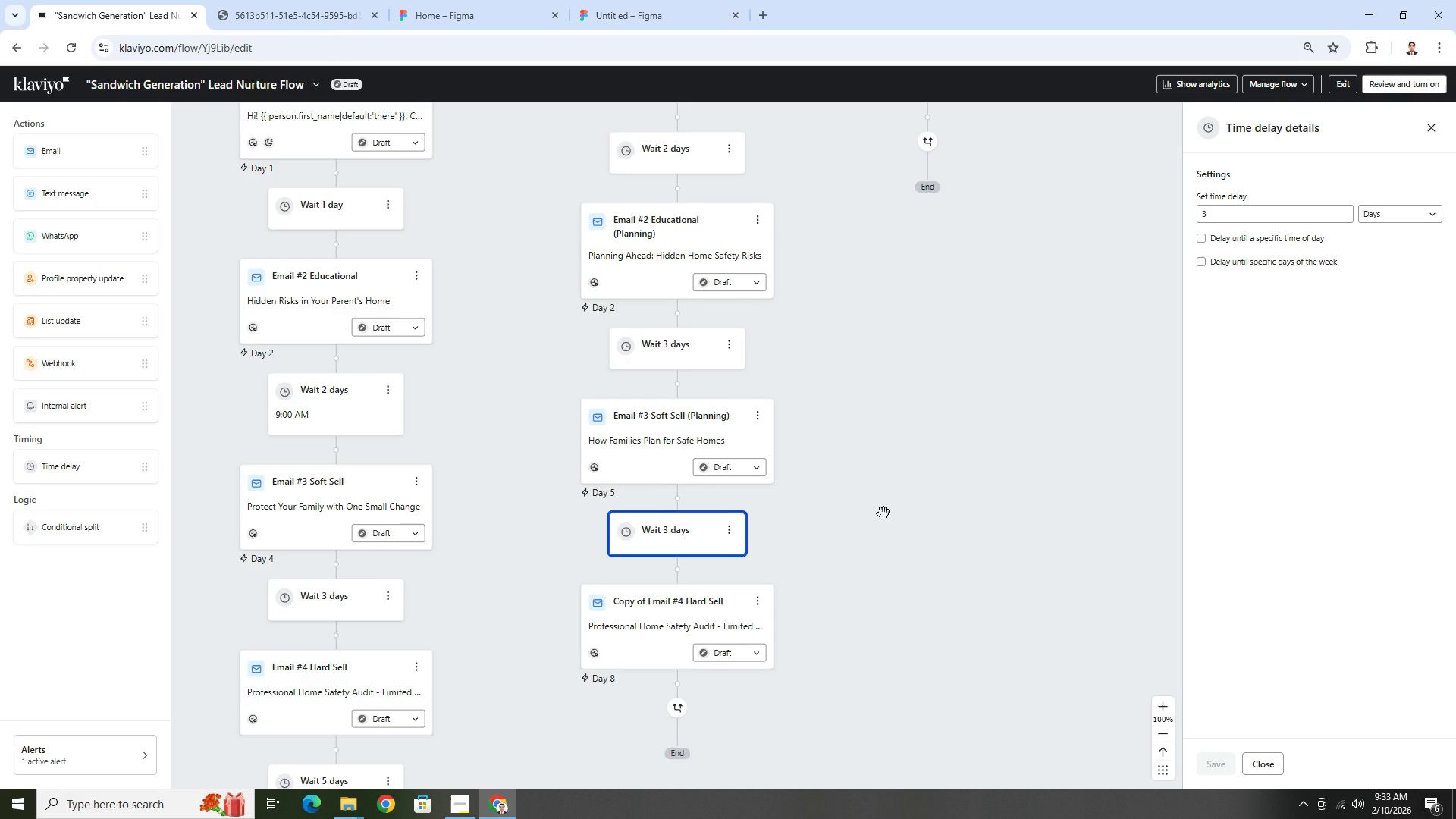 
scroll: coordinate [883, 513], scroll_direction: down, amount: 1.0
 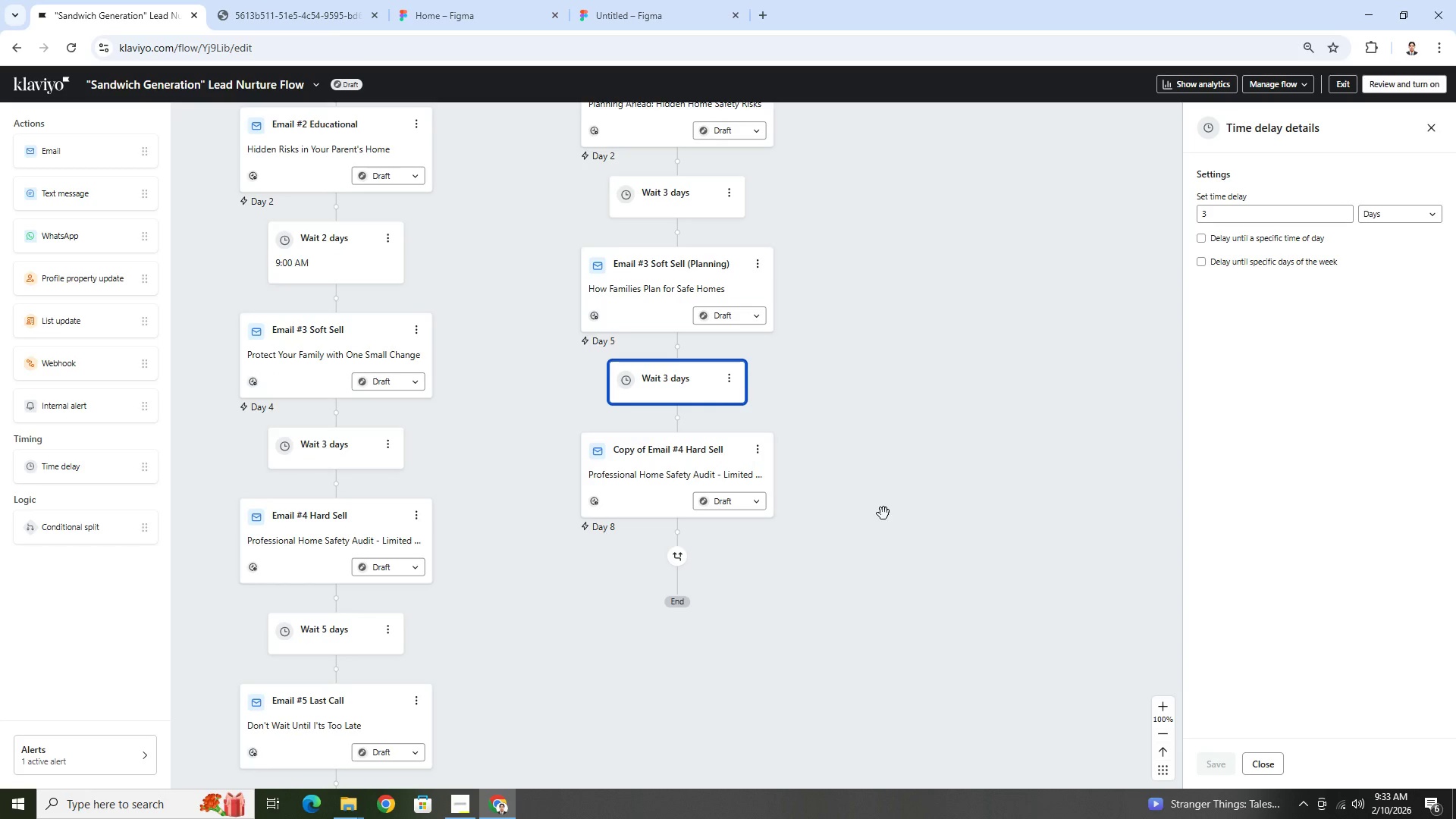 
left_click_drag(start_coordinate=[880, 458], to_coordinate=[937, 469])
 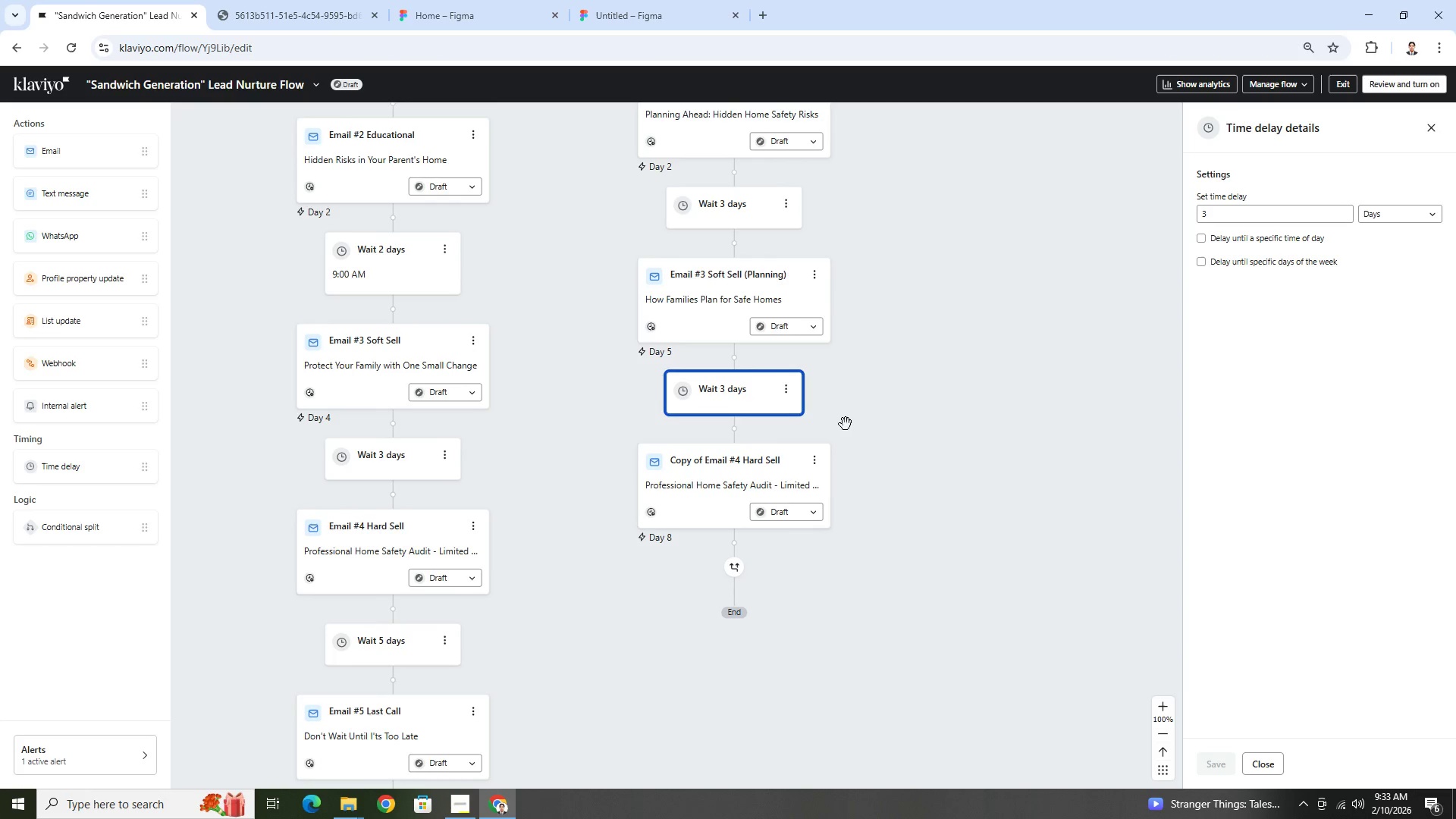 
left_click_drag(start_coordinate=[846, 424], to_coordinate=[884, 446])
 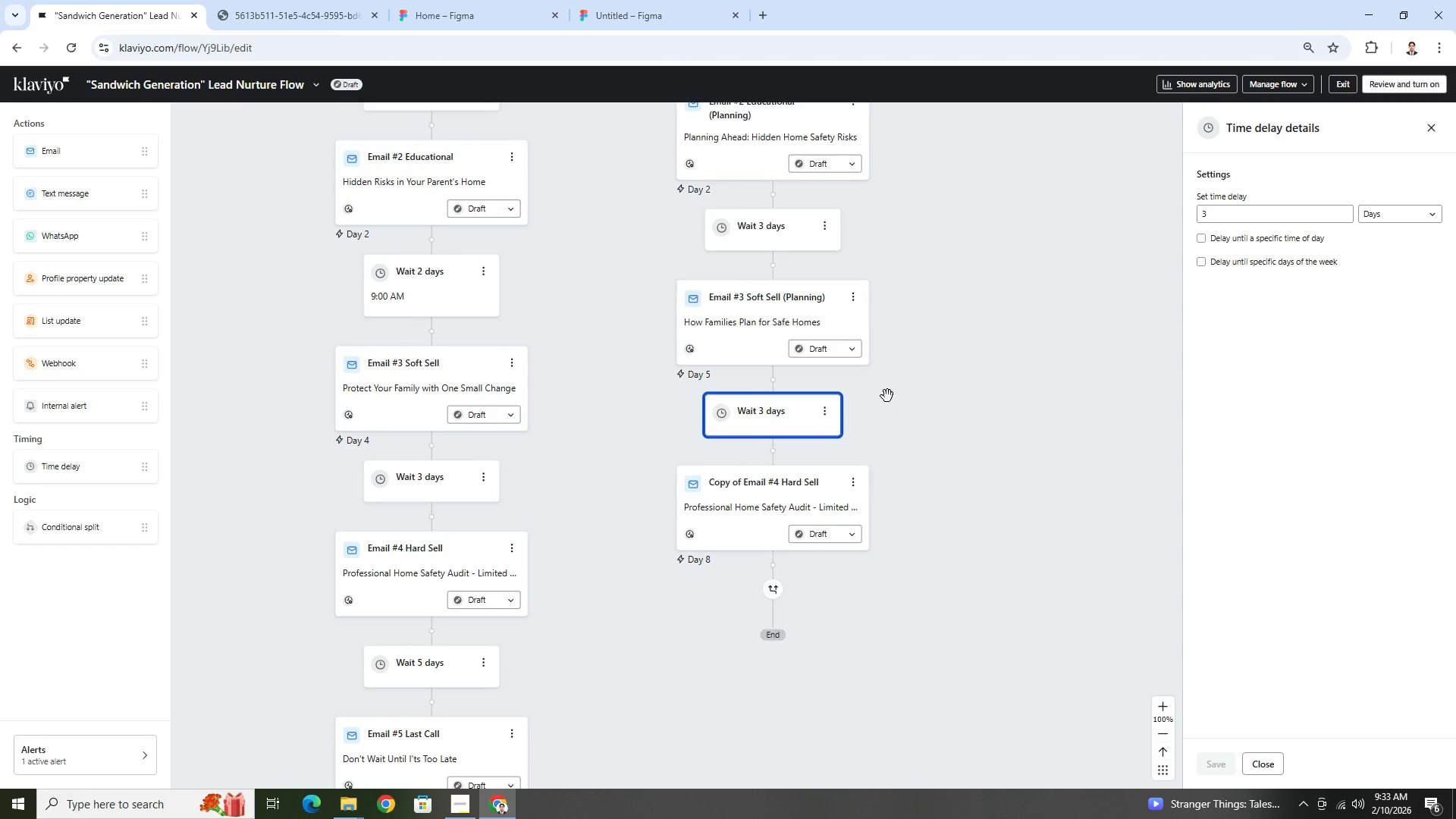 
left_click_drag(start_coordinate=[887, 396], to_coordinate=[894, 439])
 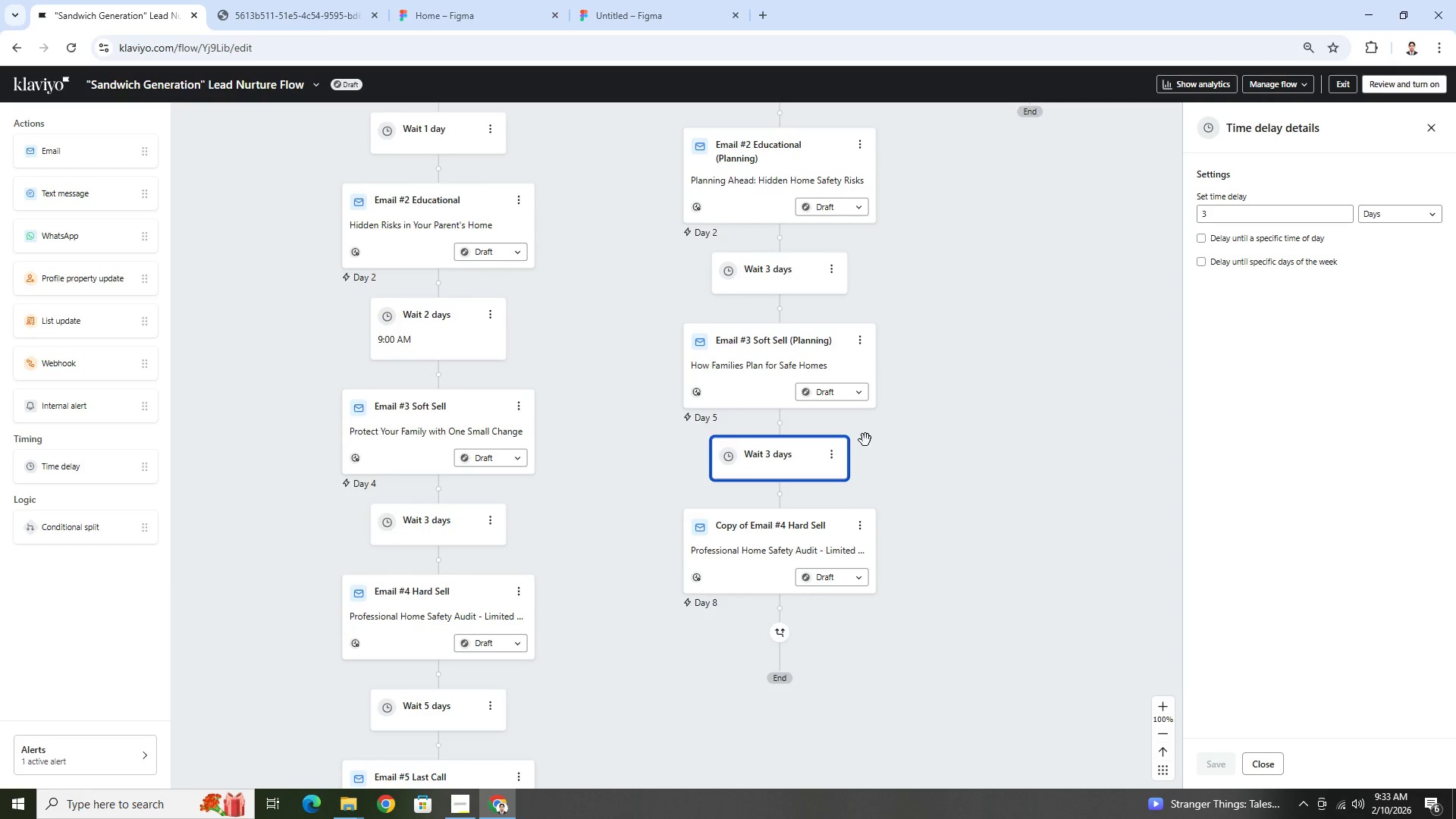 
left_click_drag(start_coordinate=[934, 370], to_coordinate=[836, 418])
 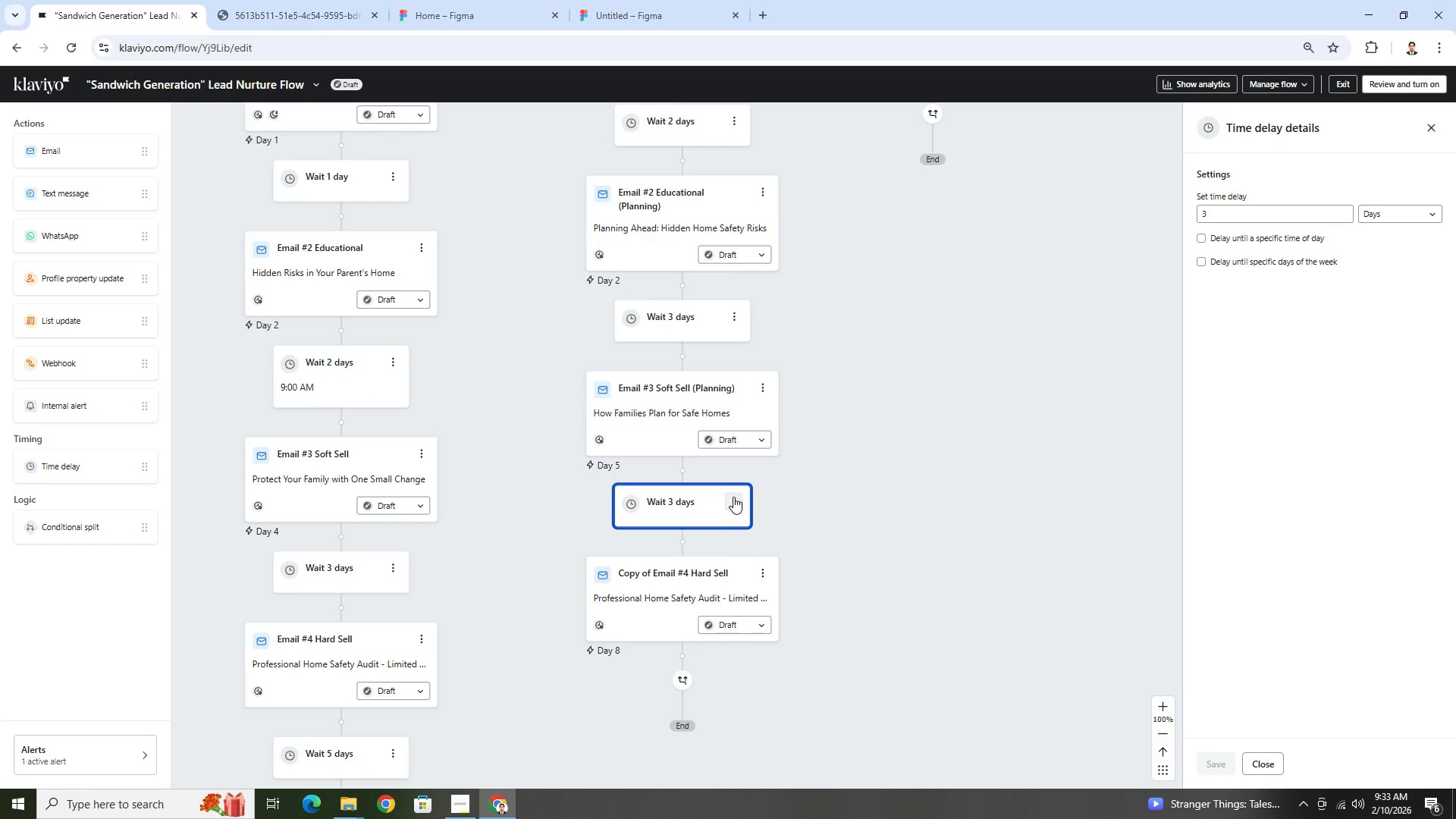 
left_click([734, 496])
 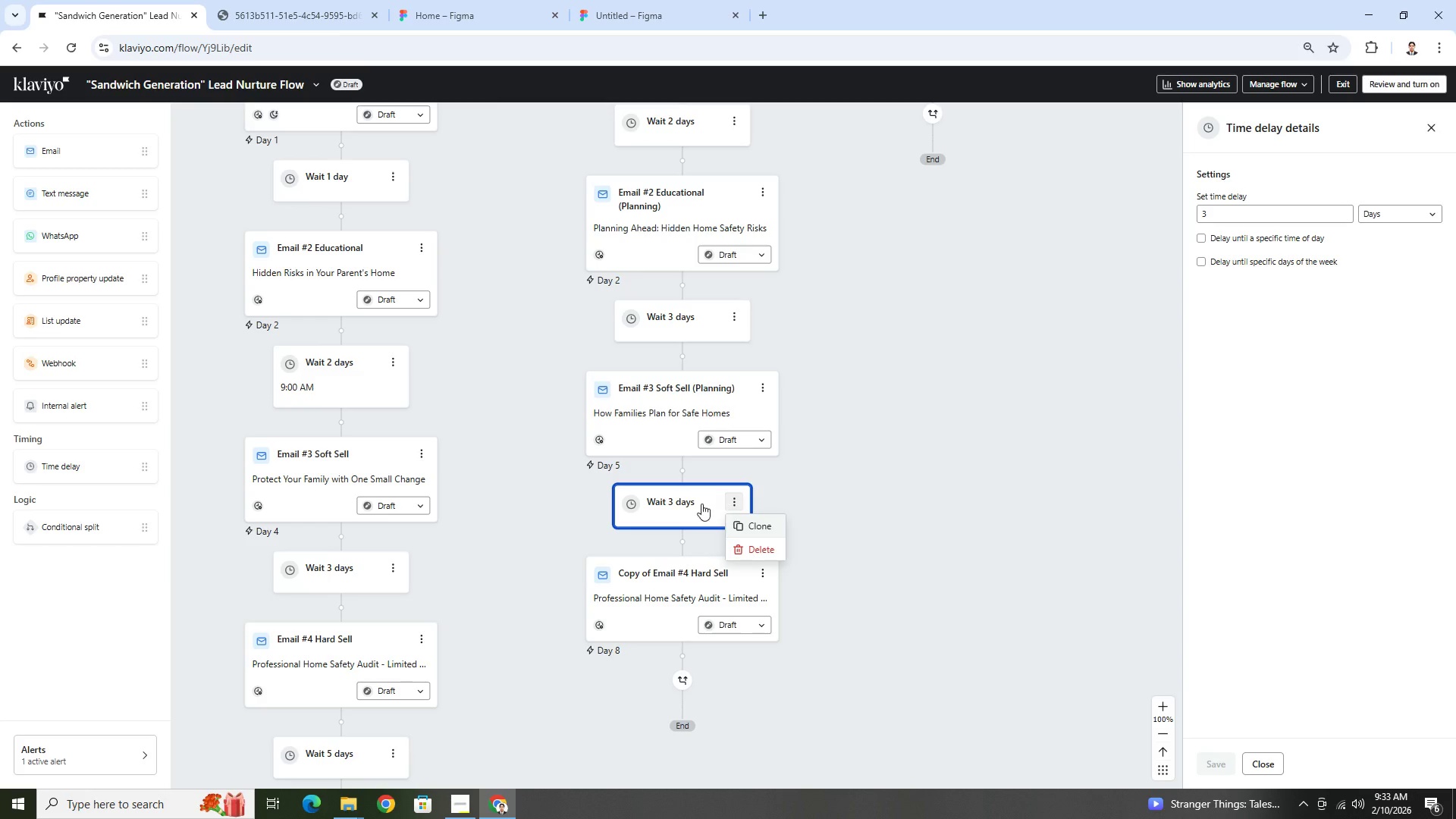 
left_click([670, 506])
 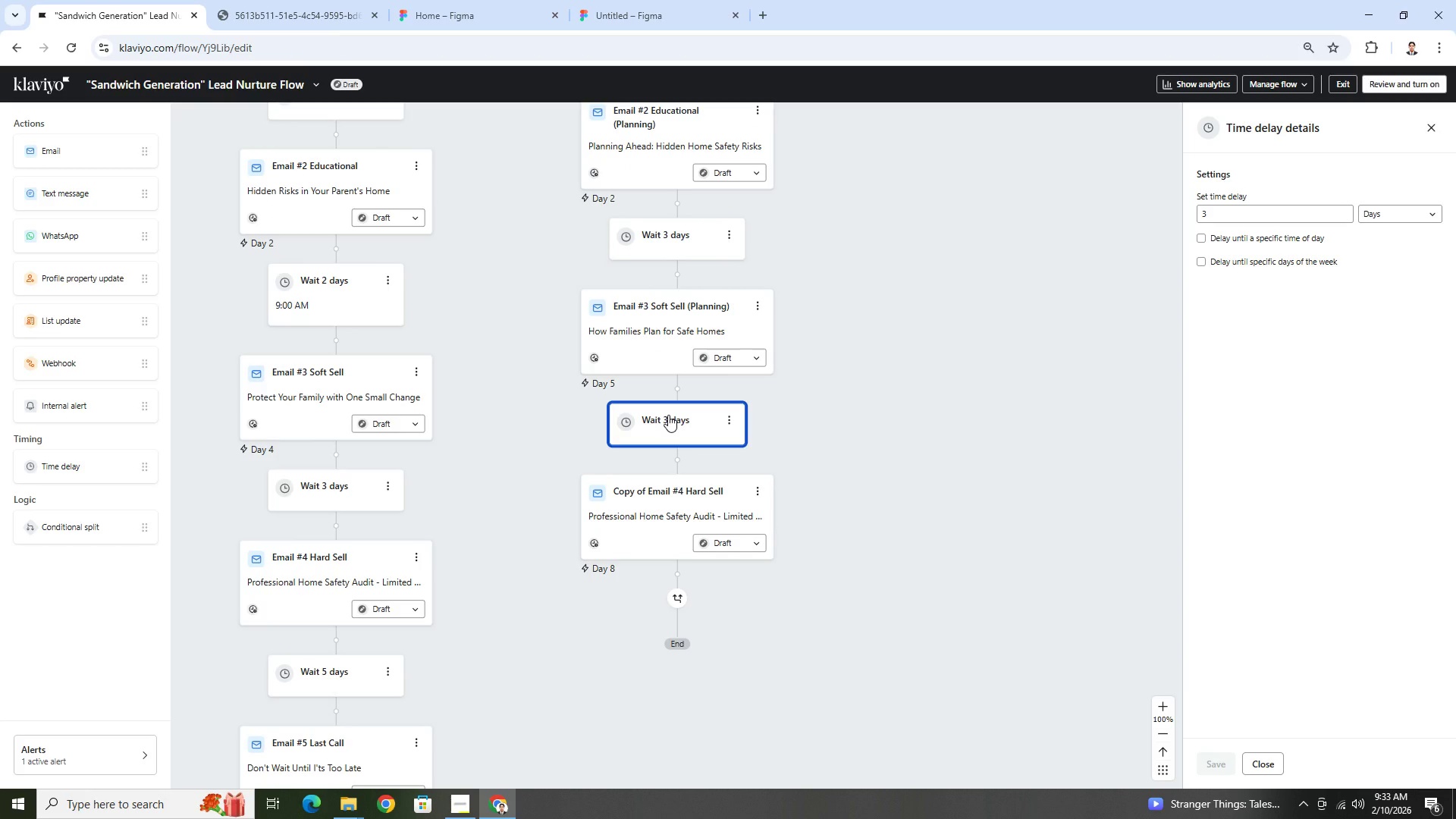 
double_click([668, 416])
 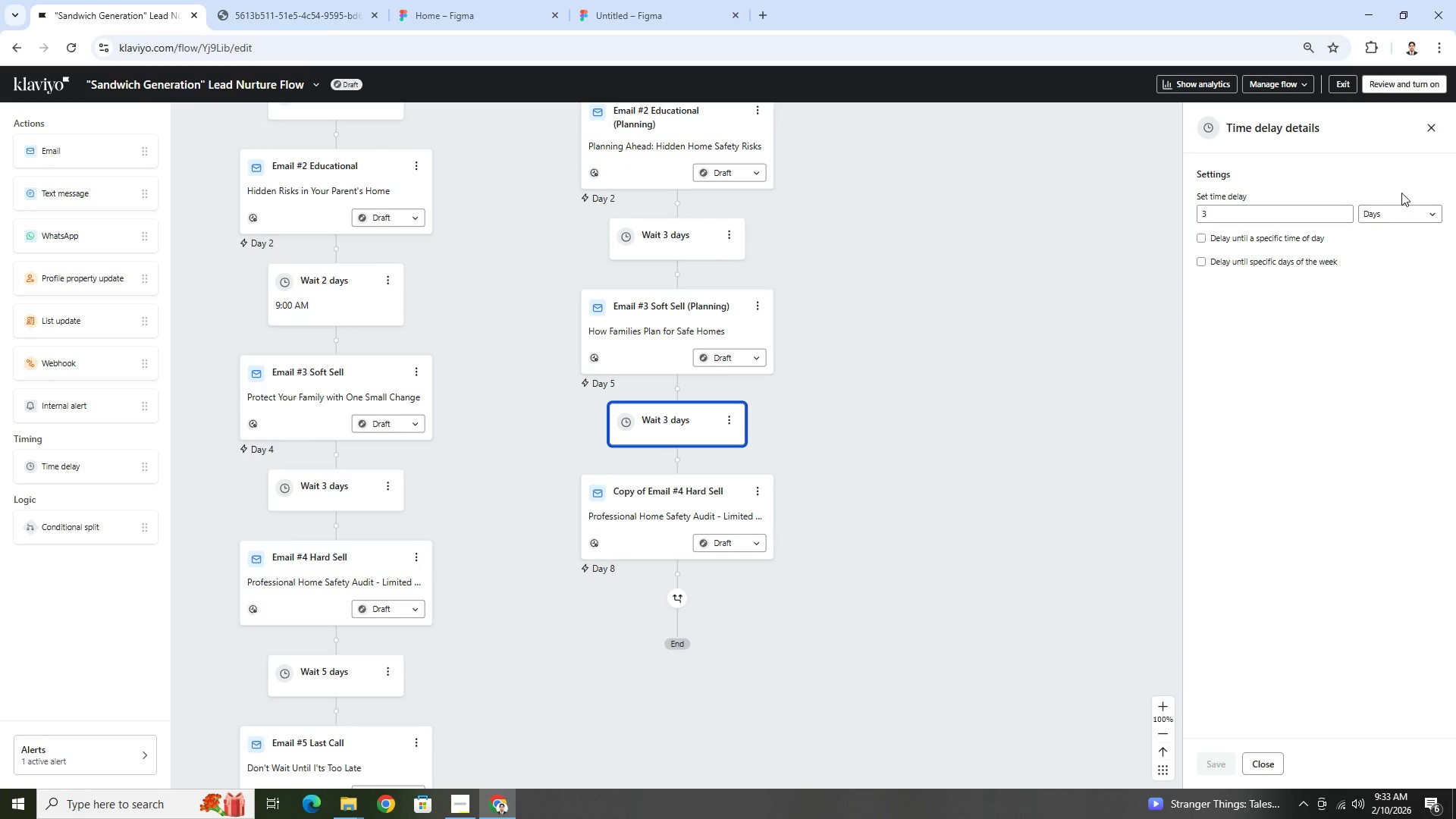 
left_click([1285, 204])
 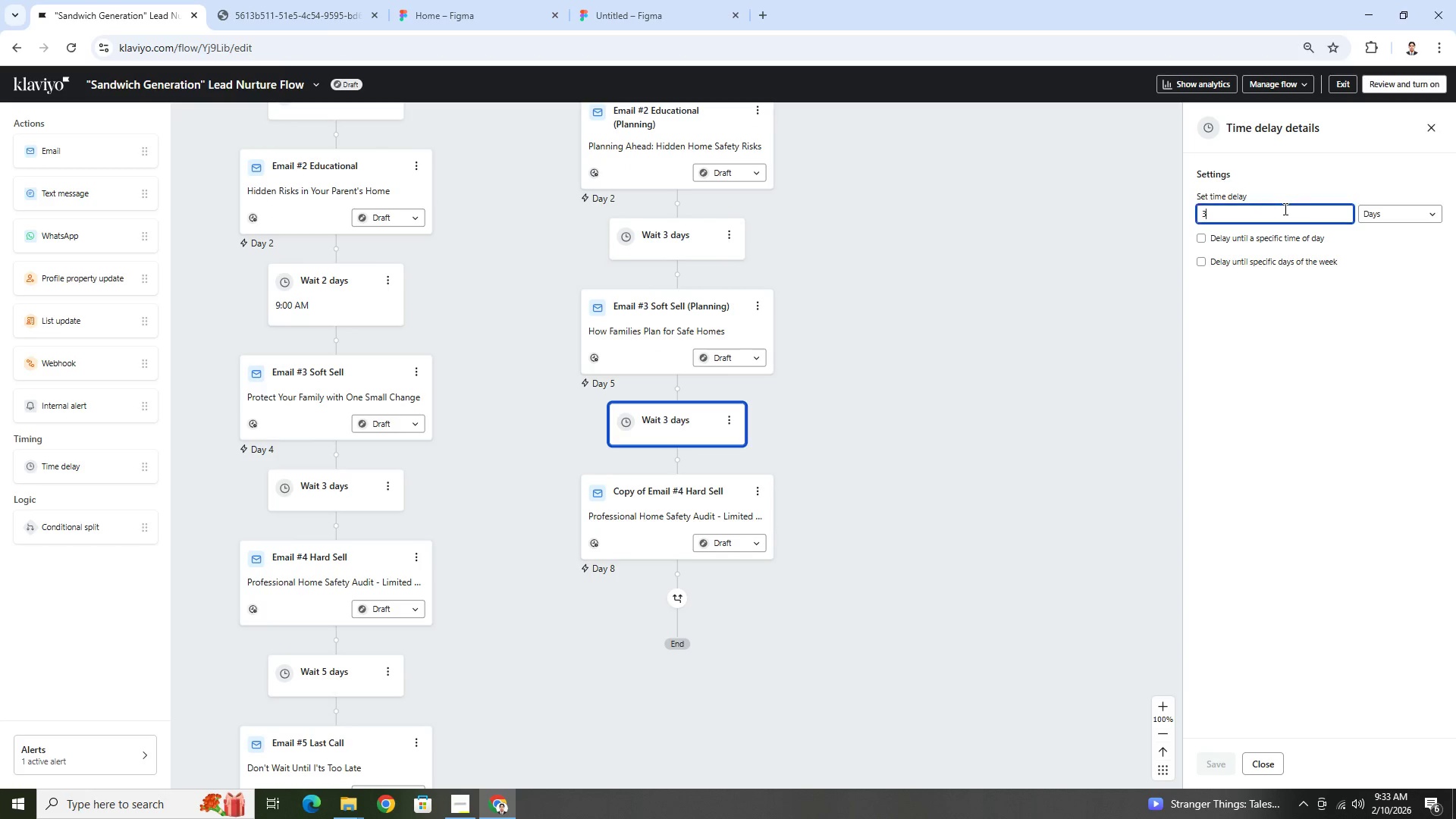 
double_click([1284, 209])
 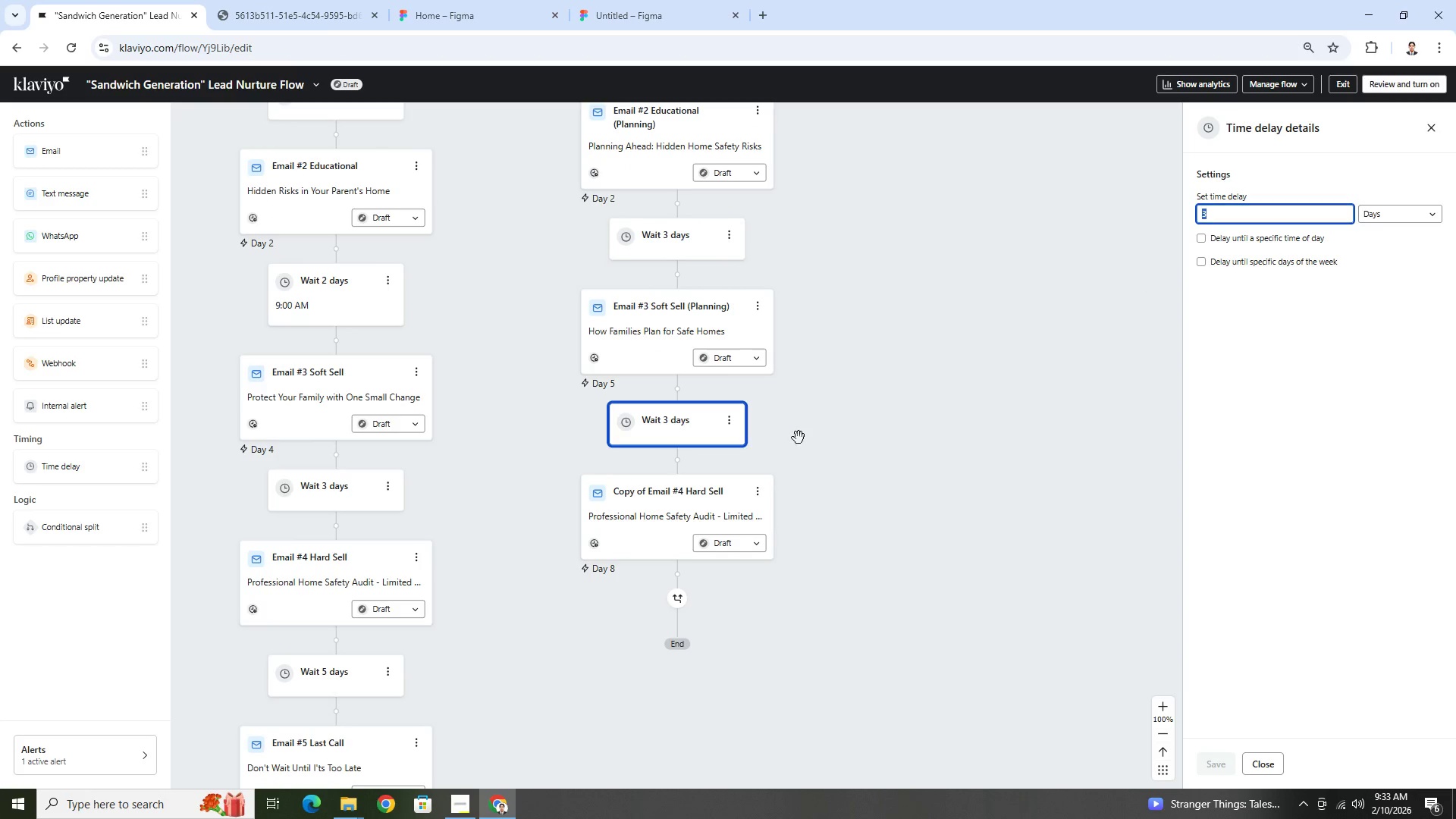 
scroll: coordinate [852, 436], scroll_direction: down, amount: 4.0
 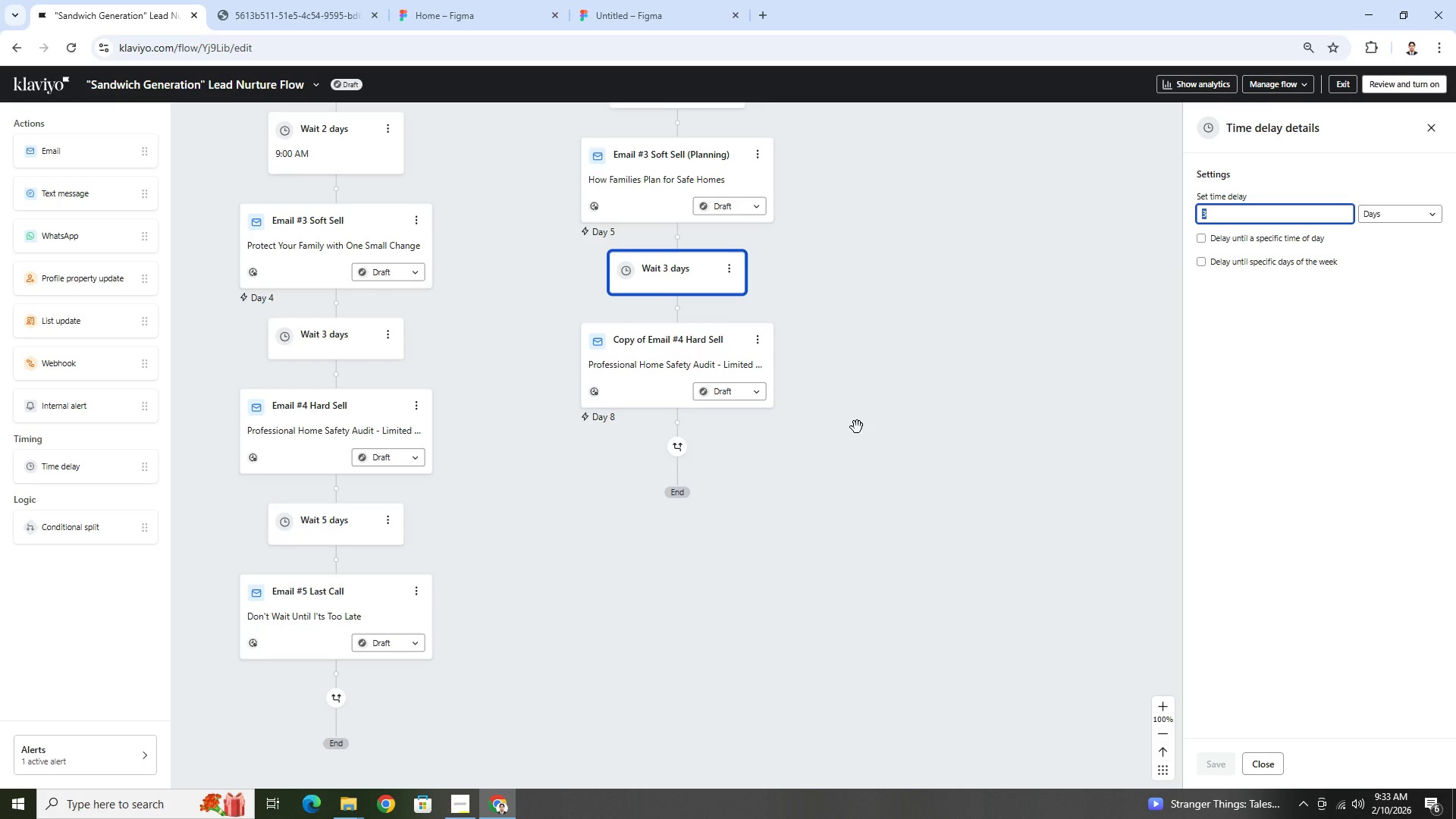 
scroll: coordinate [857, 427], scroll_direction: up, amount: 1.0
 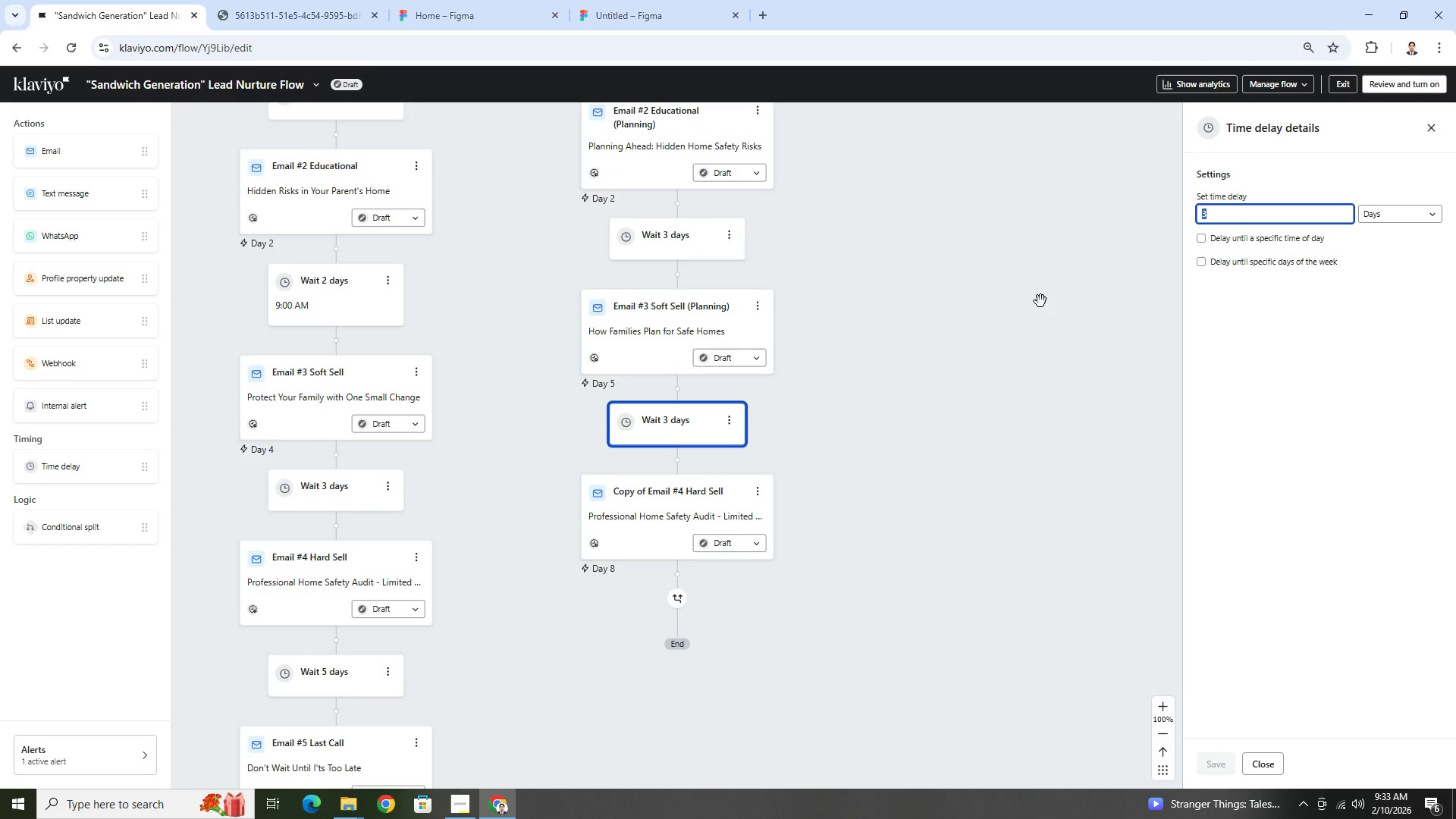 
wait(7.69)
 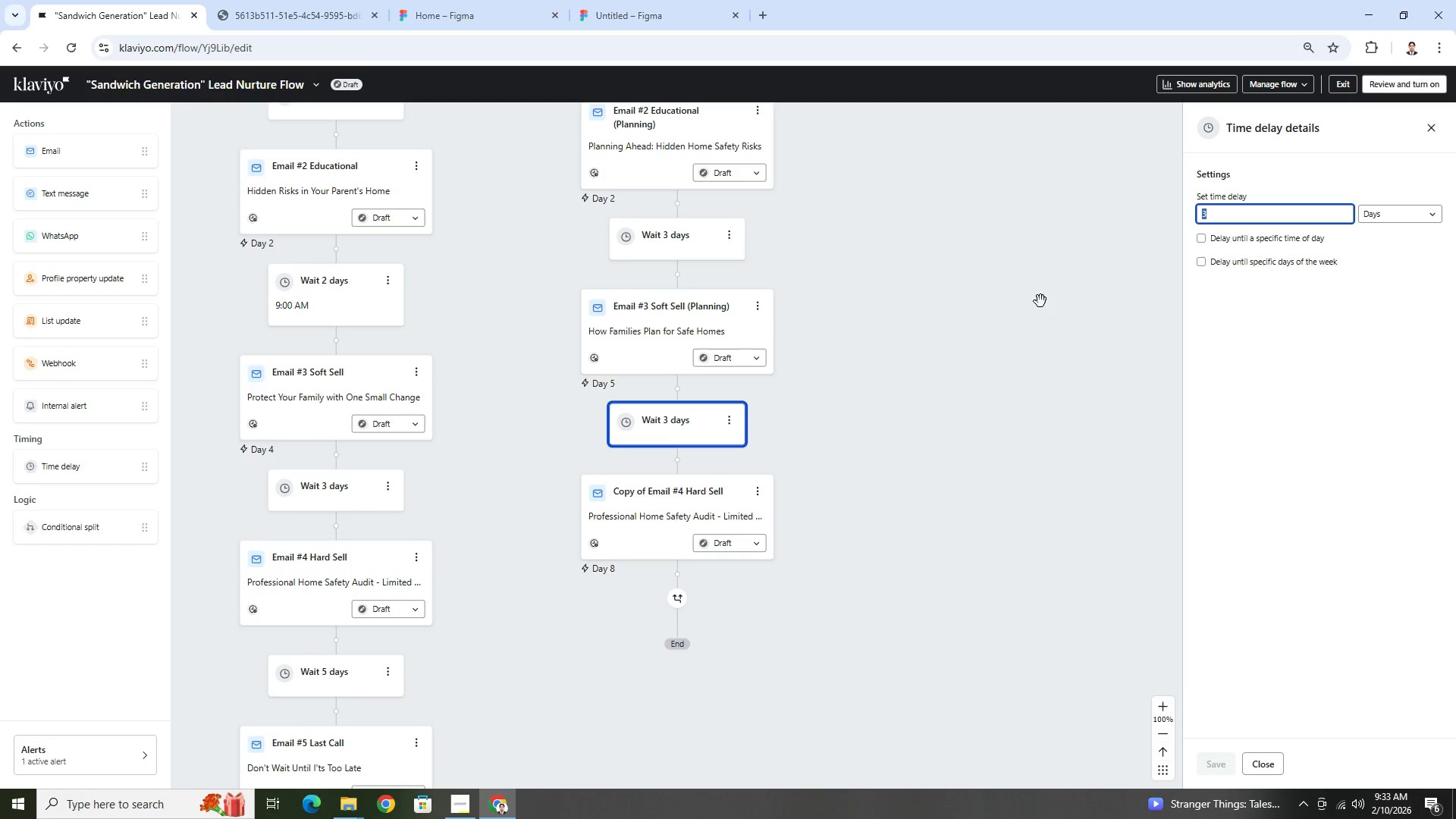 
key(4)
 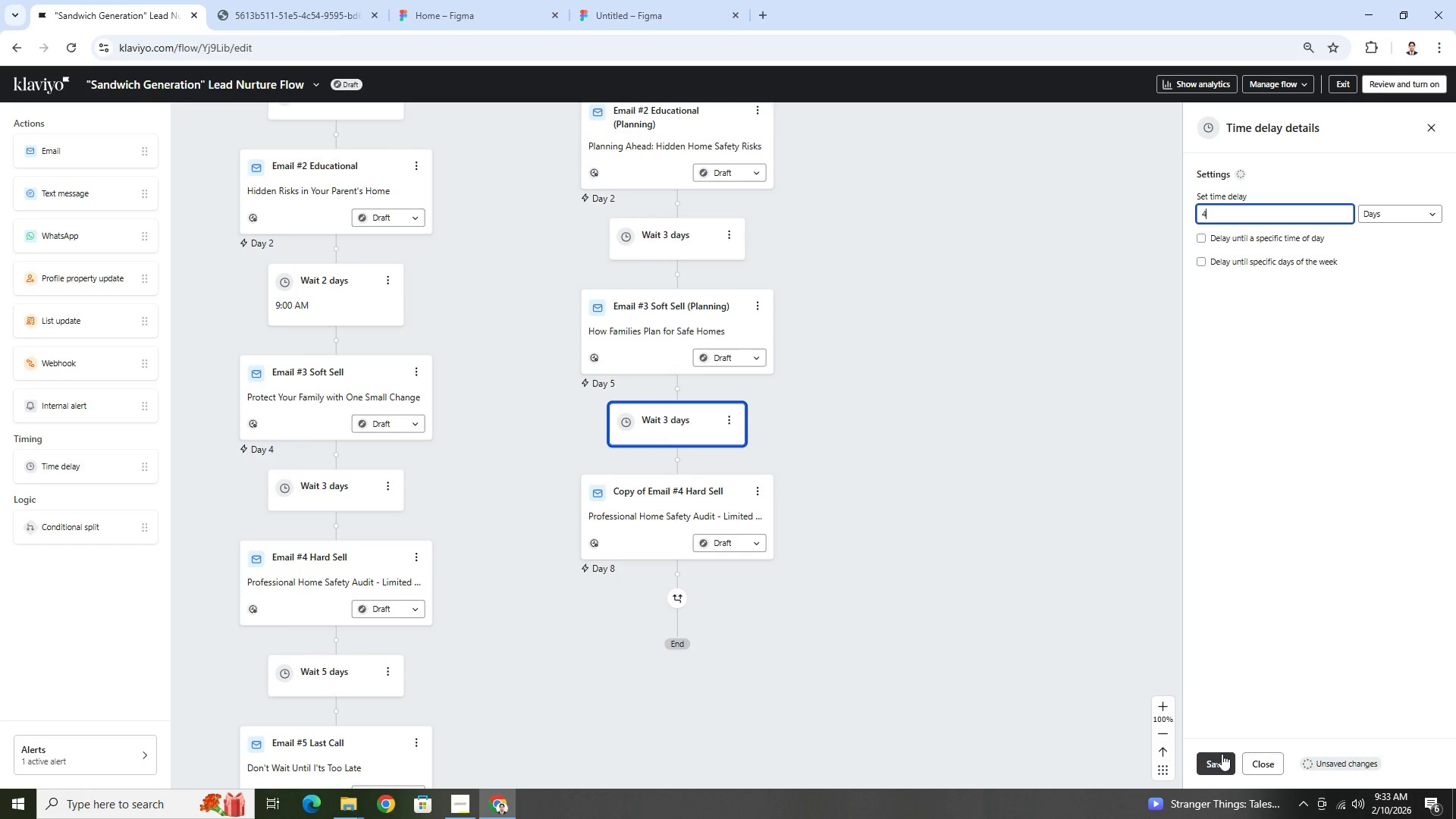 
wait(10.22)
 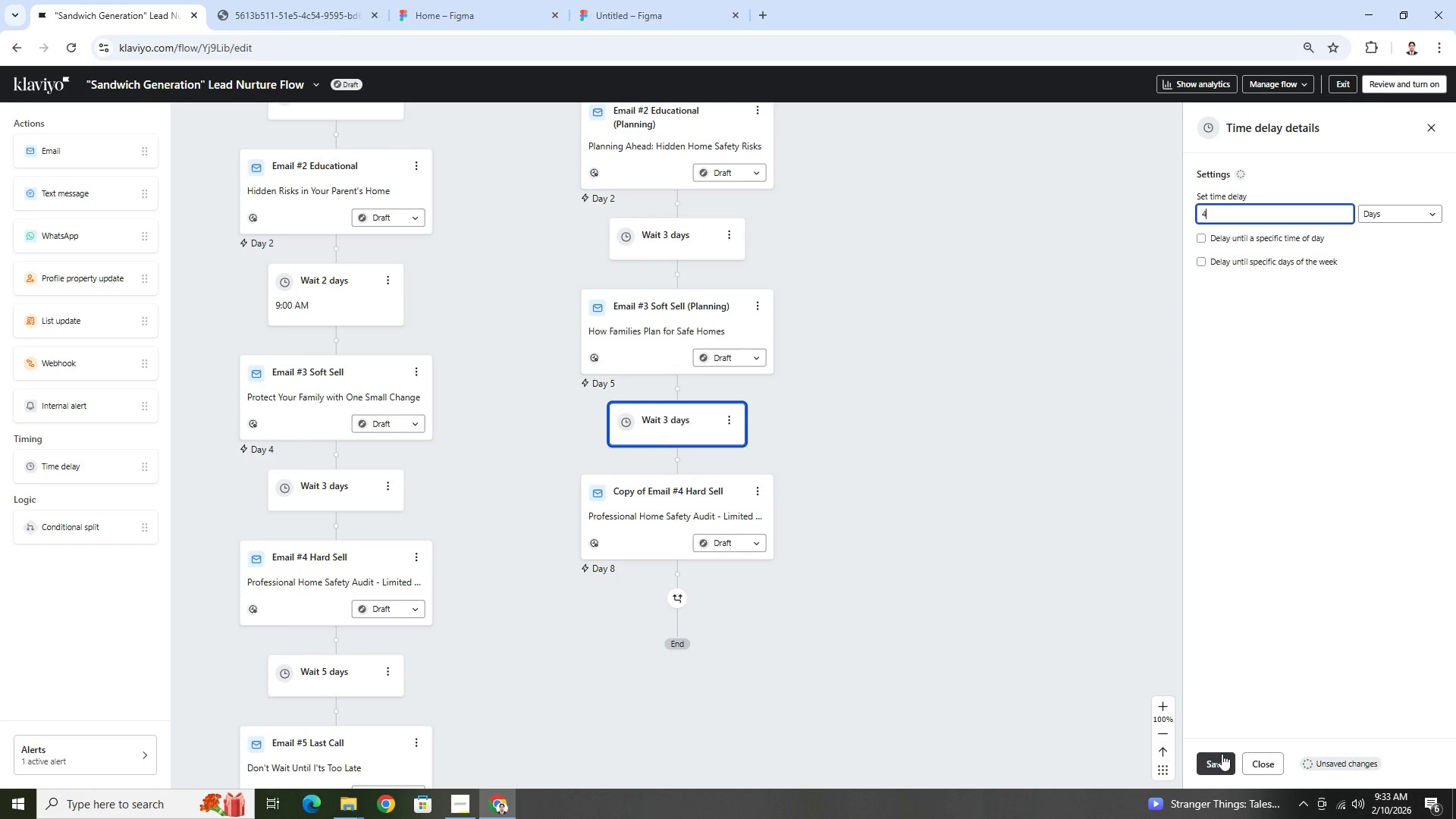 
double_click([1264, 209])
 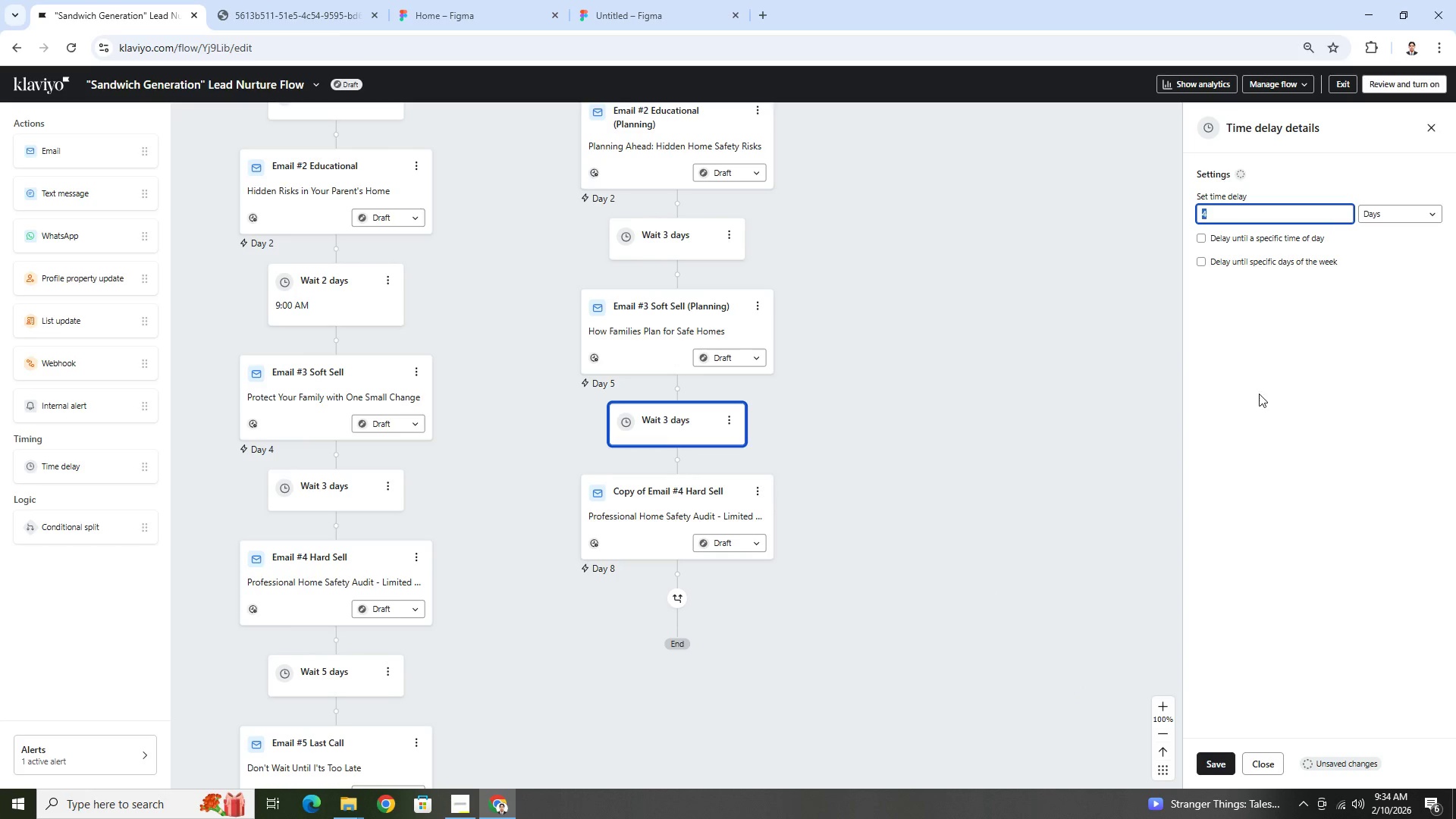 
key(5)
 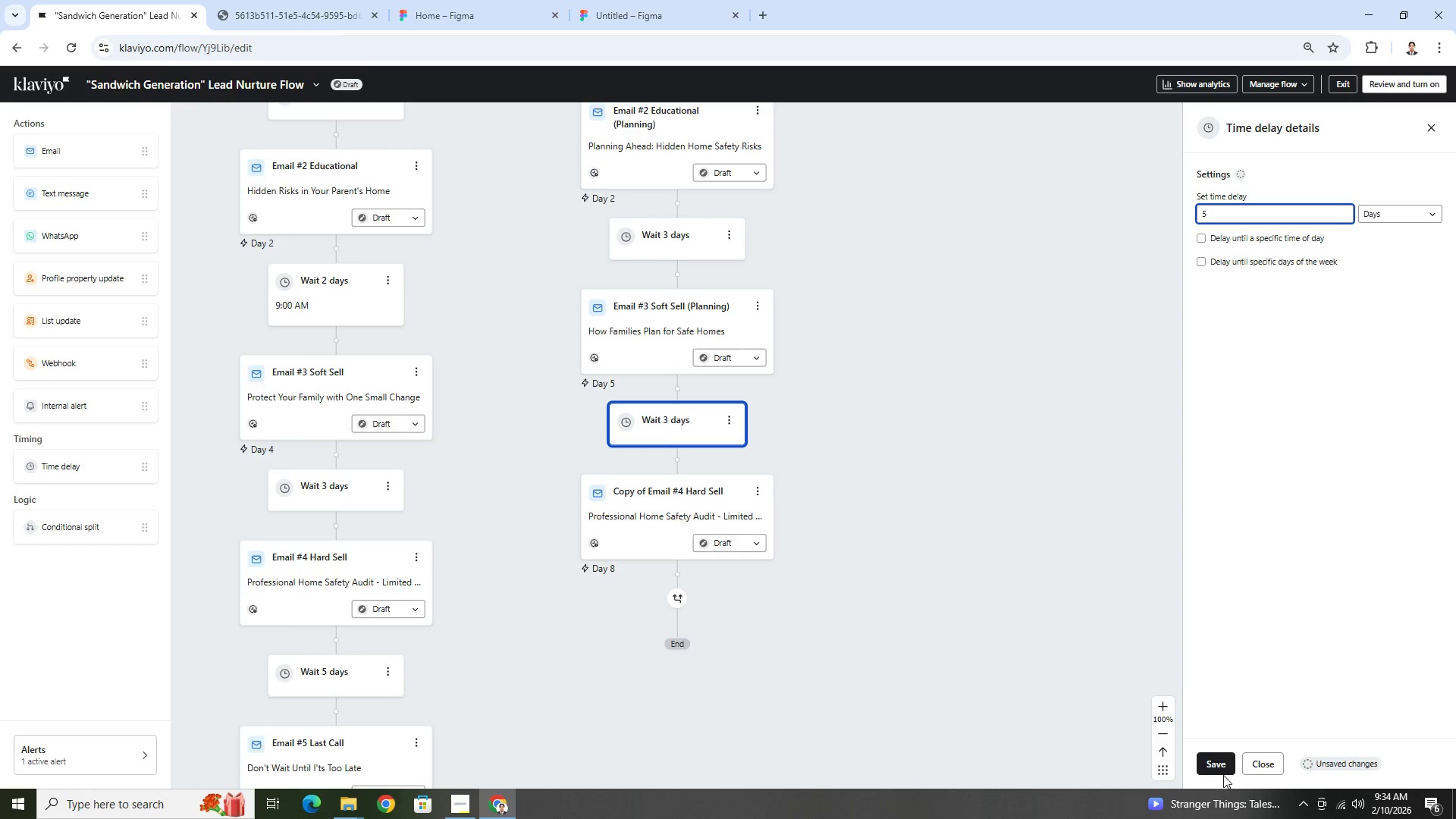 
left_click([1222, 773])
 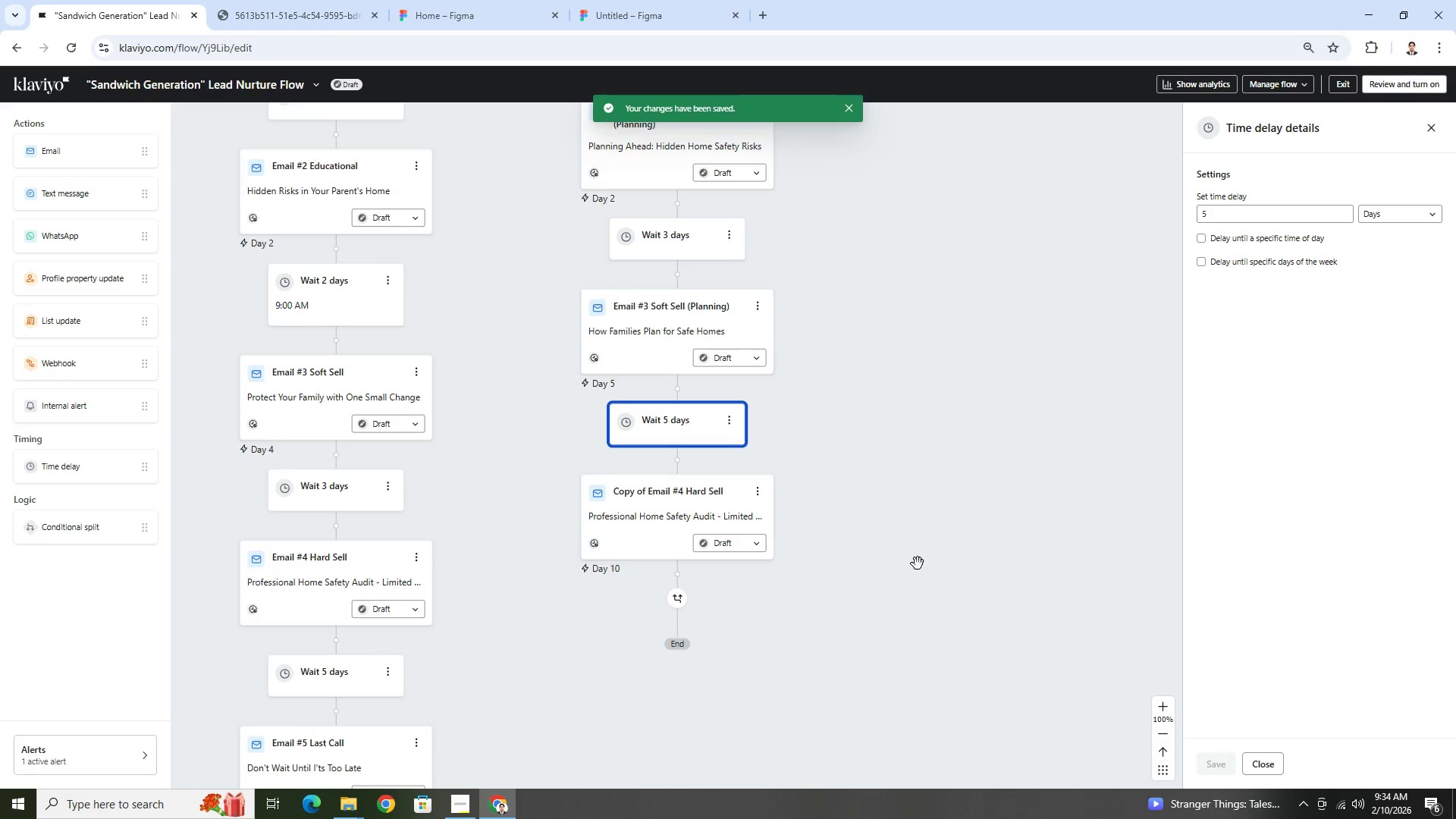 
left_click_drag(start_coordinate=[881, 501], to_coordinate=[927, 495])
 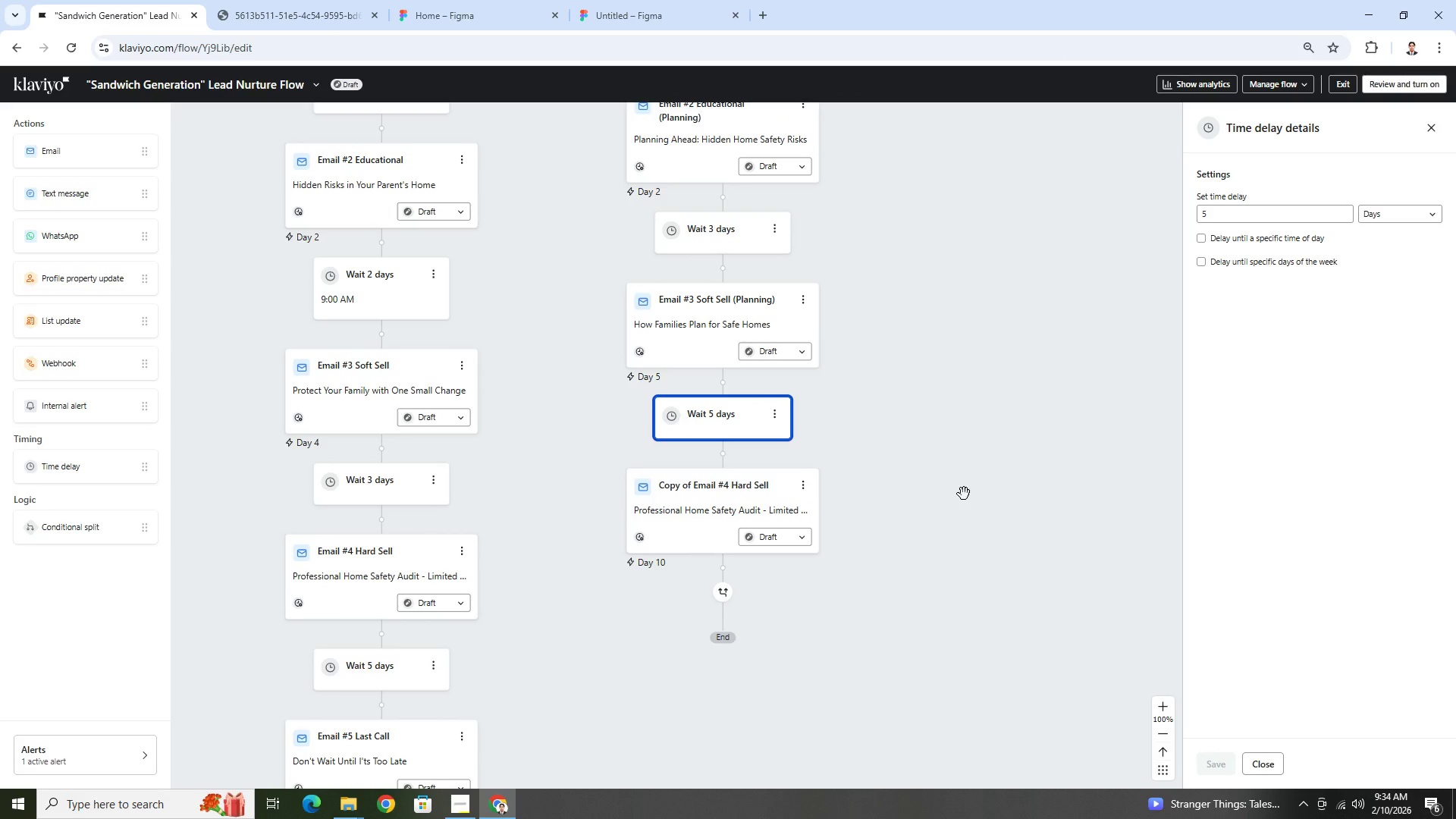 
left_click_drag(start_coordinate=[1021, 397], to_coordinate=[952, 518])
 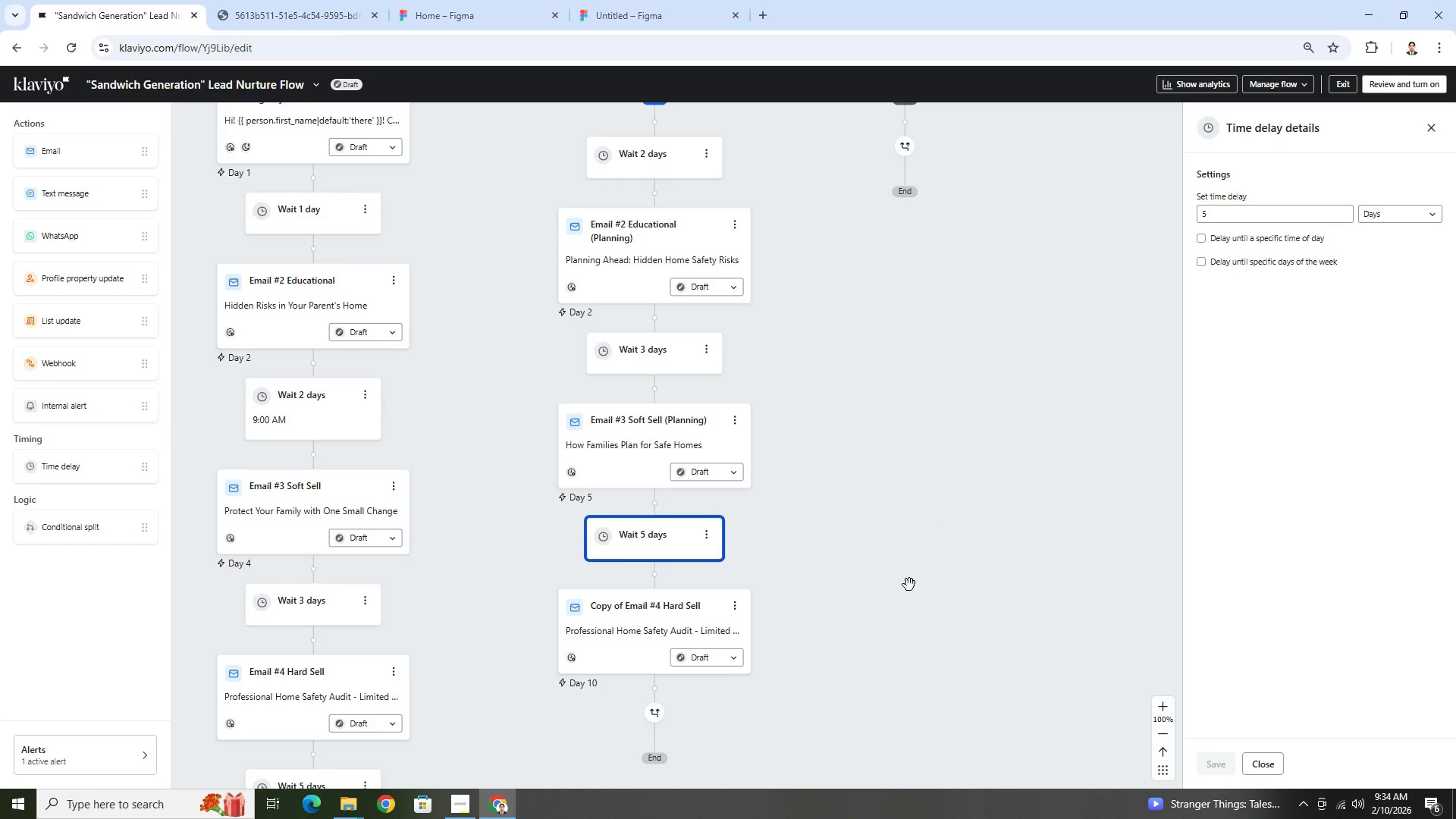 
left_click_drag(start_coordinate=[852, 629], to_coordinate=[996, 569])
 